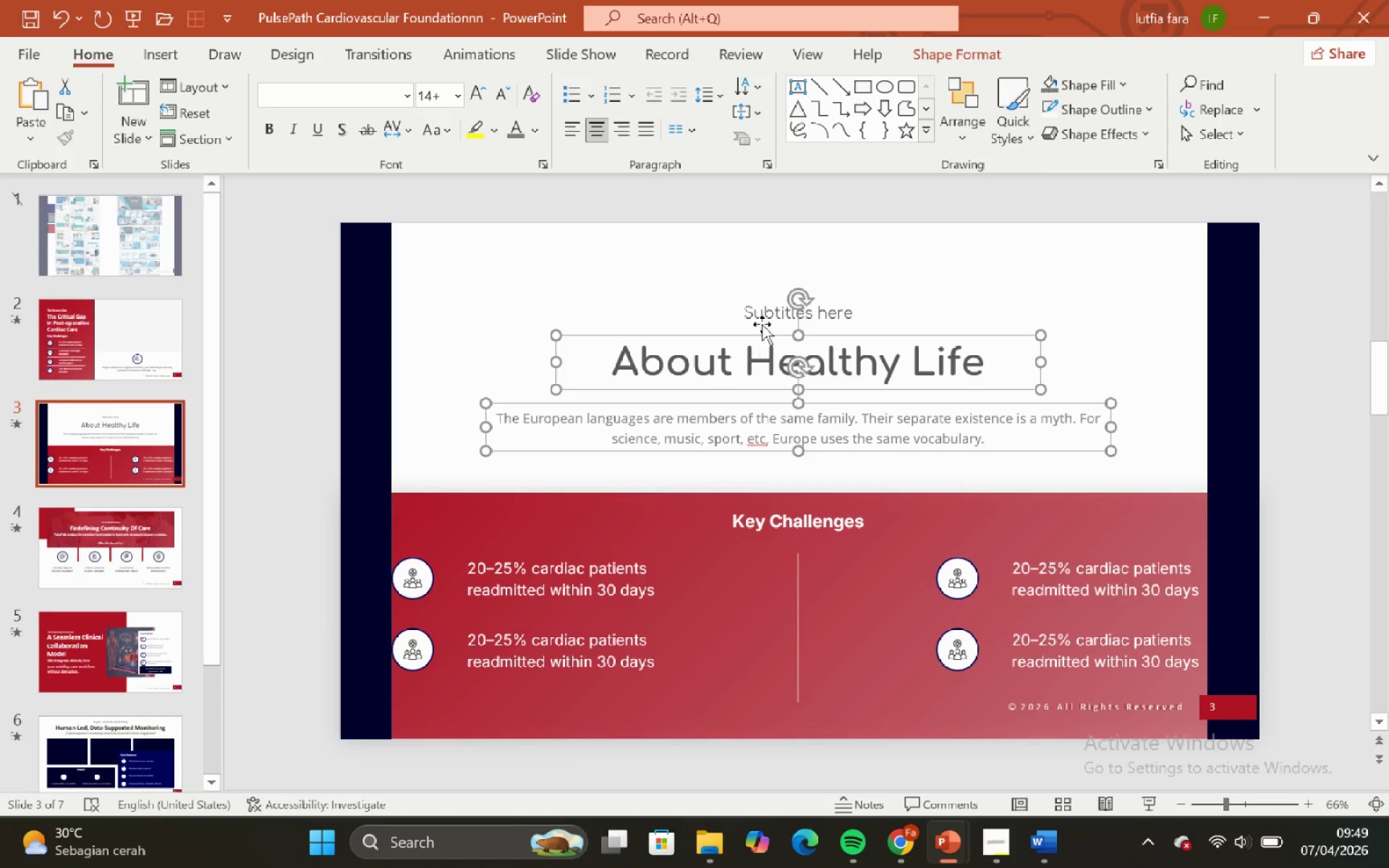 
hold_key(key=ShiftLeft, duration=0.55)
left_click([771, 308])
 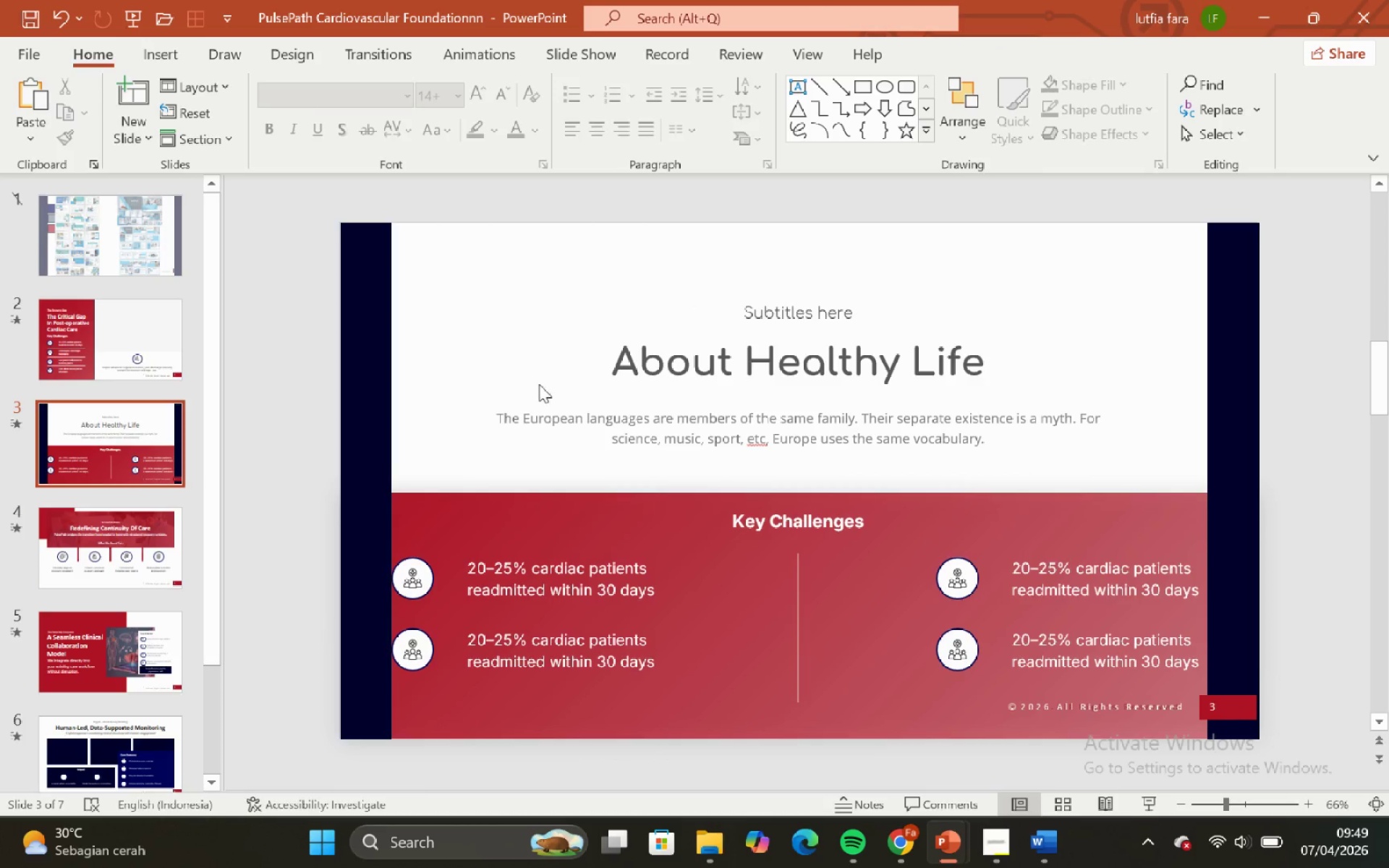 
left_click([557, 442])
 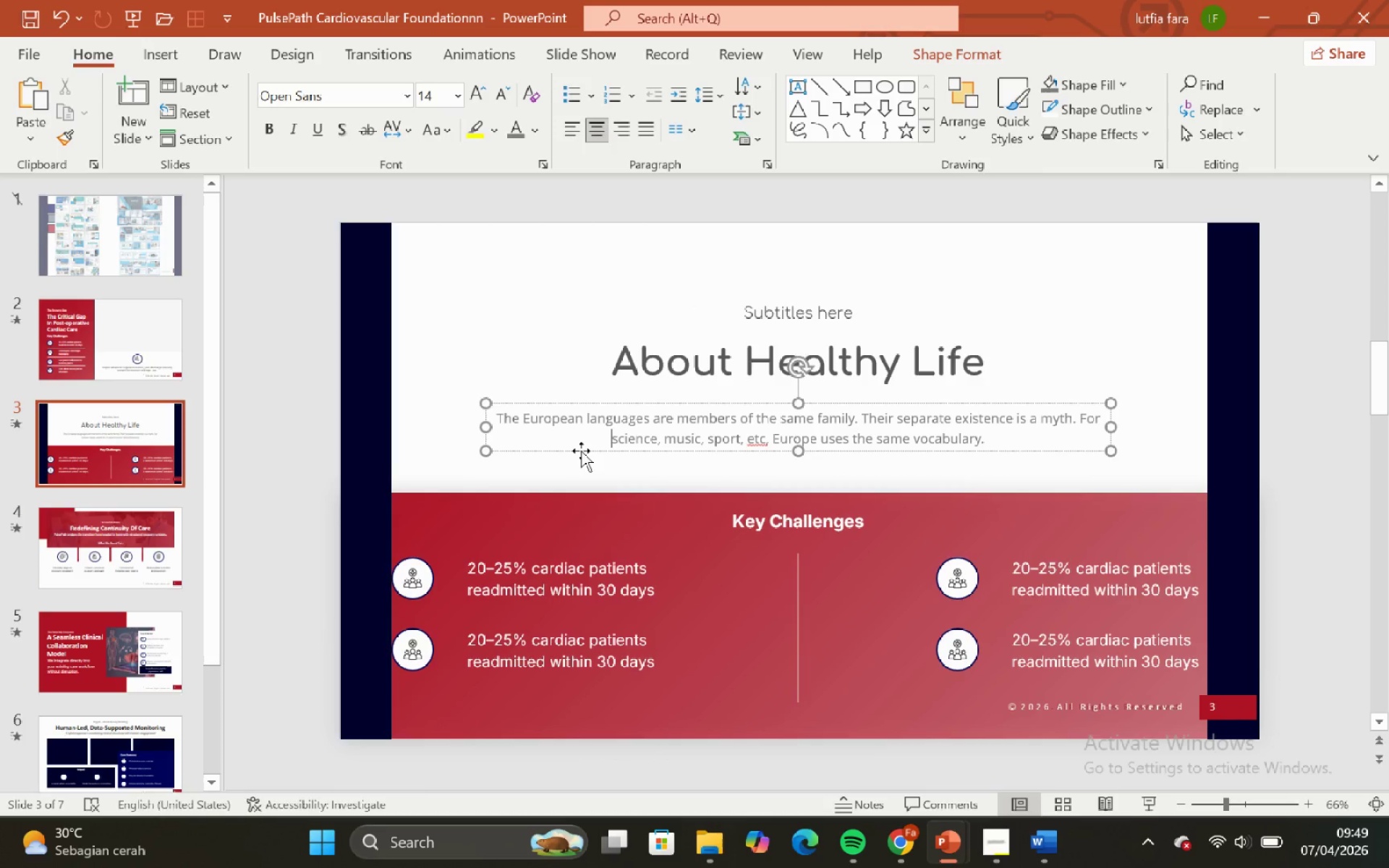 
left_click([581, 450])
 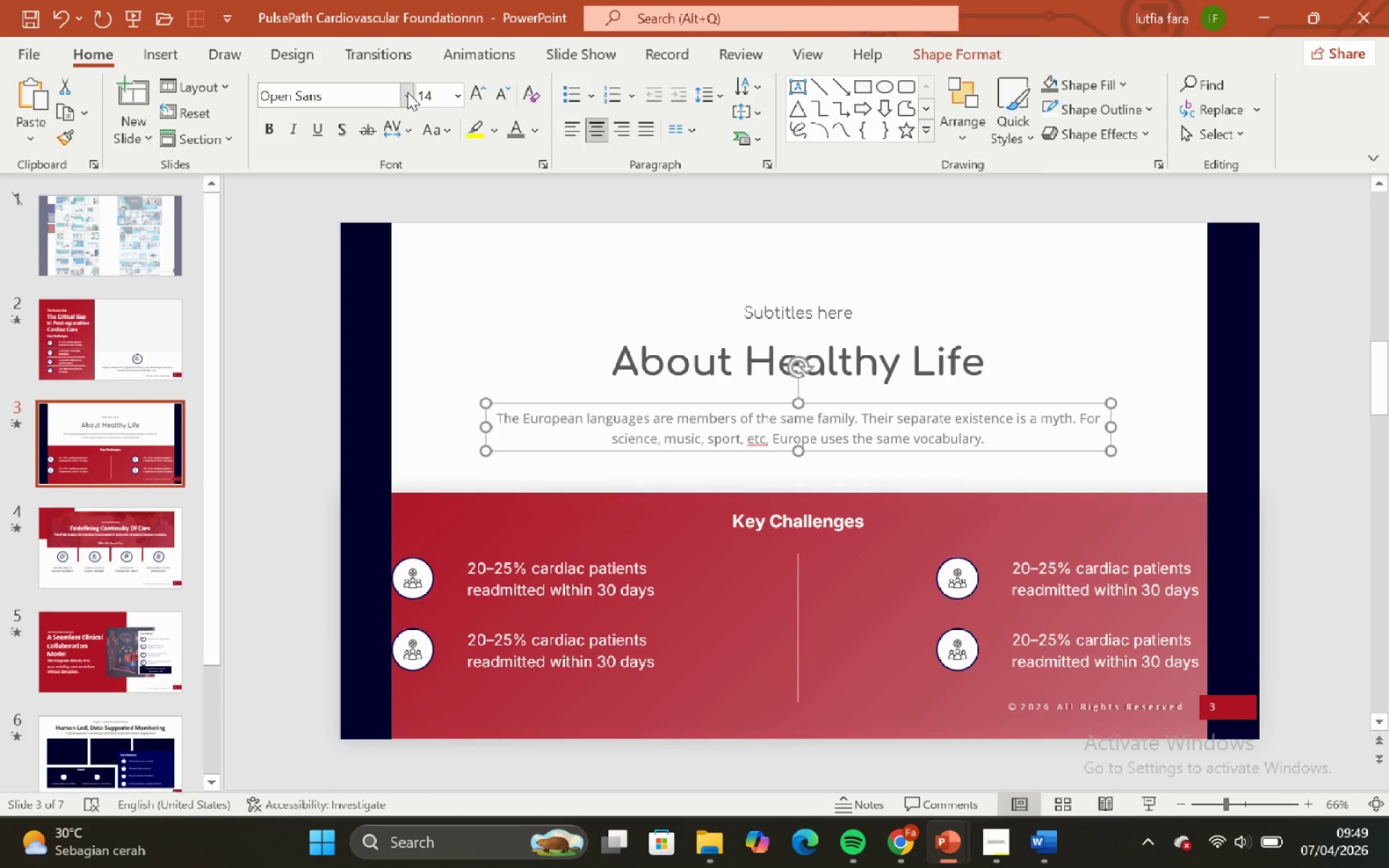 
left_click([409, 94])
 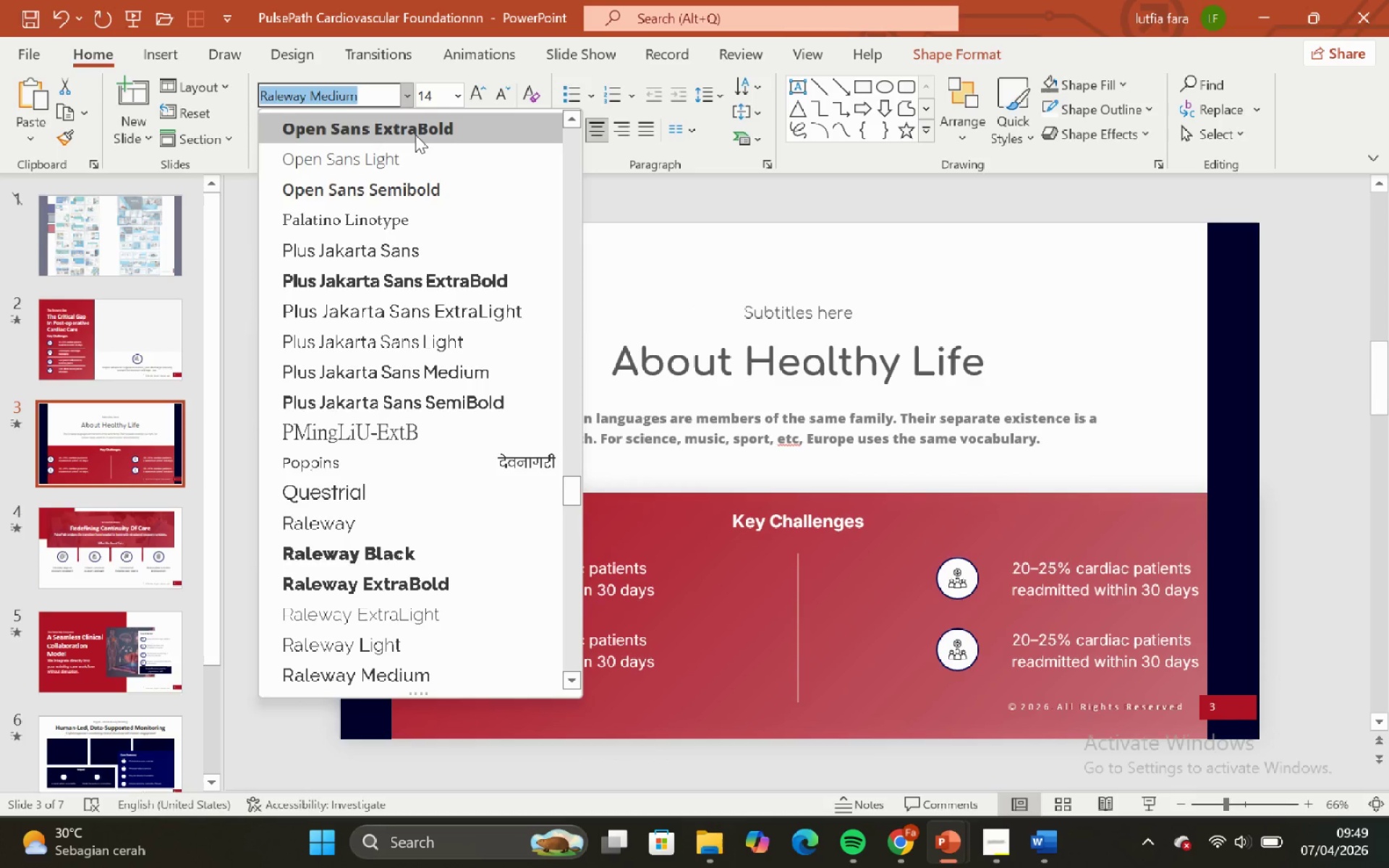 
scroll: coordinate [415, 139], scroll_direction: up, amount: 8.0
 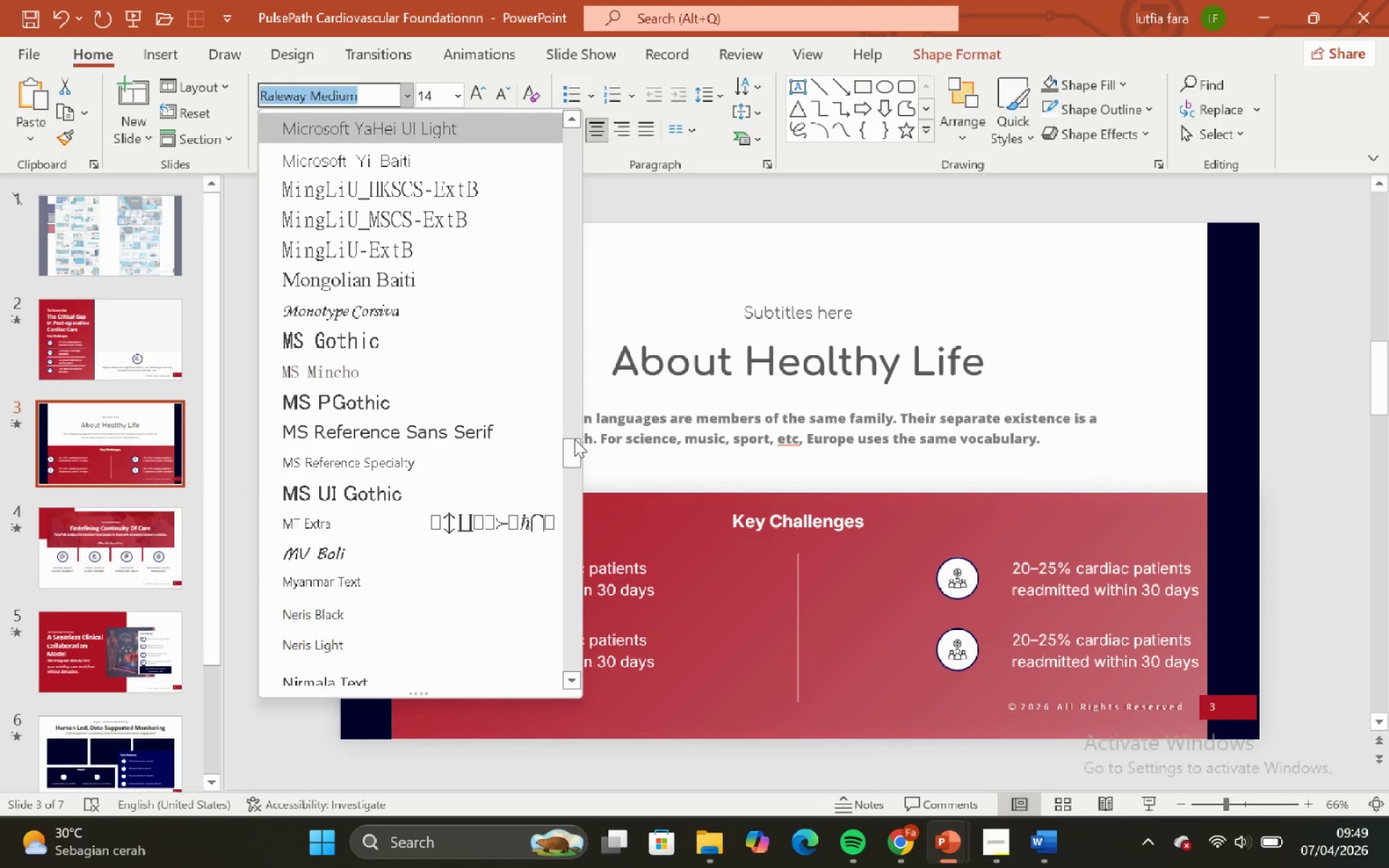 
left_click_drag(start_coordinate=[574, 439], to_coordinate=[554, 134])
 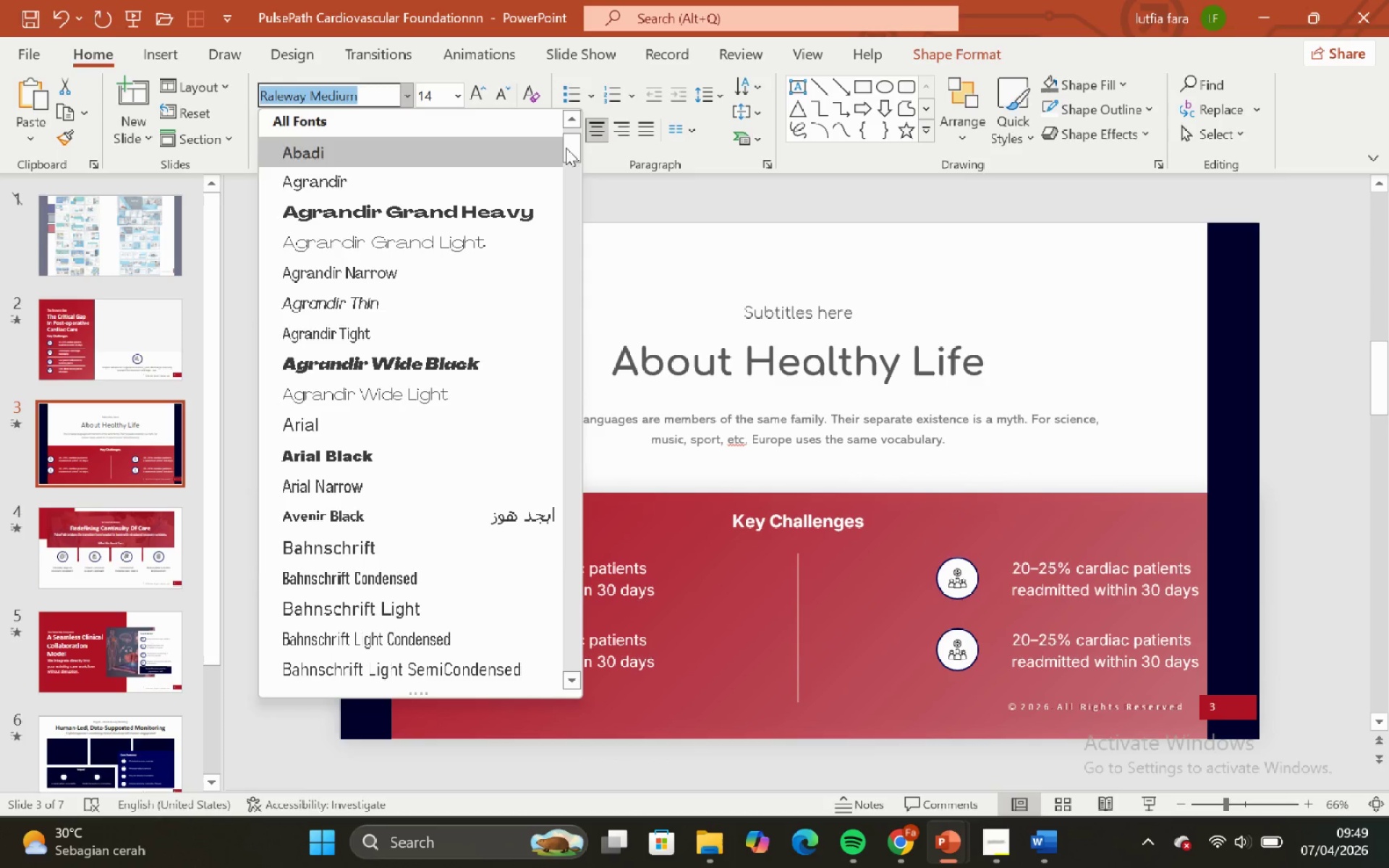 
left_click_drag(start_coordinate=[568, 150], to_coordinate=[572, 124])
 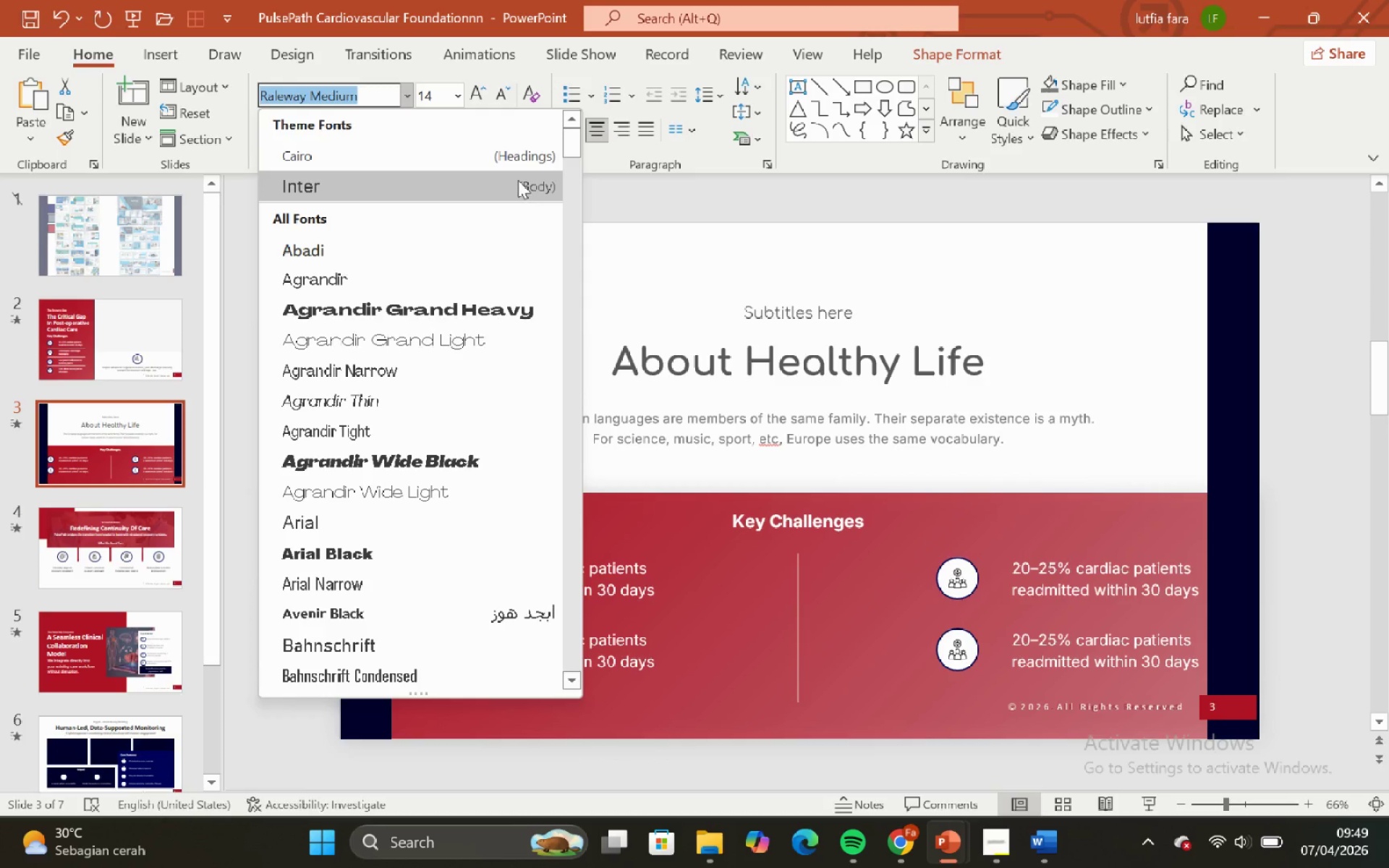 
left_click([518, 180])
 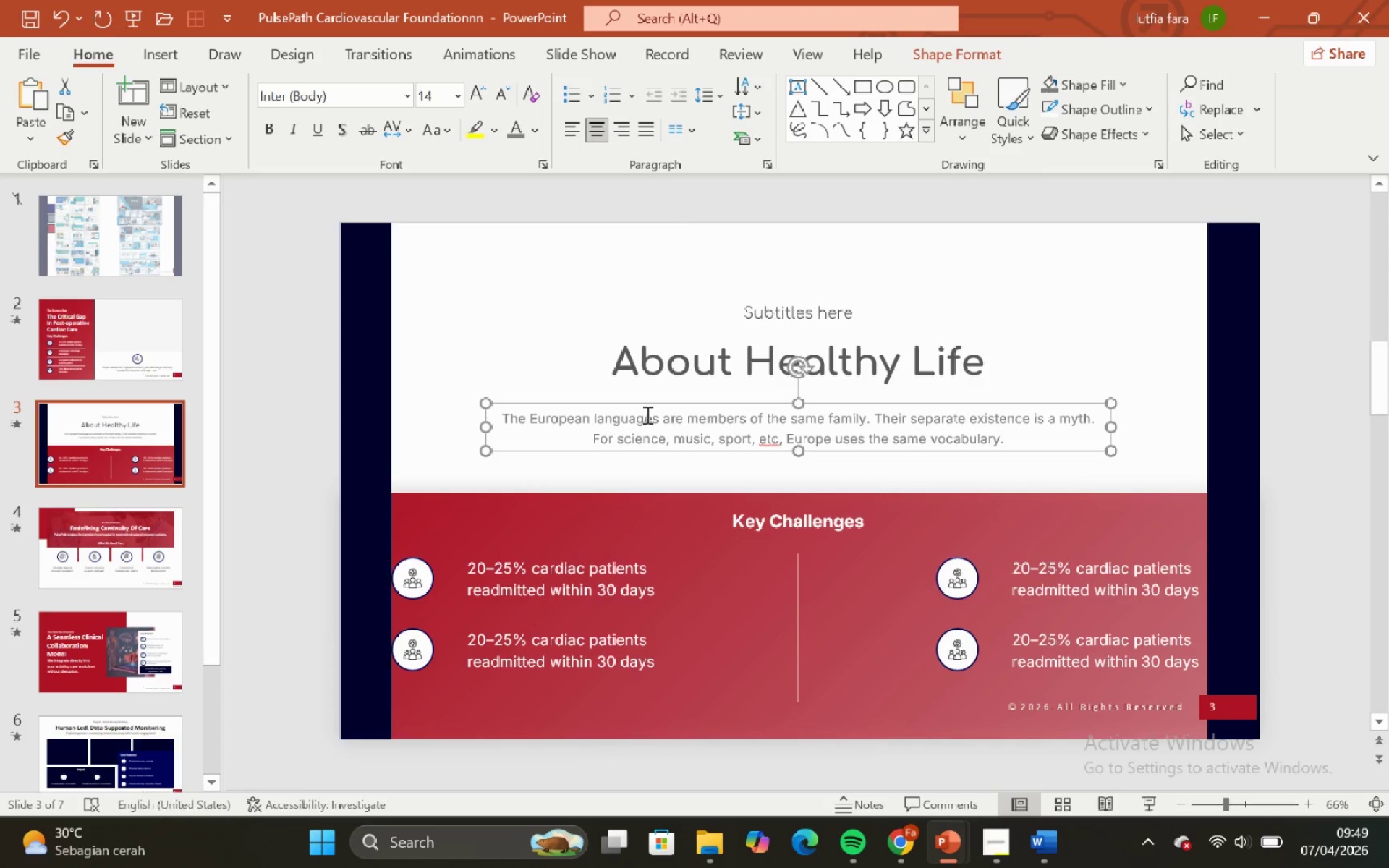 
left_click([647, 414])
 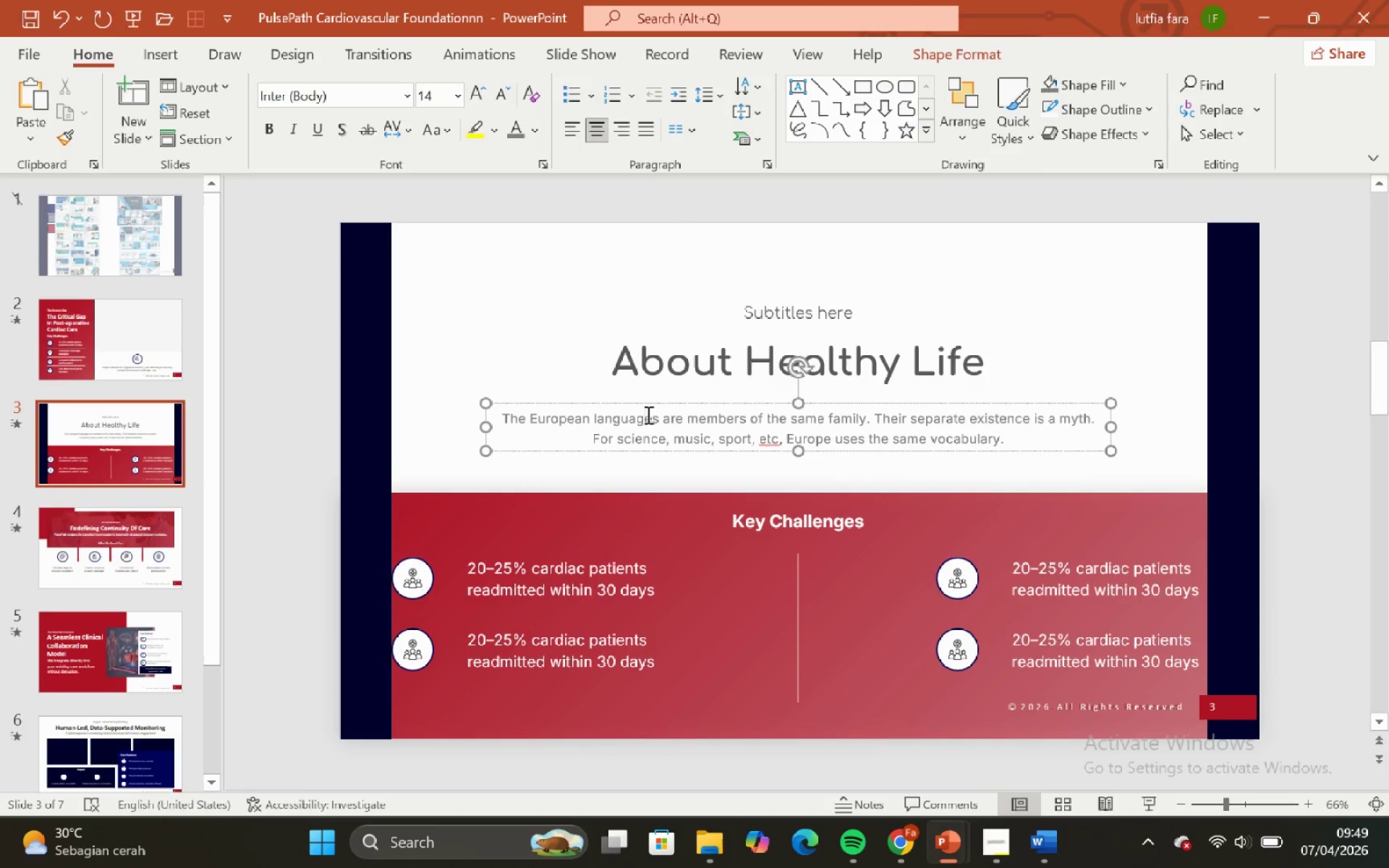 
key(Control+A)
 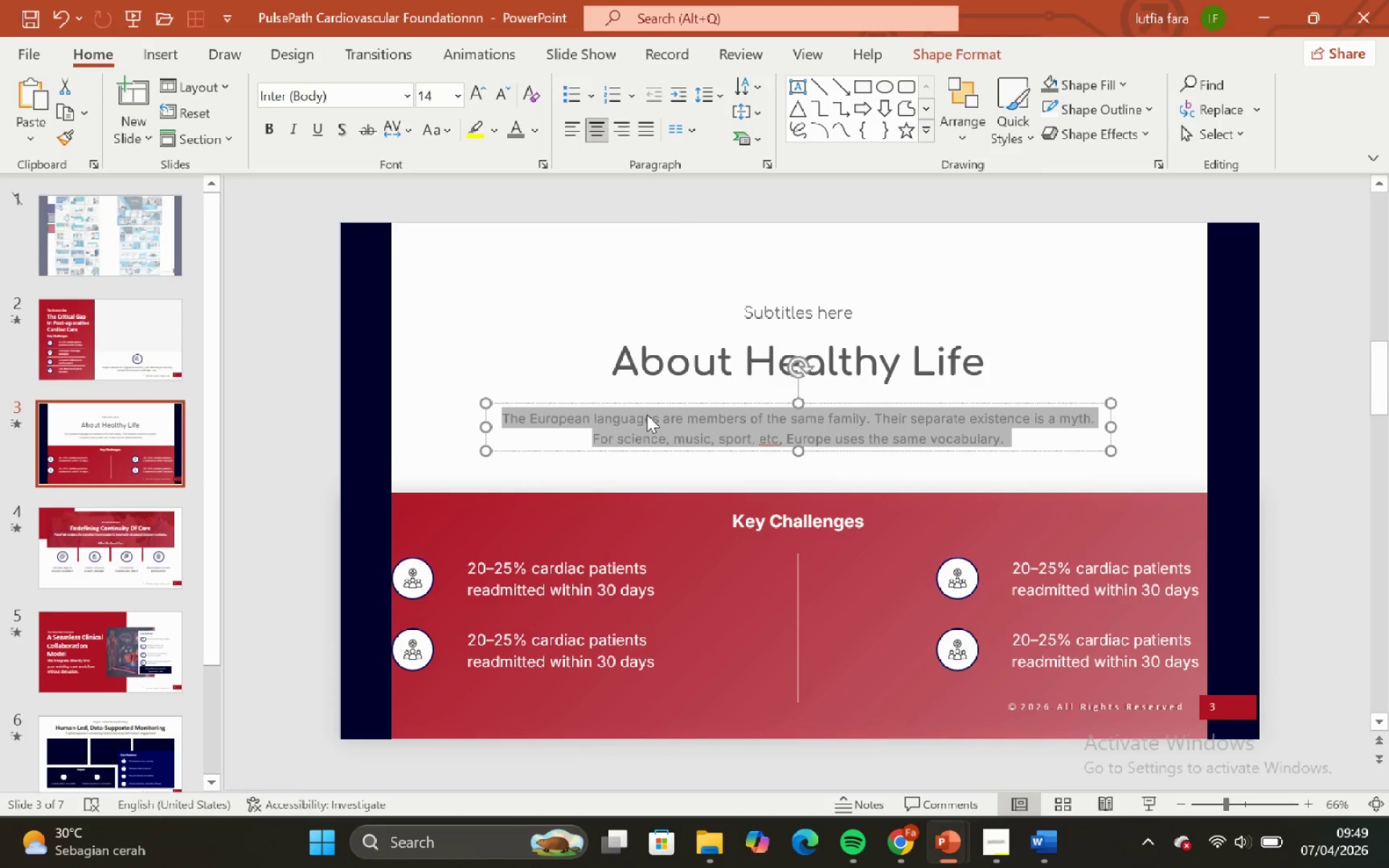 
right_click([647, 416])
 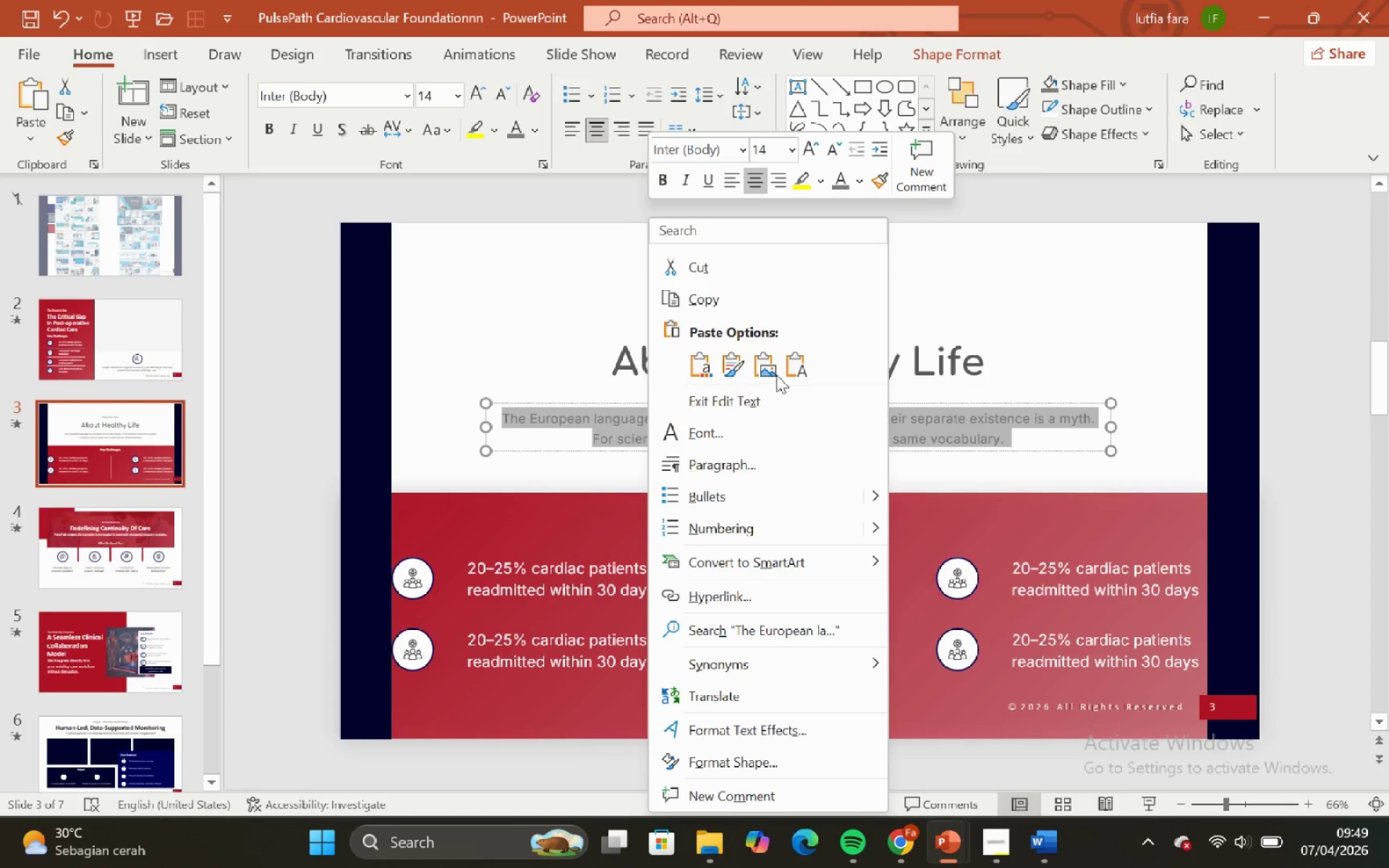 
left_click([791, 366])
 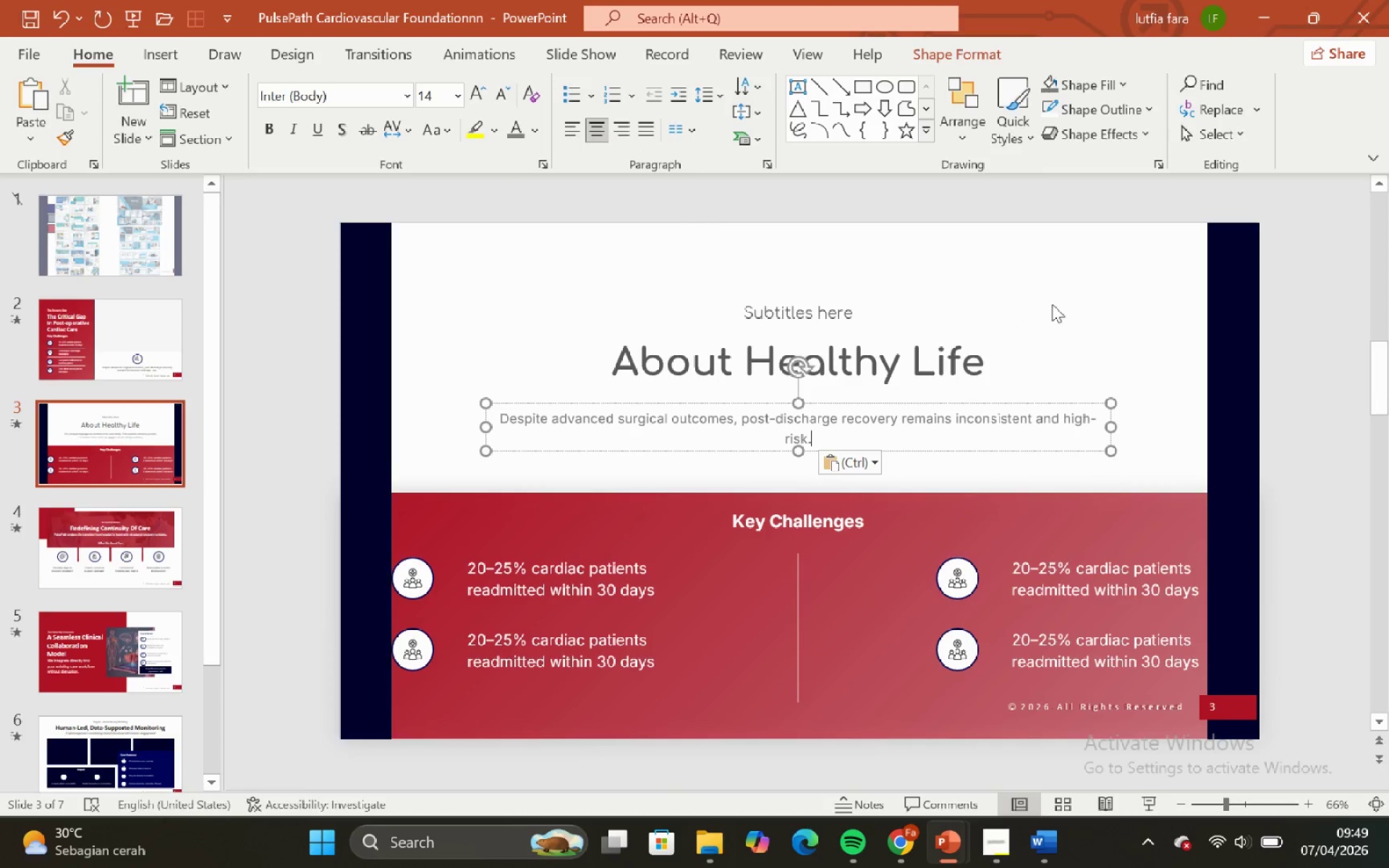 
left_click([1079, 270])
 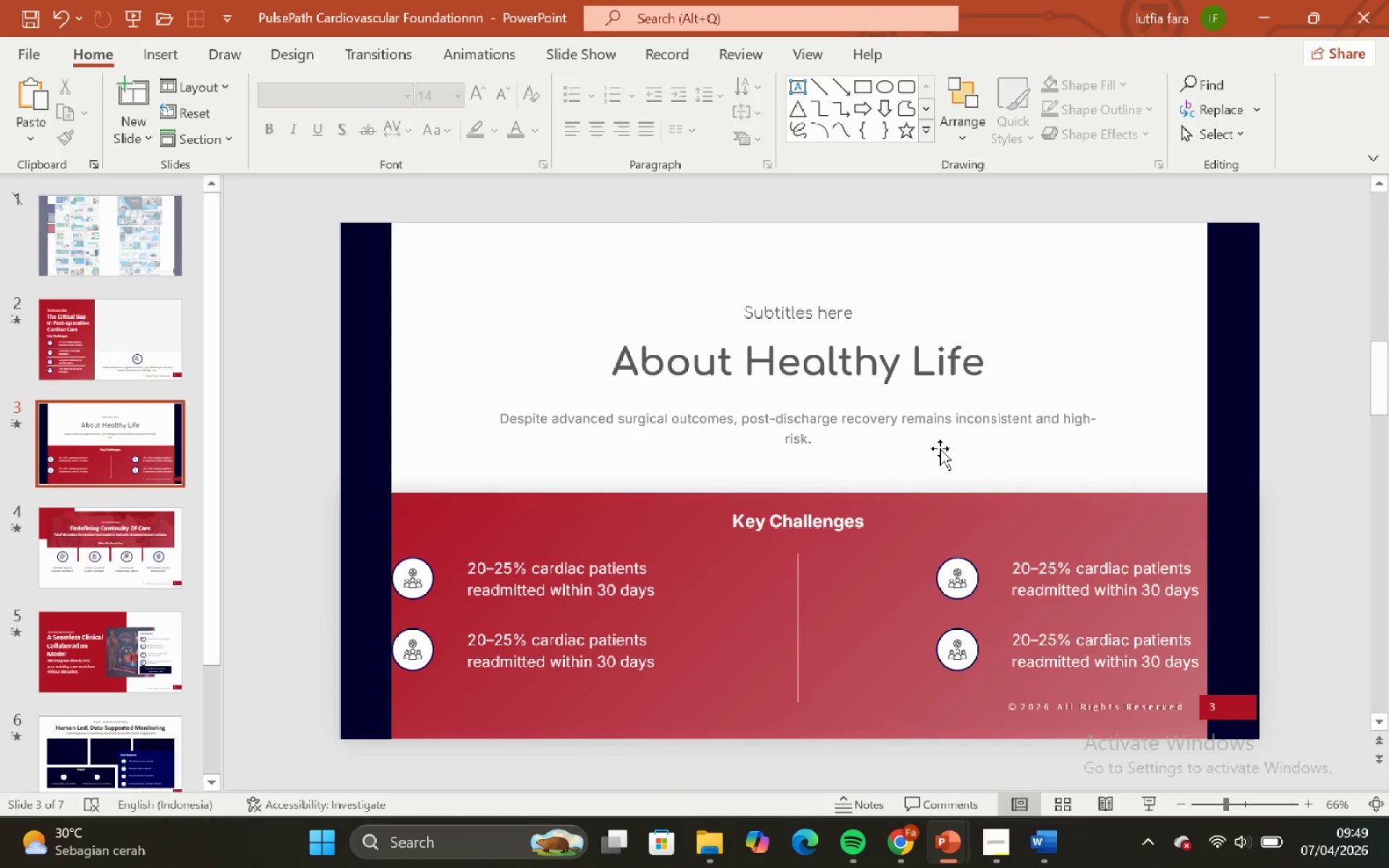 
left_click([940, 448])
 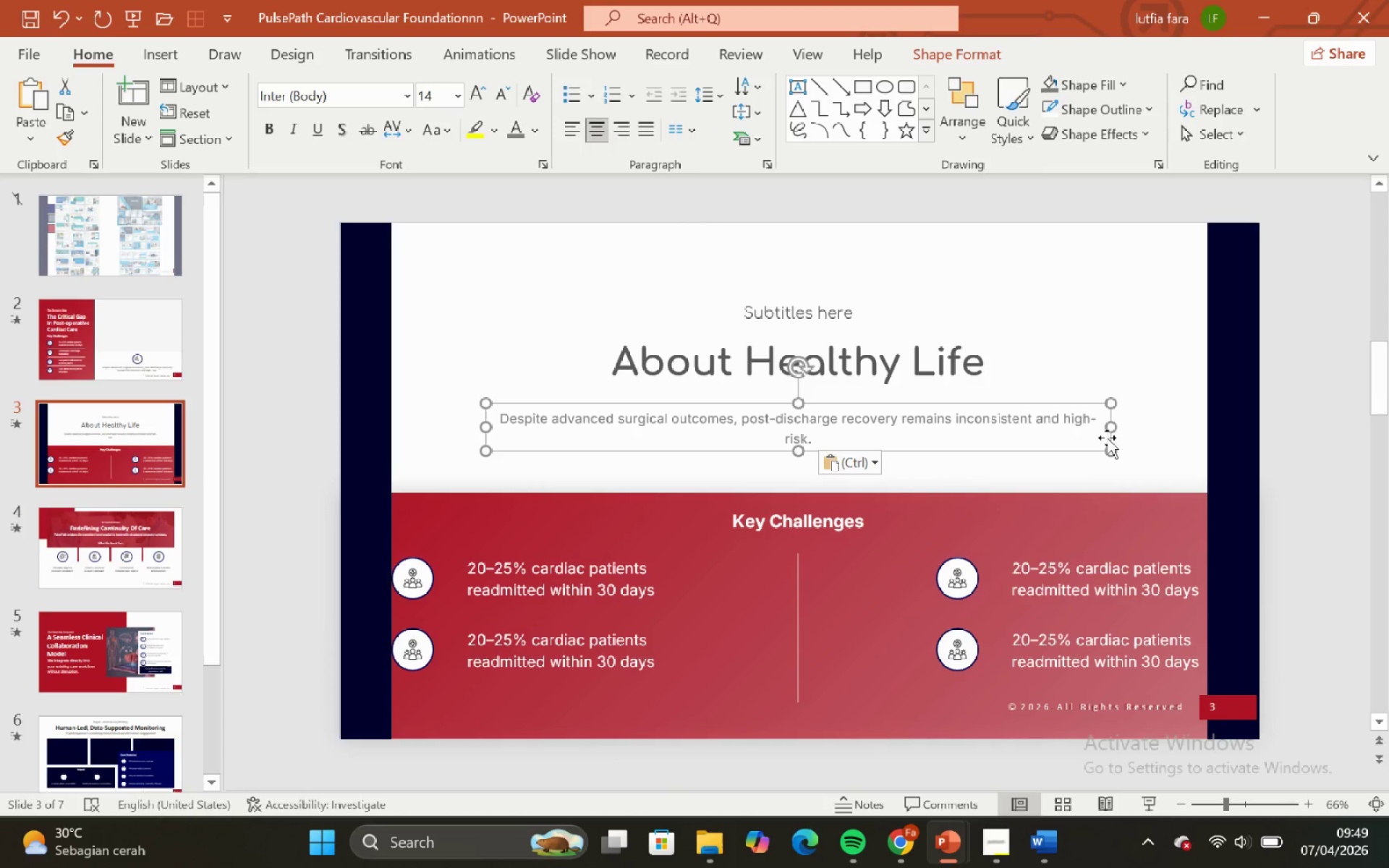 
hold_key(key=ShiftLeft, duration=1.81)
hold_key(key=ControlLeft, duration=0.83)
left_click_drag(start_coordinate=[1113, 428], to_coordinate=[1147, 415])
 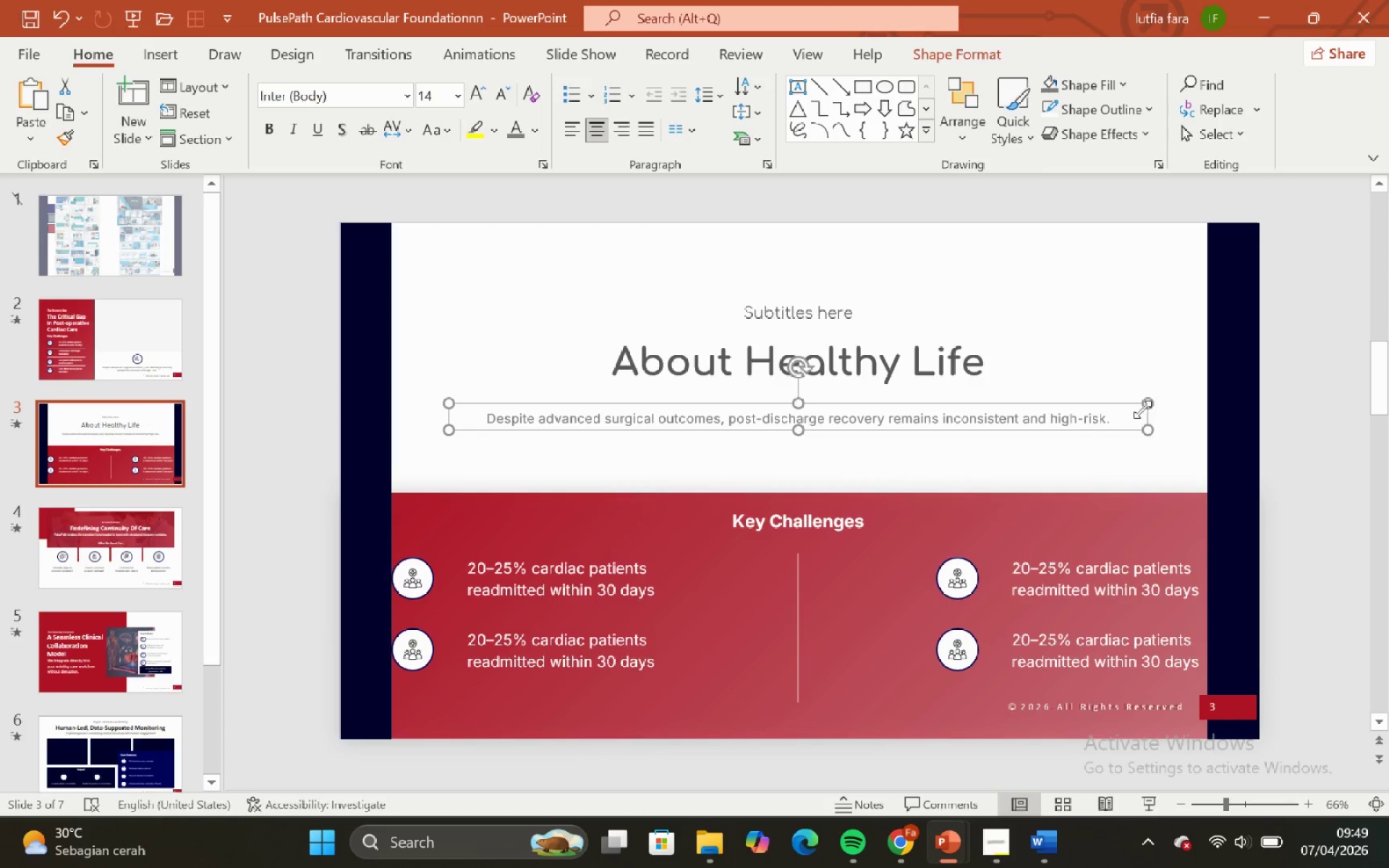 
hold_key(key=ControlLeft, duration=0.67)
hold_key(key=ShiftLeft, duration=0.7)
scroll: coordinate [1125, 403], scroll_direction: up, amount: 3.0
 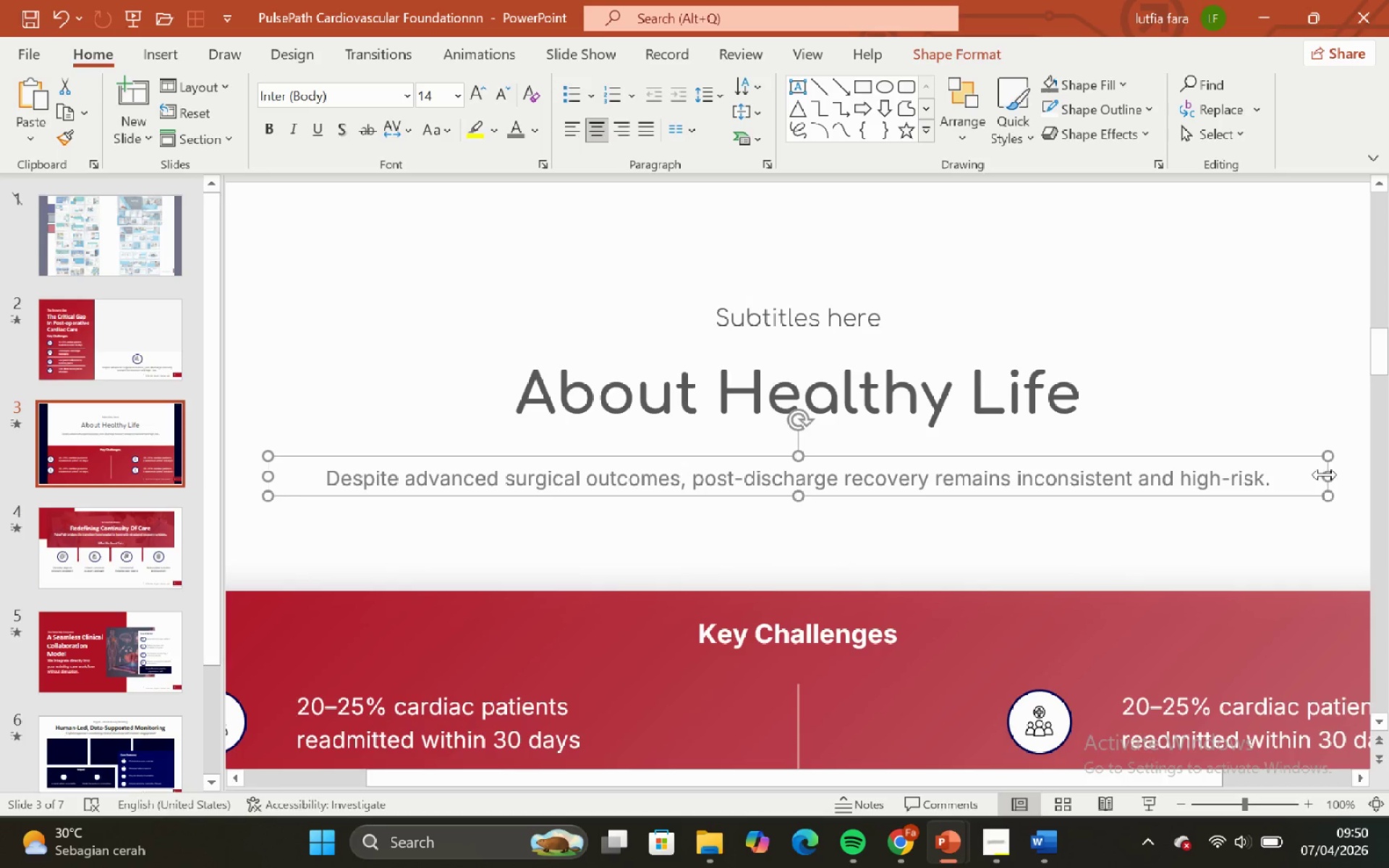 
left_click_drag(start_coordinate=[1325, 475], to_coordinate=[1184, 471])
 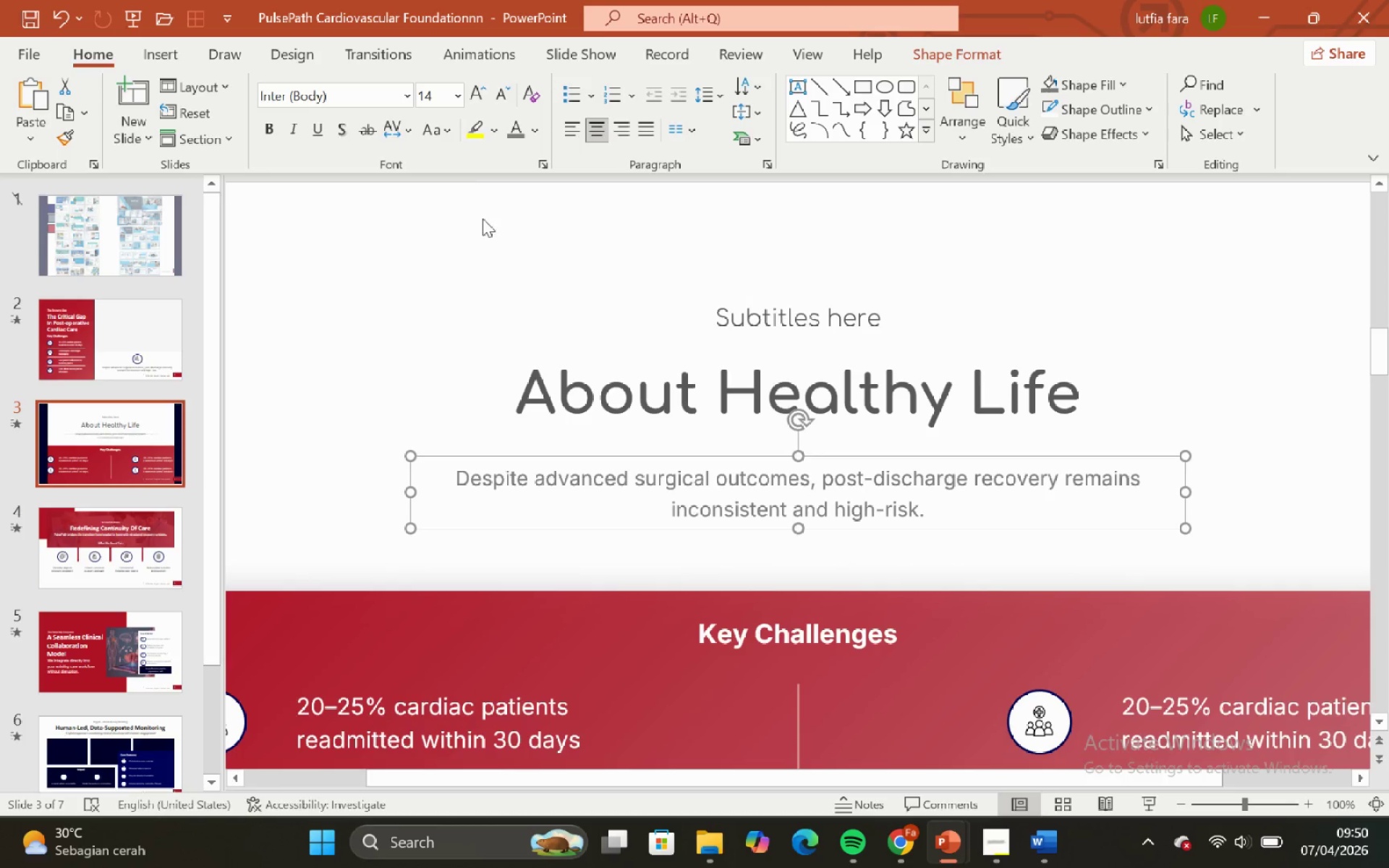 
hold_key(key=ShiftLeft, duration=1.11)
 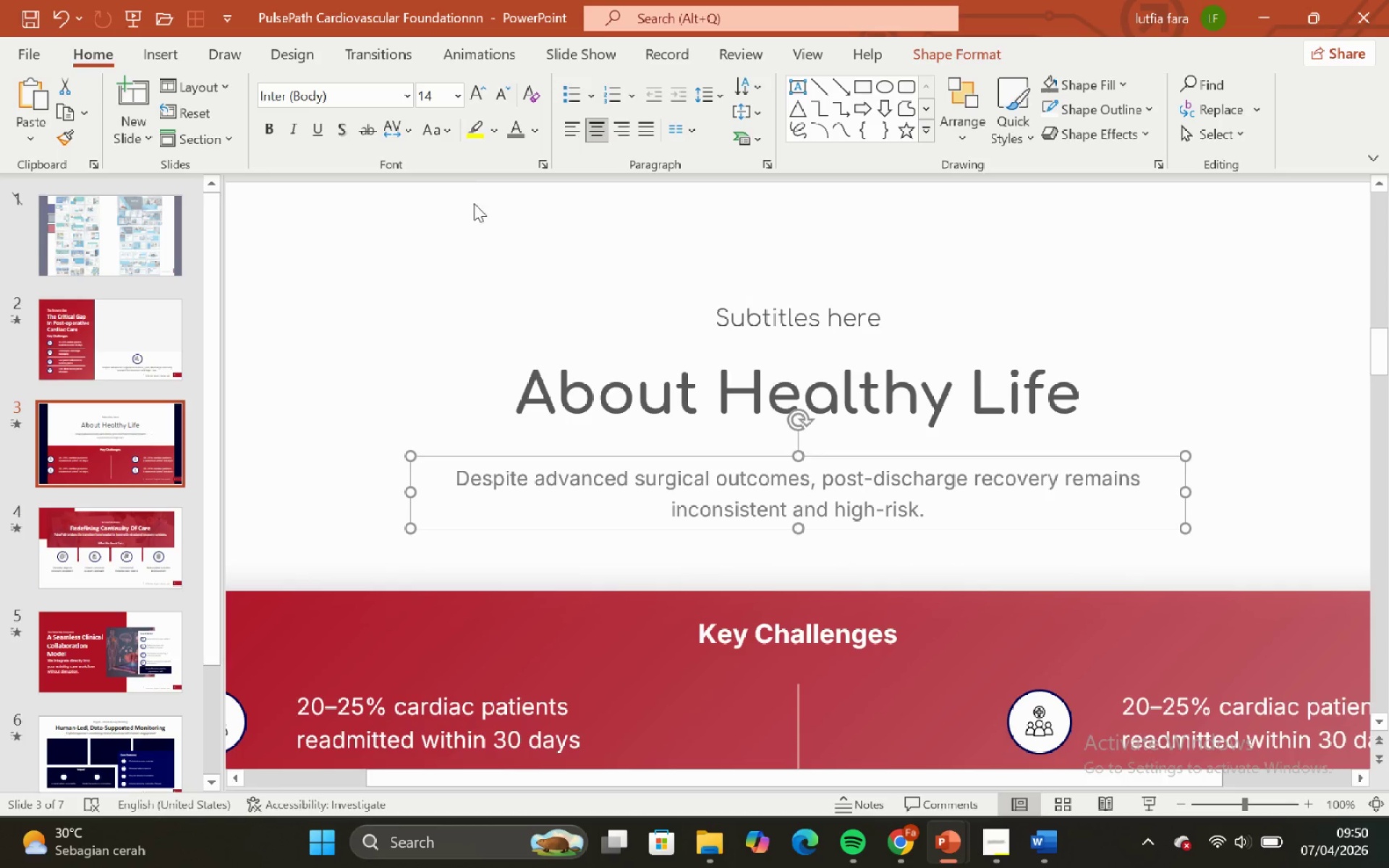 
hold_key(key=ControlLeft, duration=1.08)
 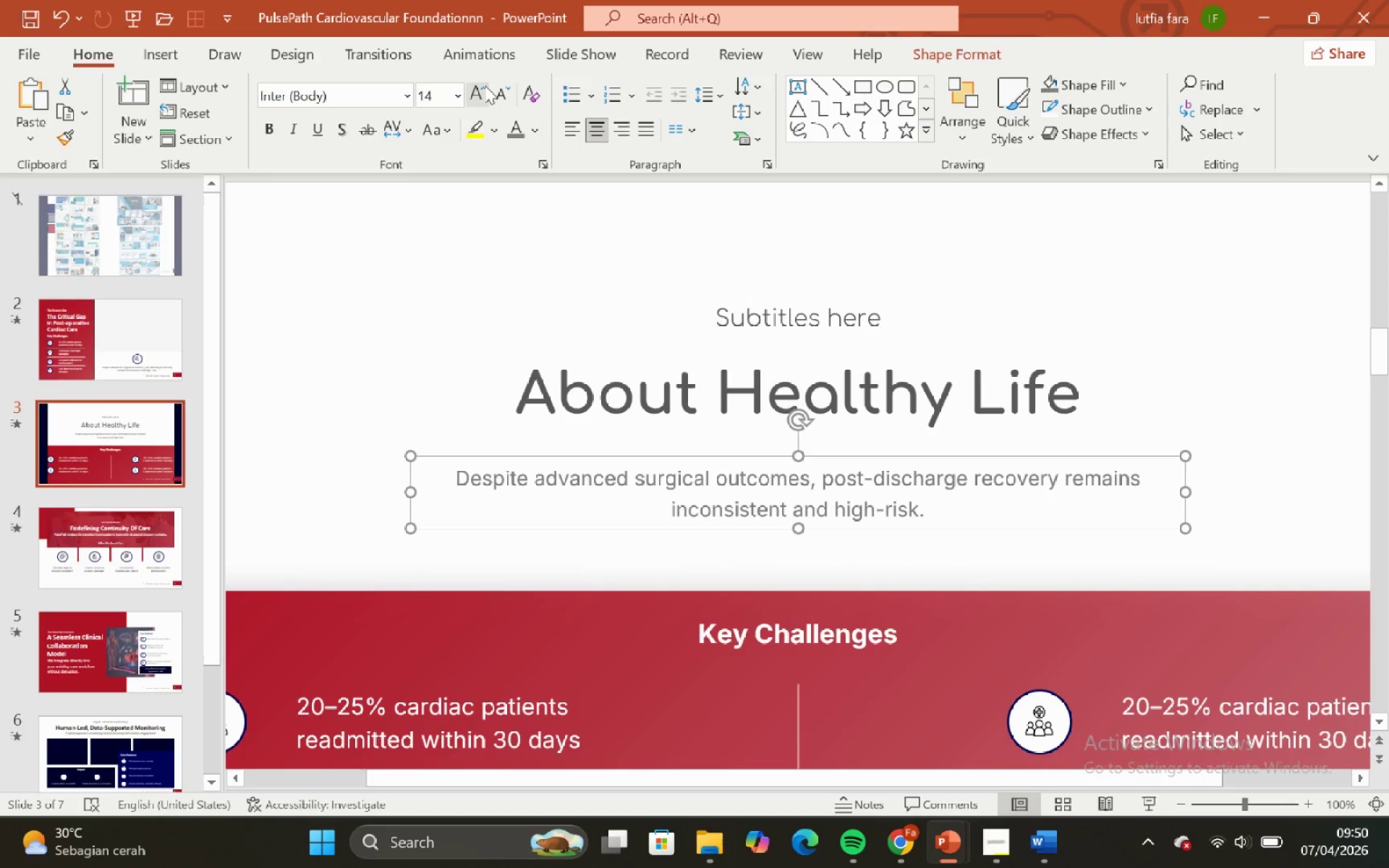 
left_click([481, 85])
 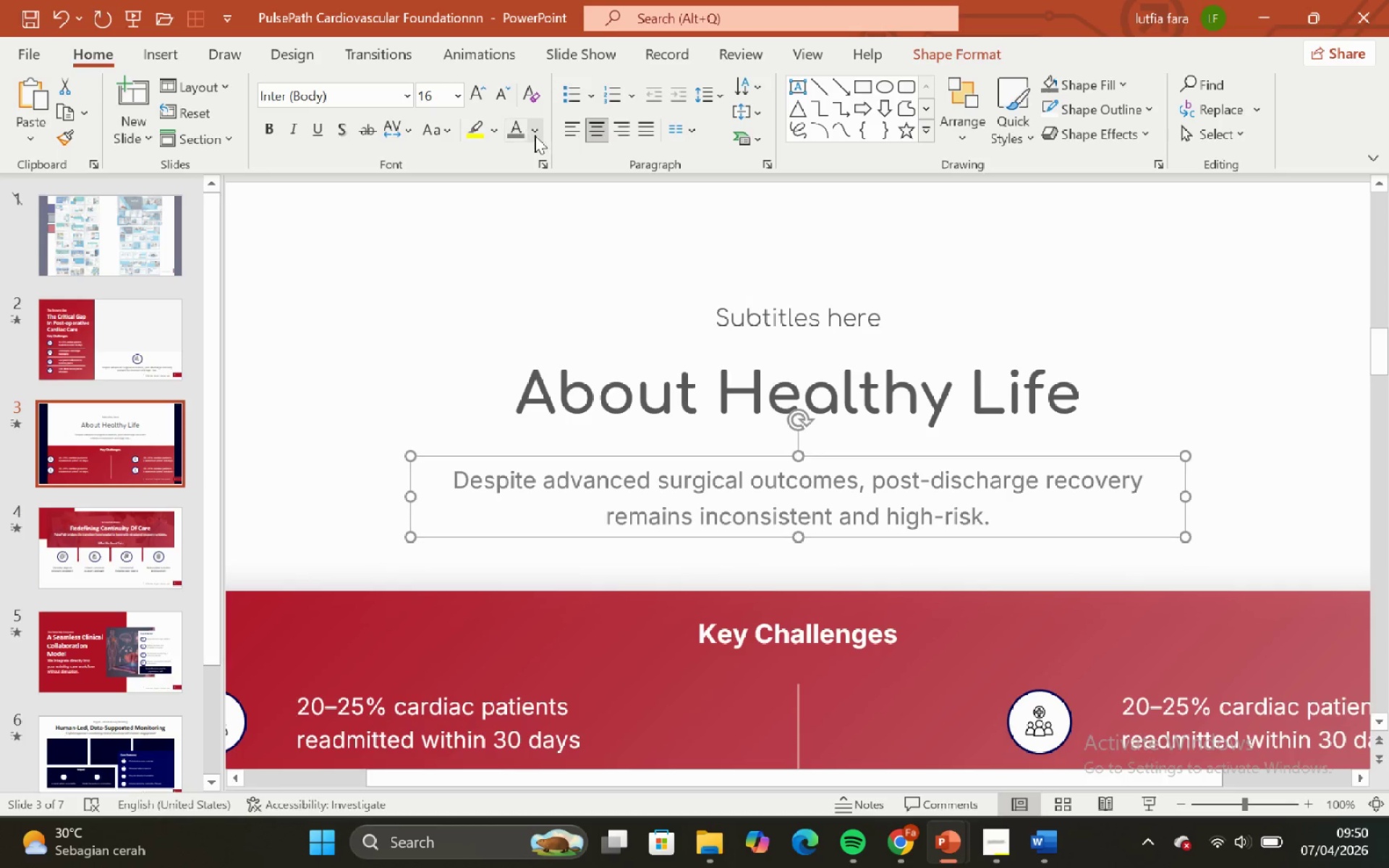 
left_click([537, 137])
 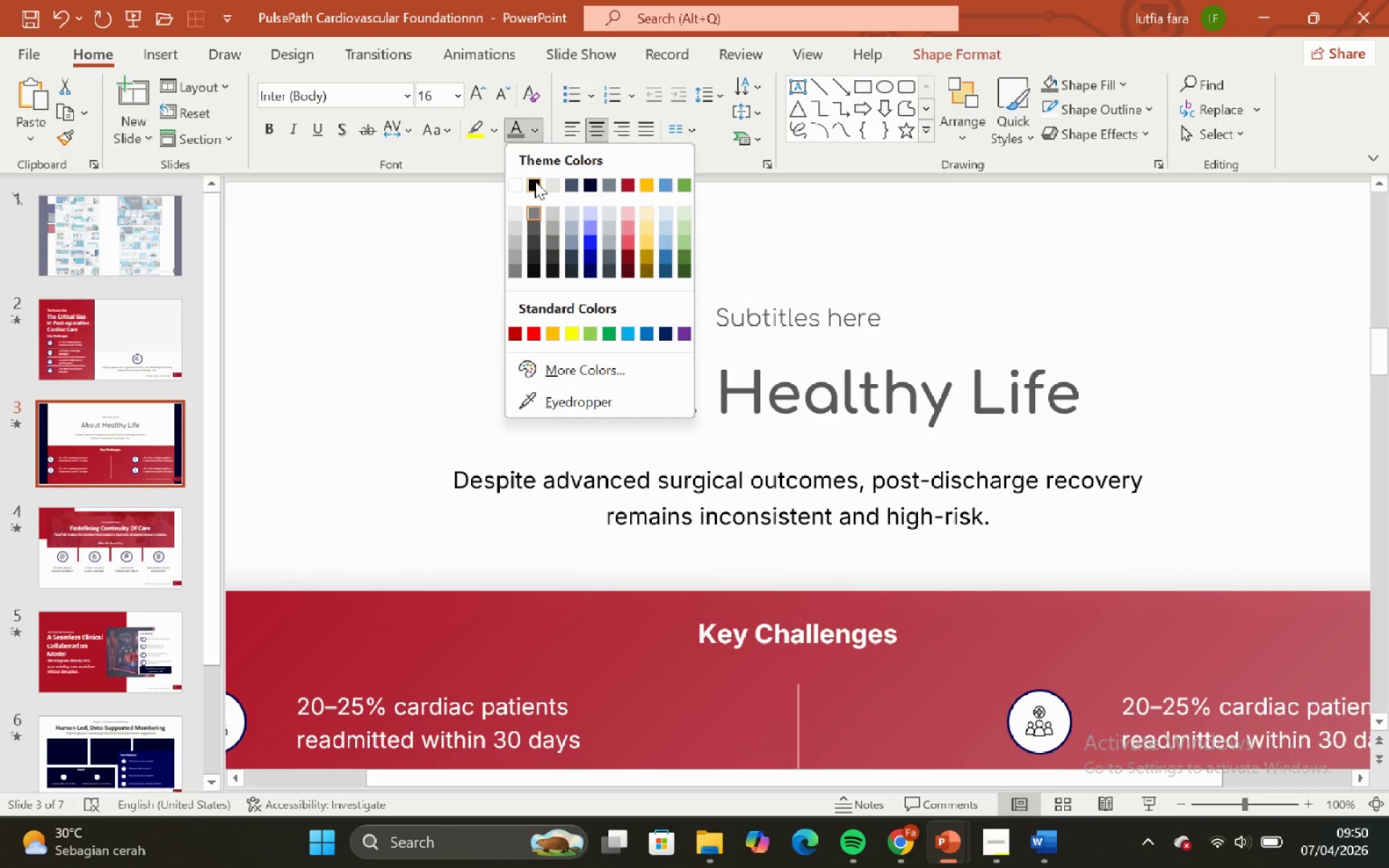 
left_click([535, 181])
 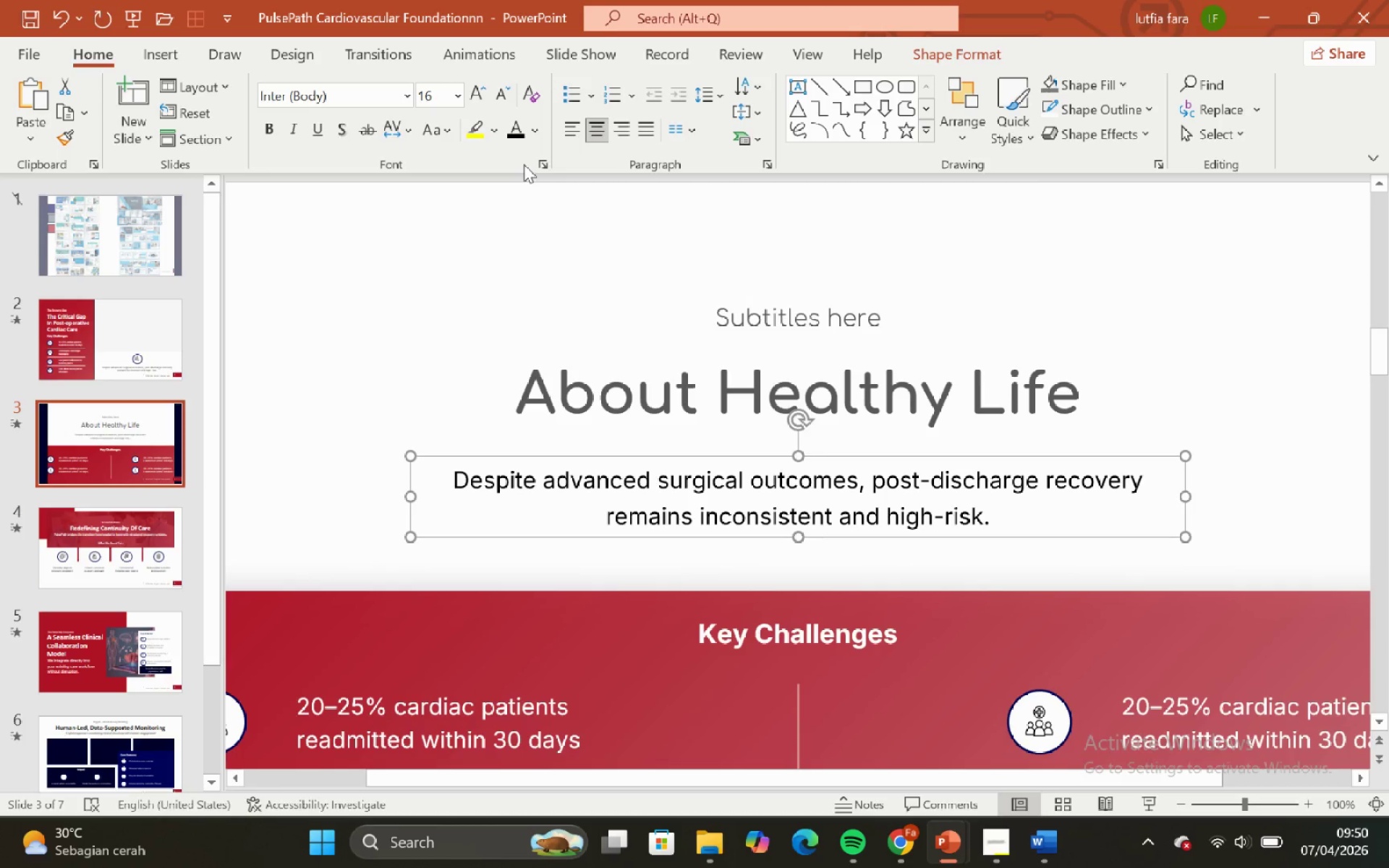 
hold_key(key=ControlLeft, duration=0.81)
hold_key(key=ShiftLeft, duration=0.58)
scroll: coordinate [577, 268], scroll_direction: down, amount: 1.0
 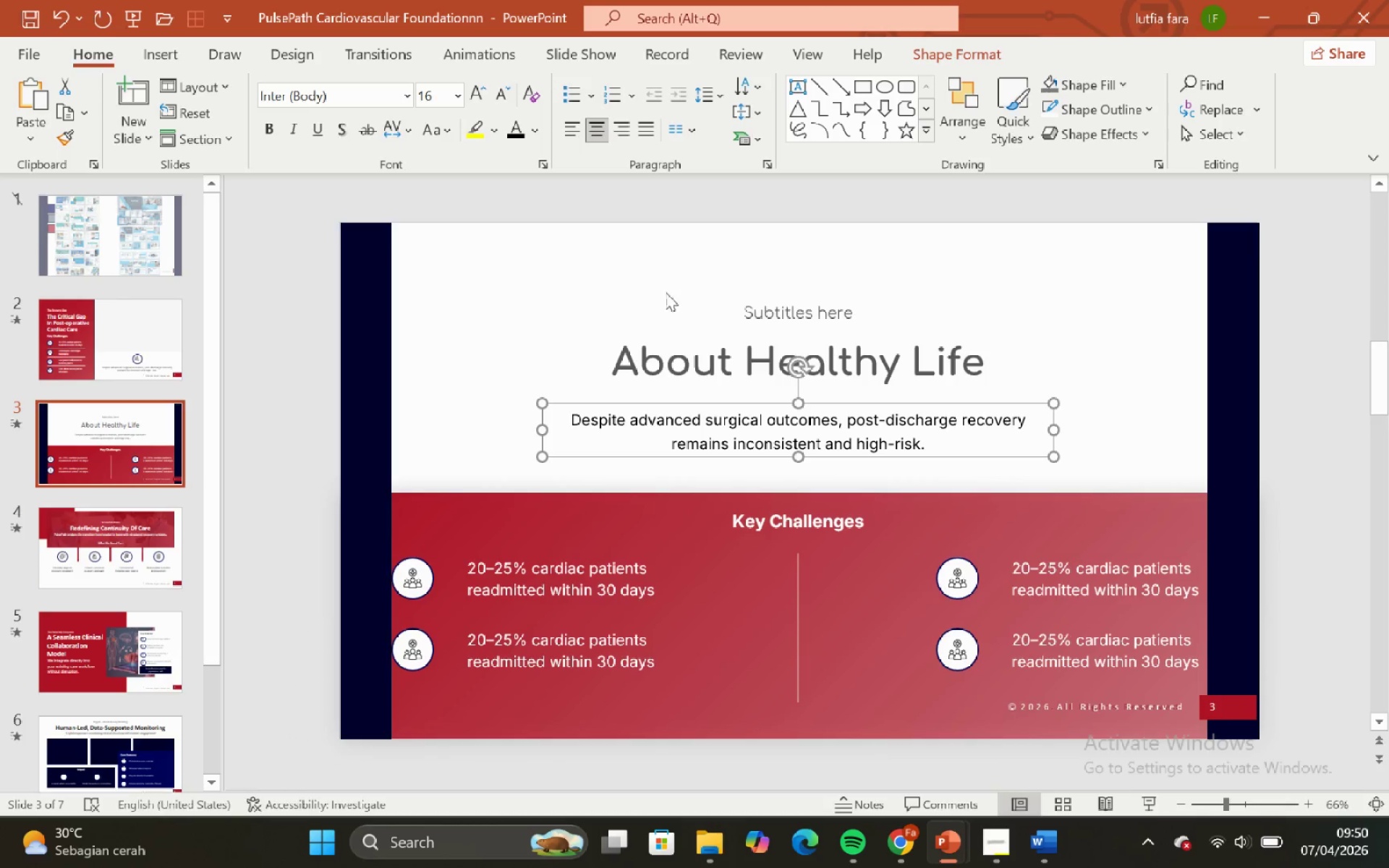 
left_click([676, 276])
 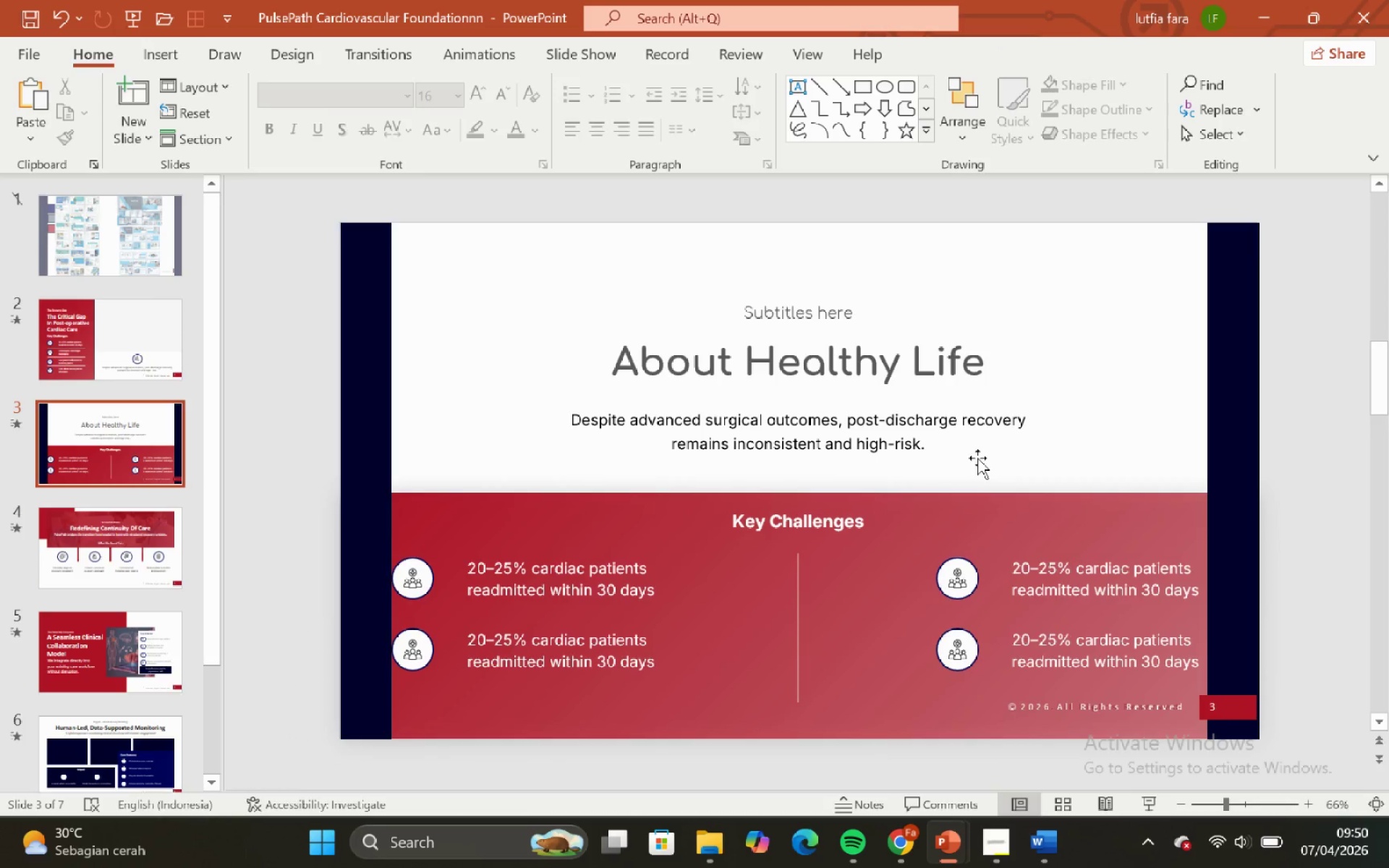 
left_click([977, 454])
 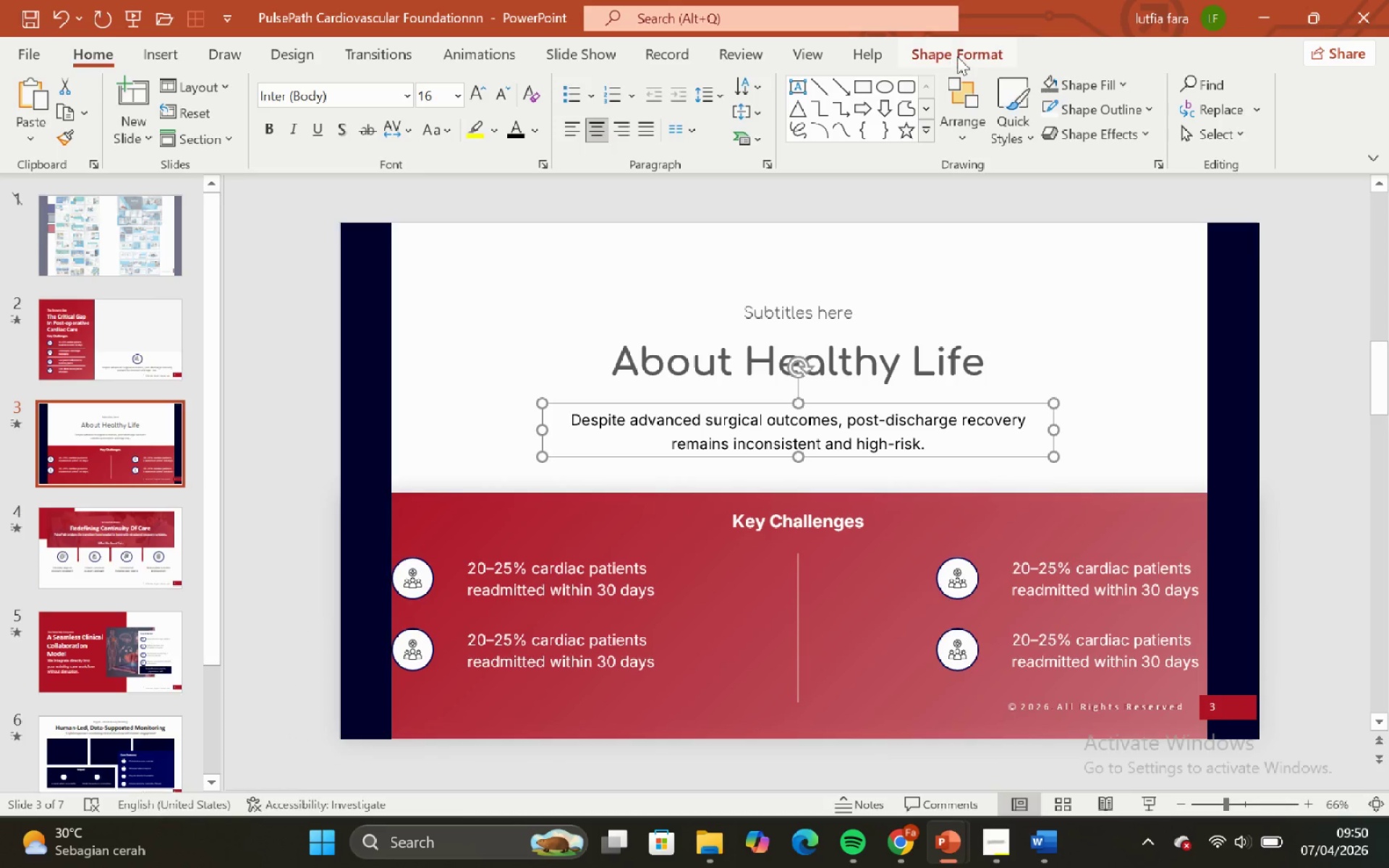 
left_click([959, 59])
 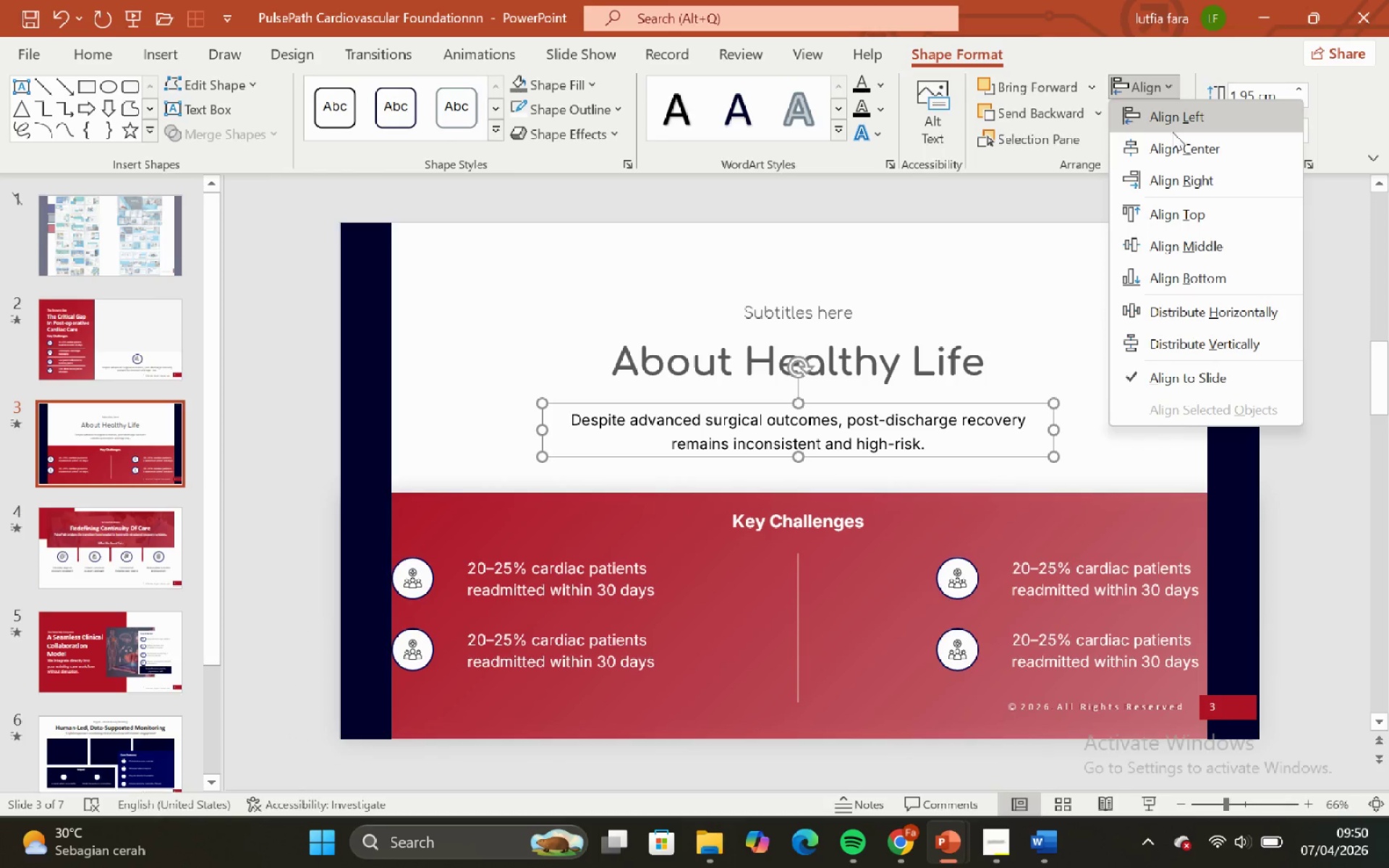 
left_click([1174, 145])
 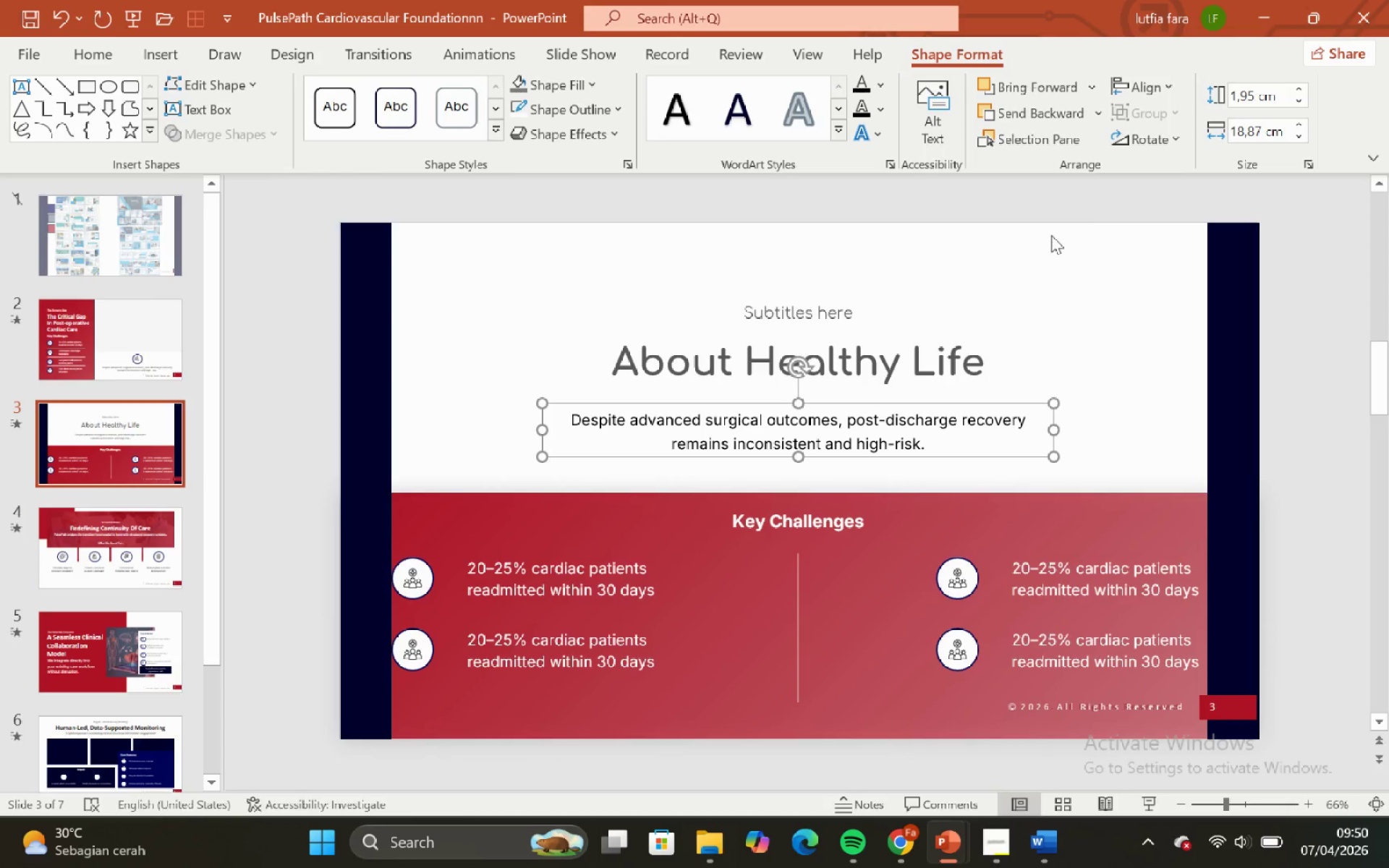 
left_click([1051, 235])
 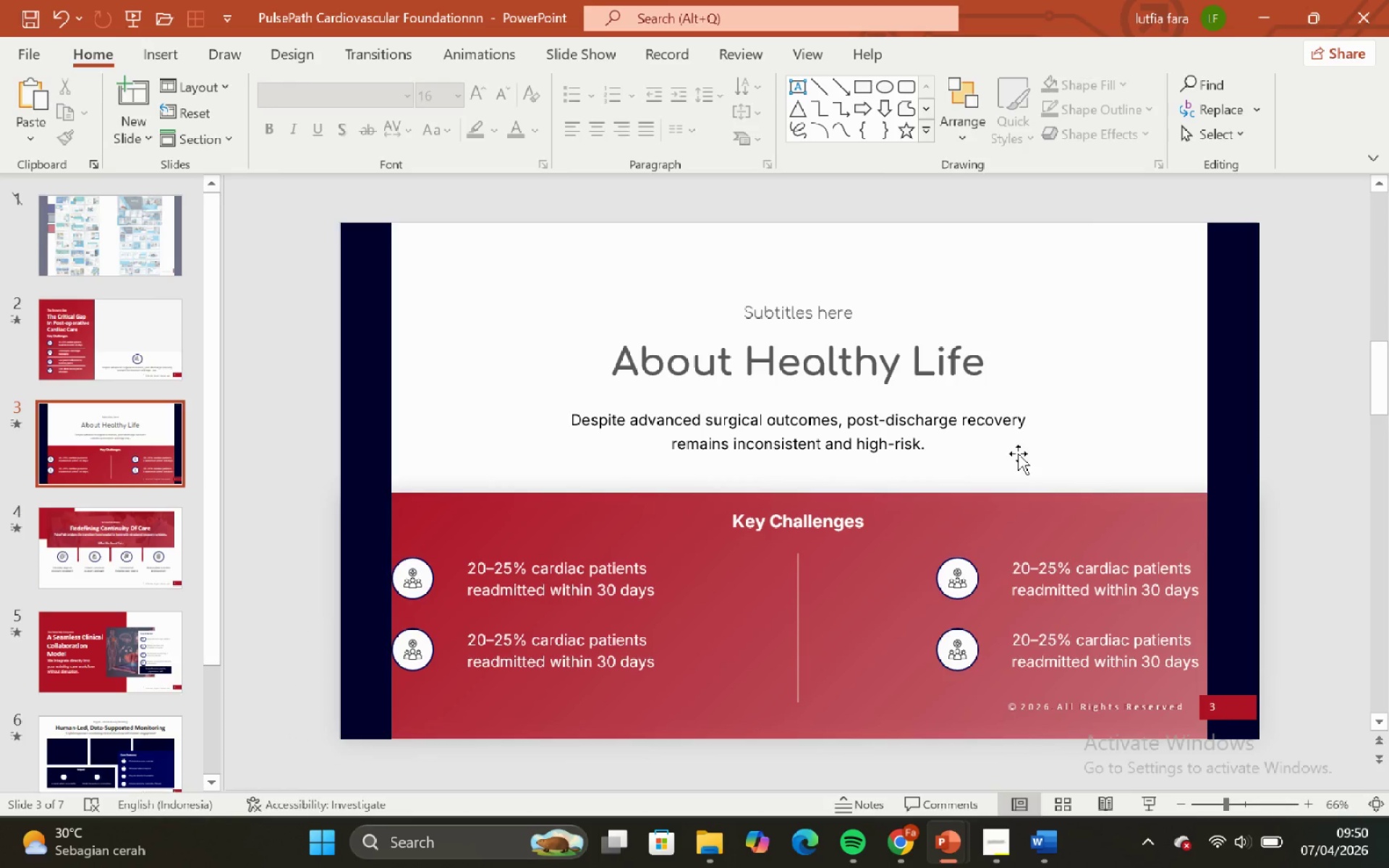 
left_click([1018, 454])
 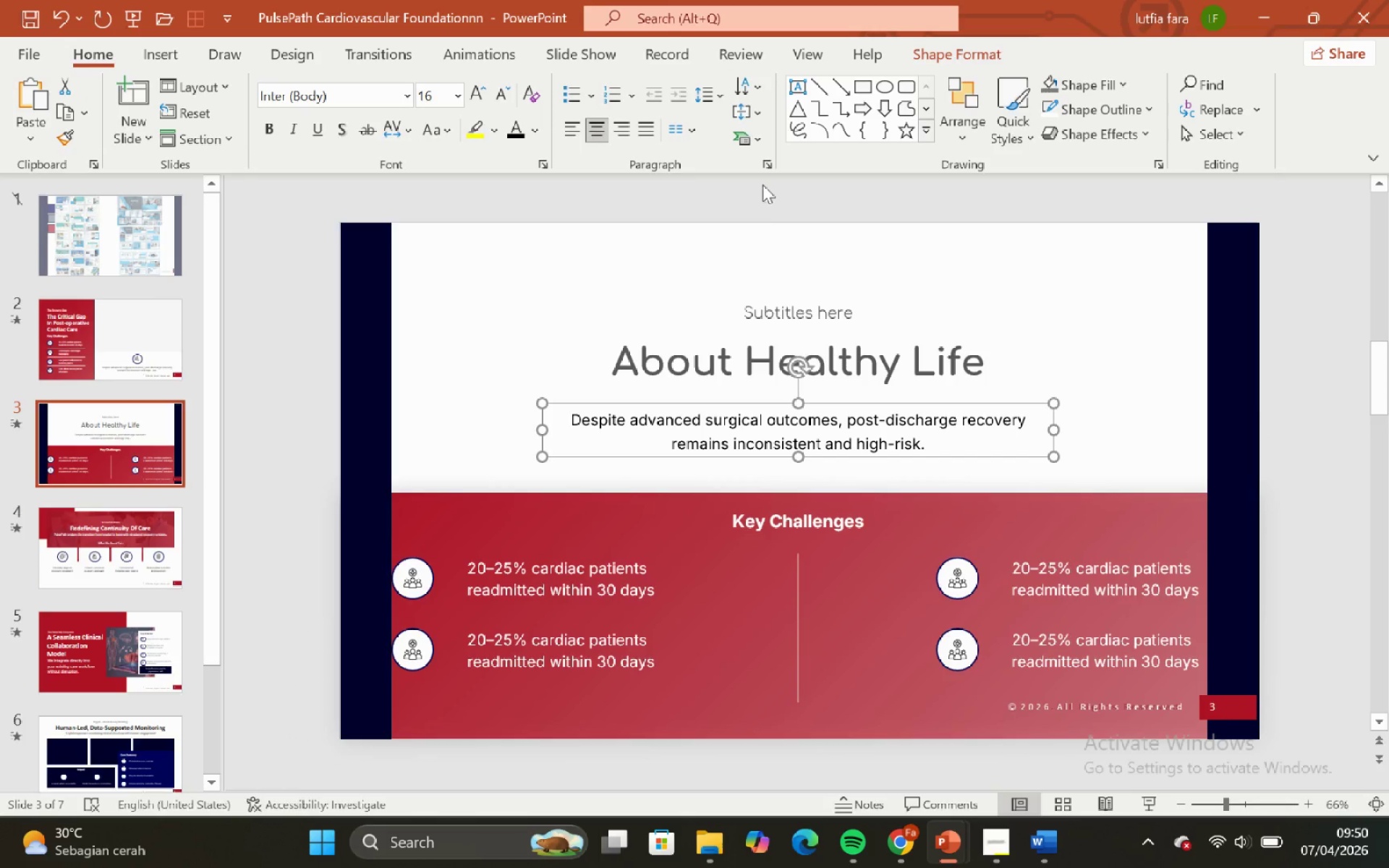 
left_click([772, 162])
 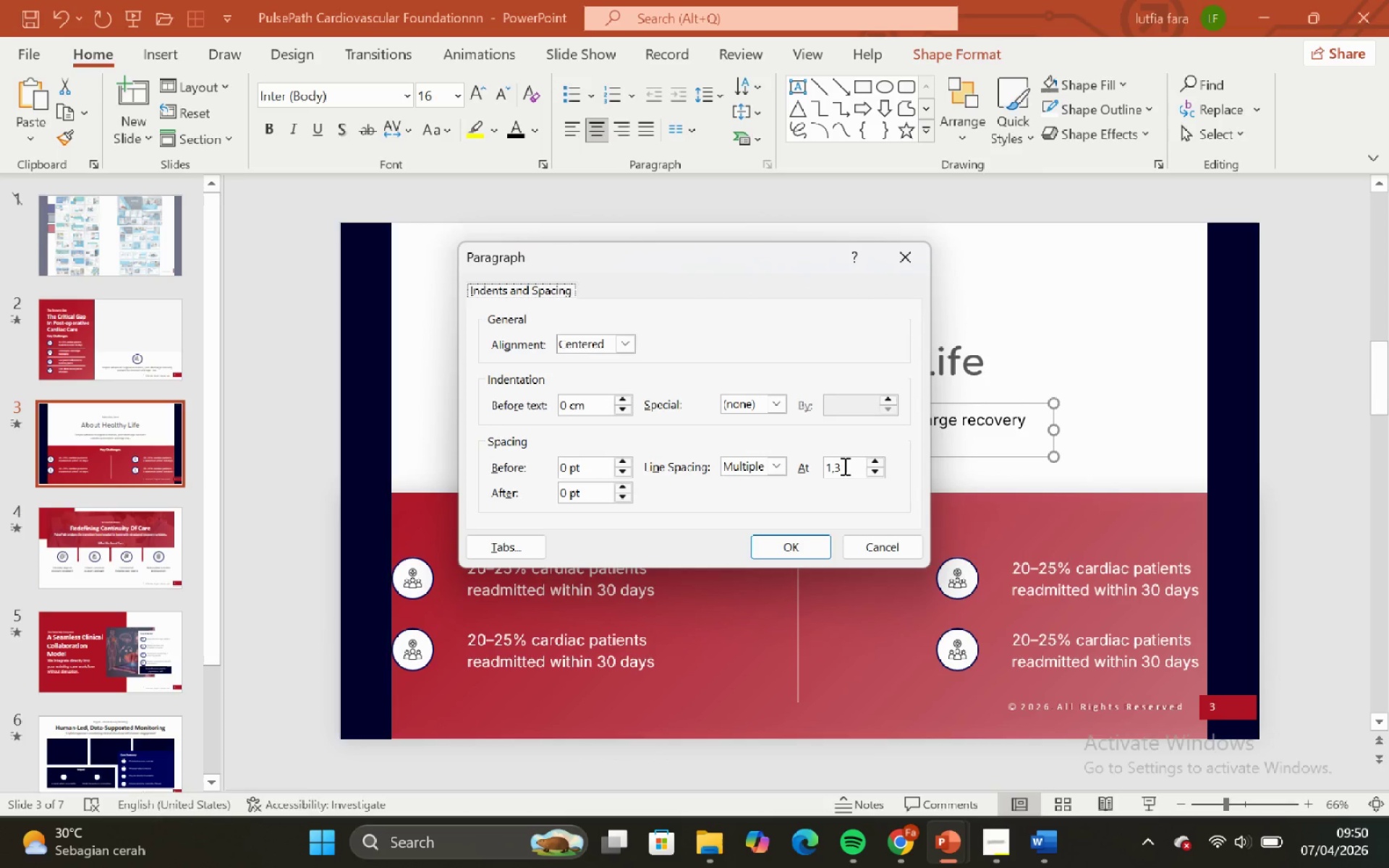 
left_click([840, 472])
 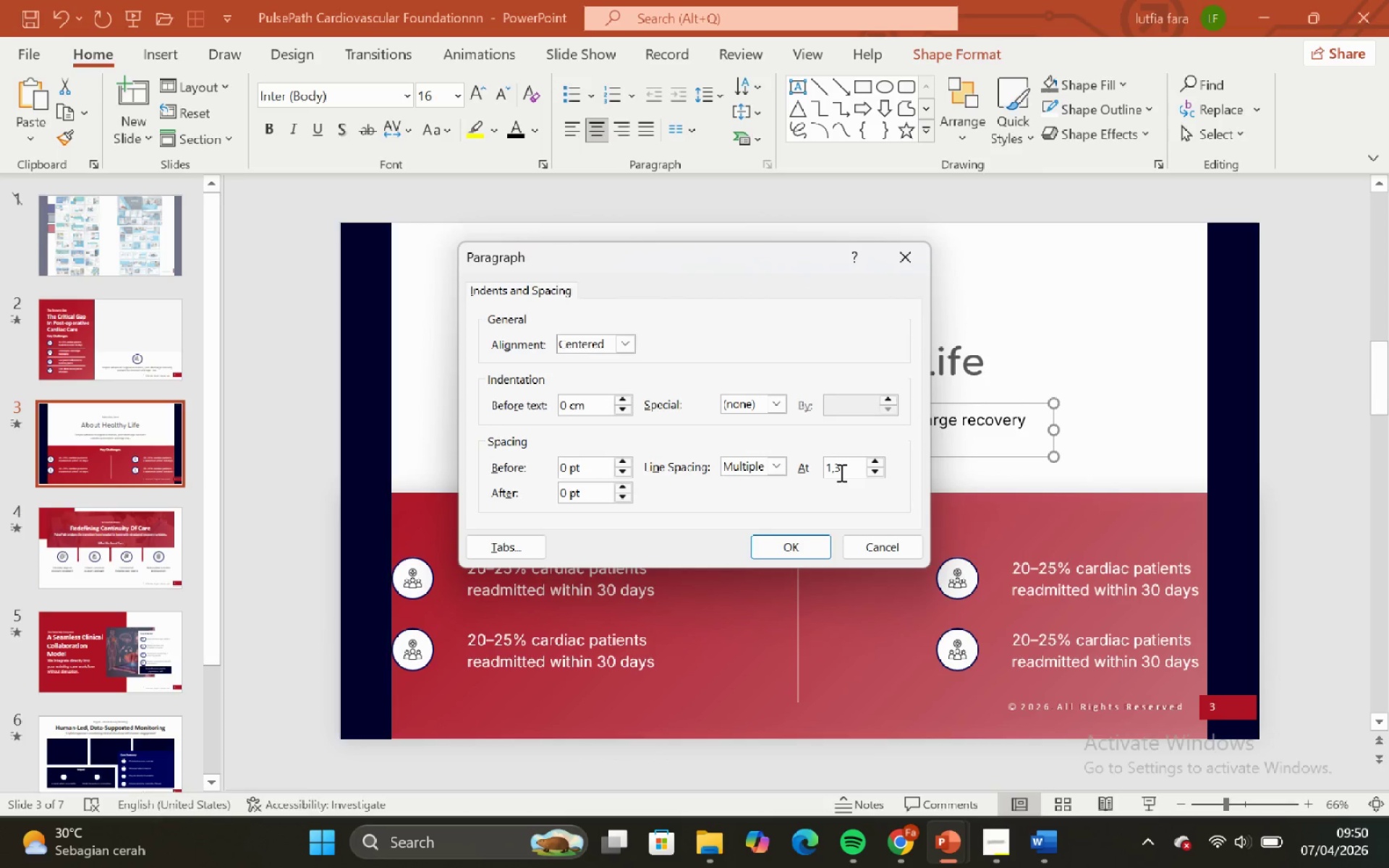 
key(Backspace)
 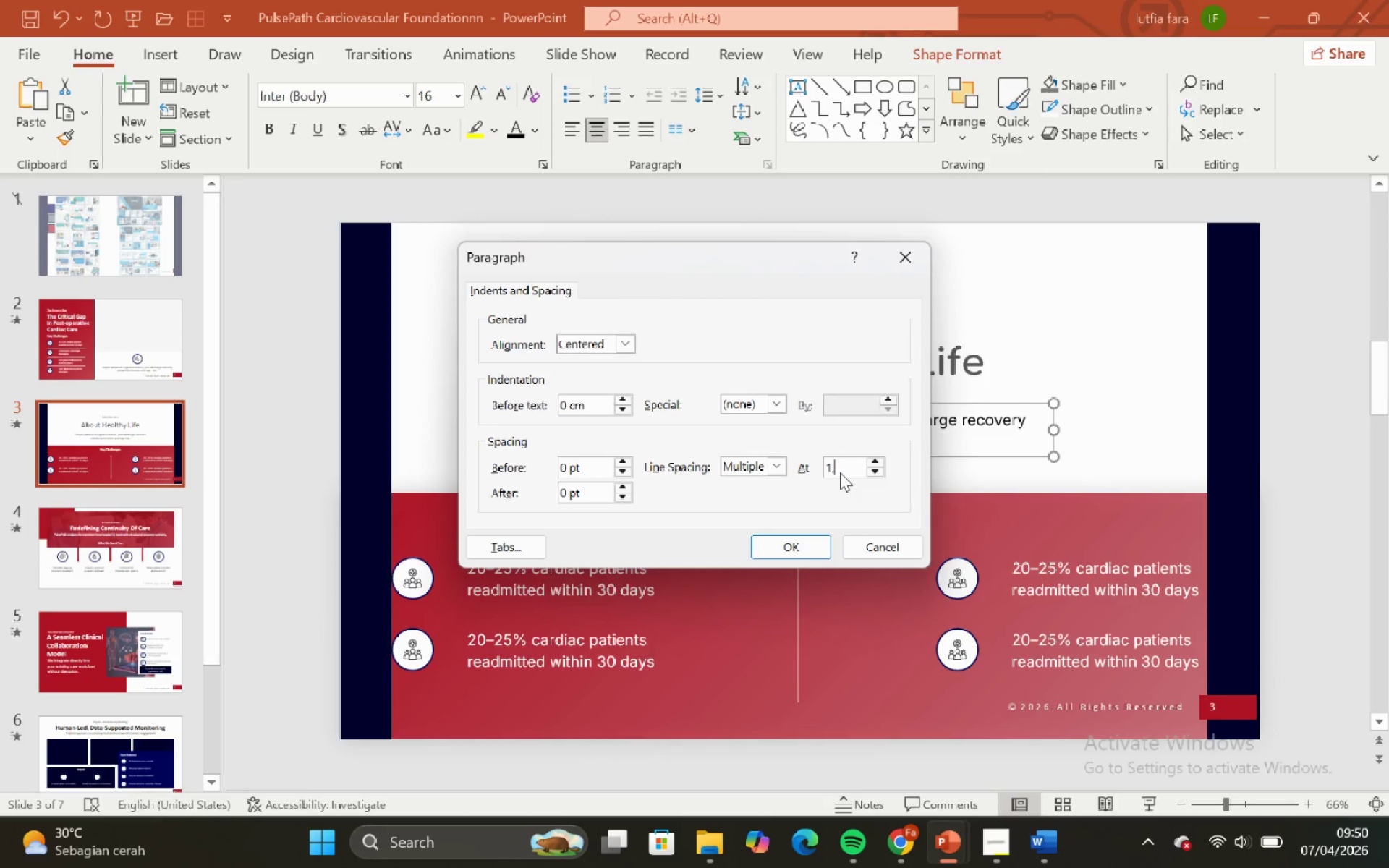 
key(2)
 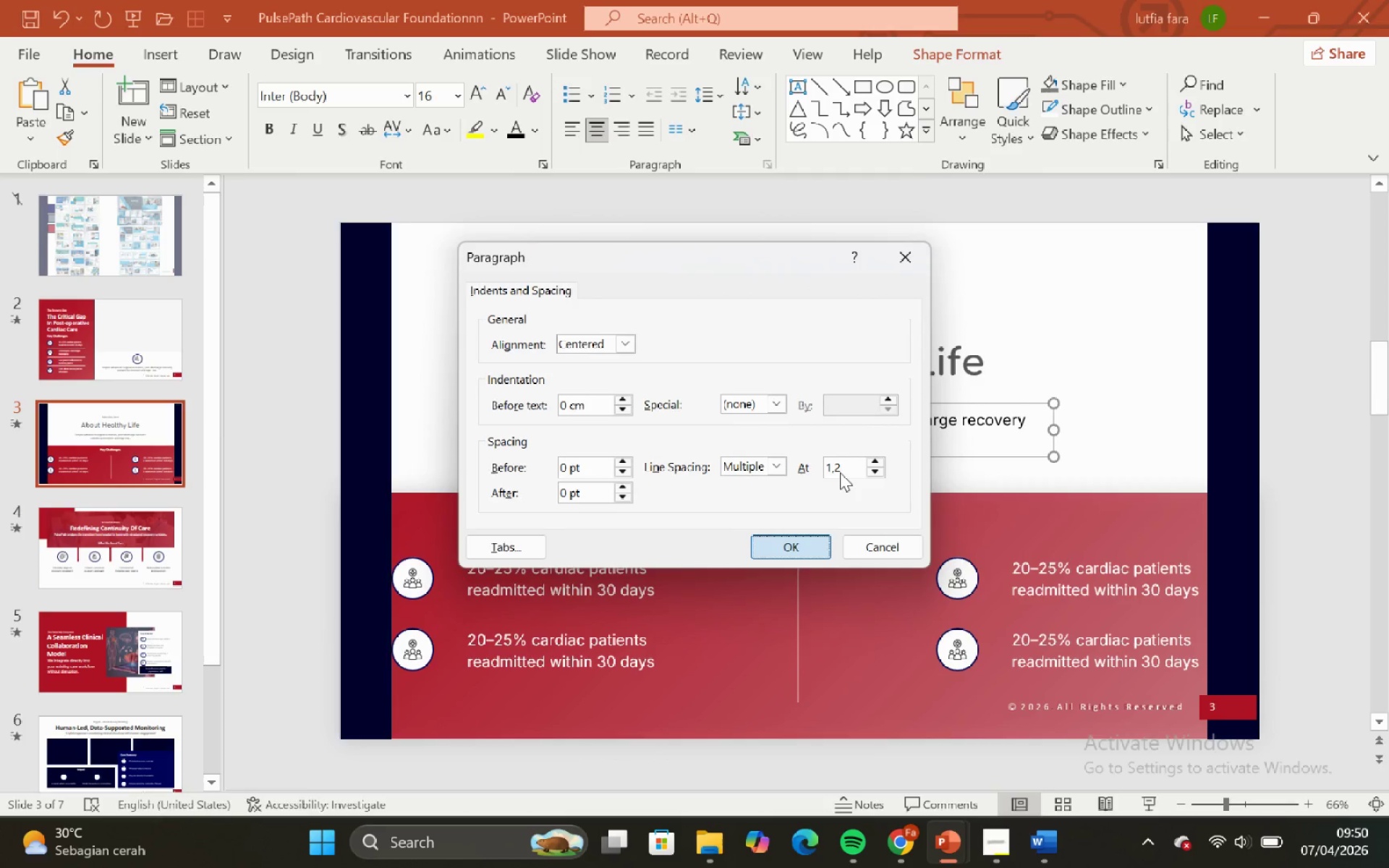 
key(Enter)
 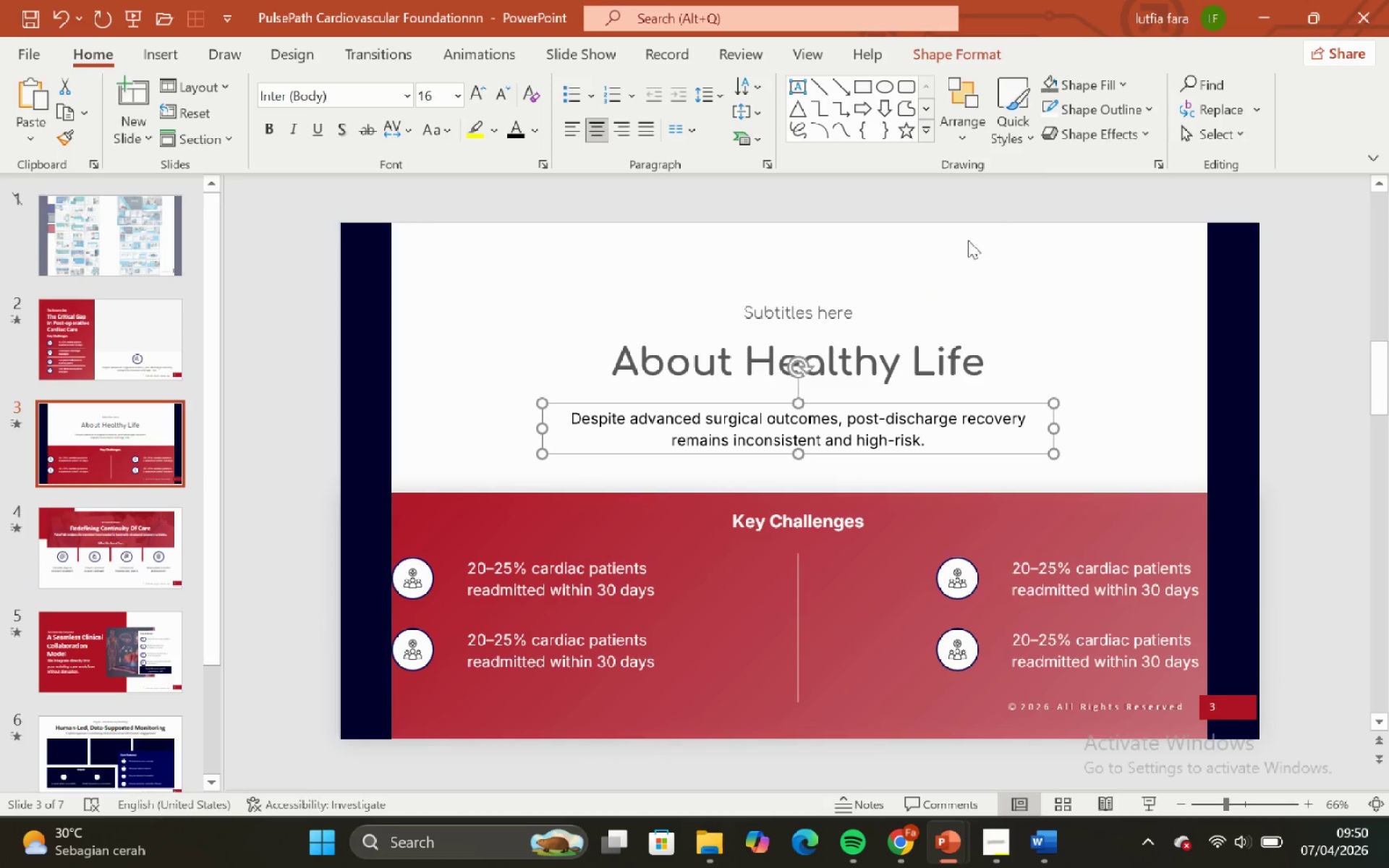 
left_click_drag(start_coordinate=[991, 203], to_coordinate=[990, 214])
 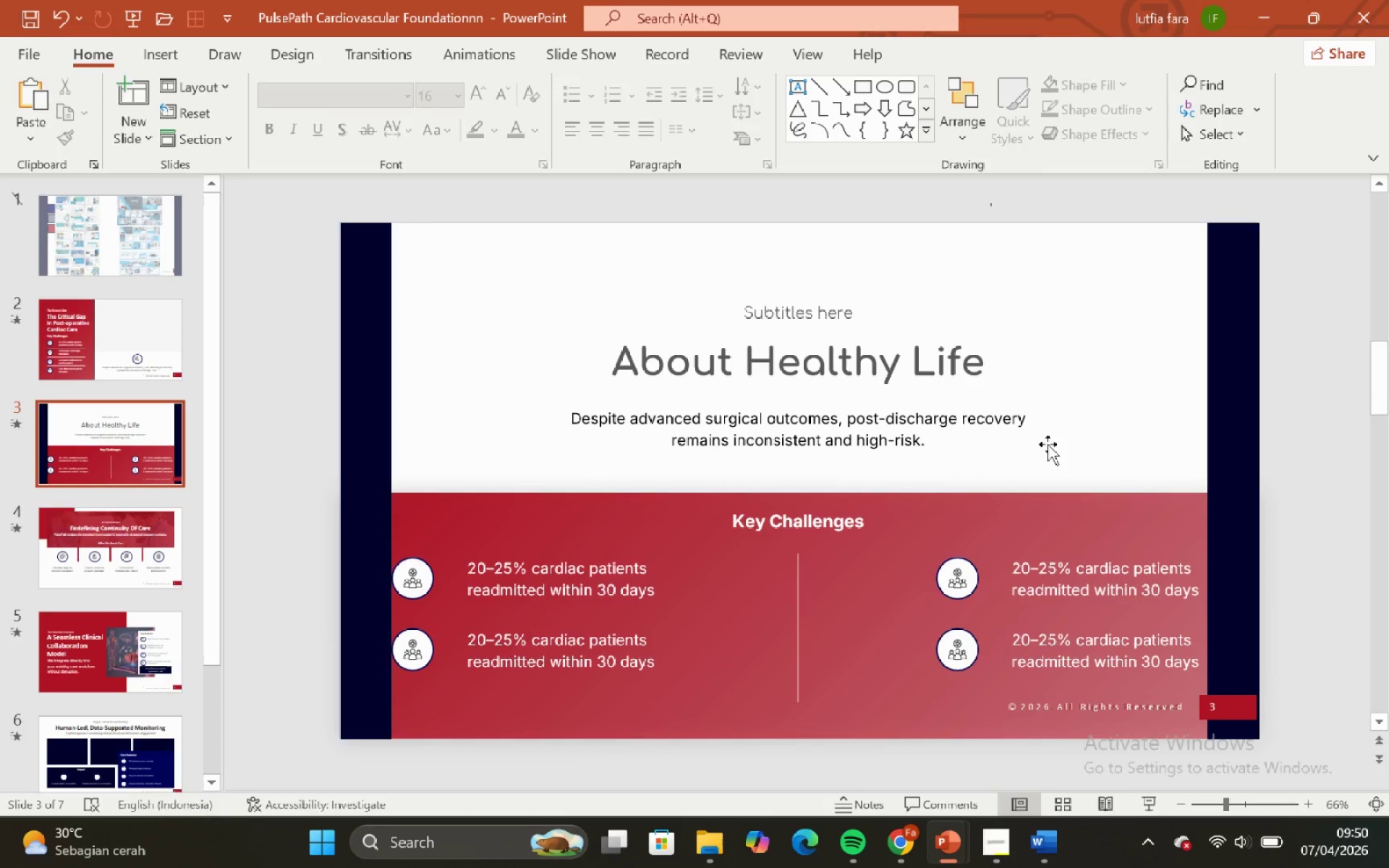 
left_click([1048, 444])
 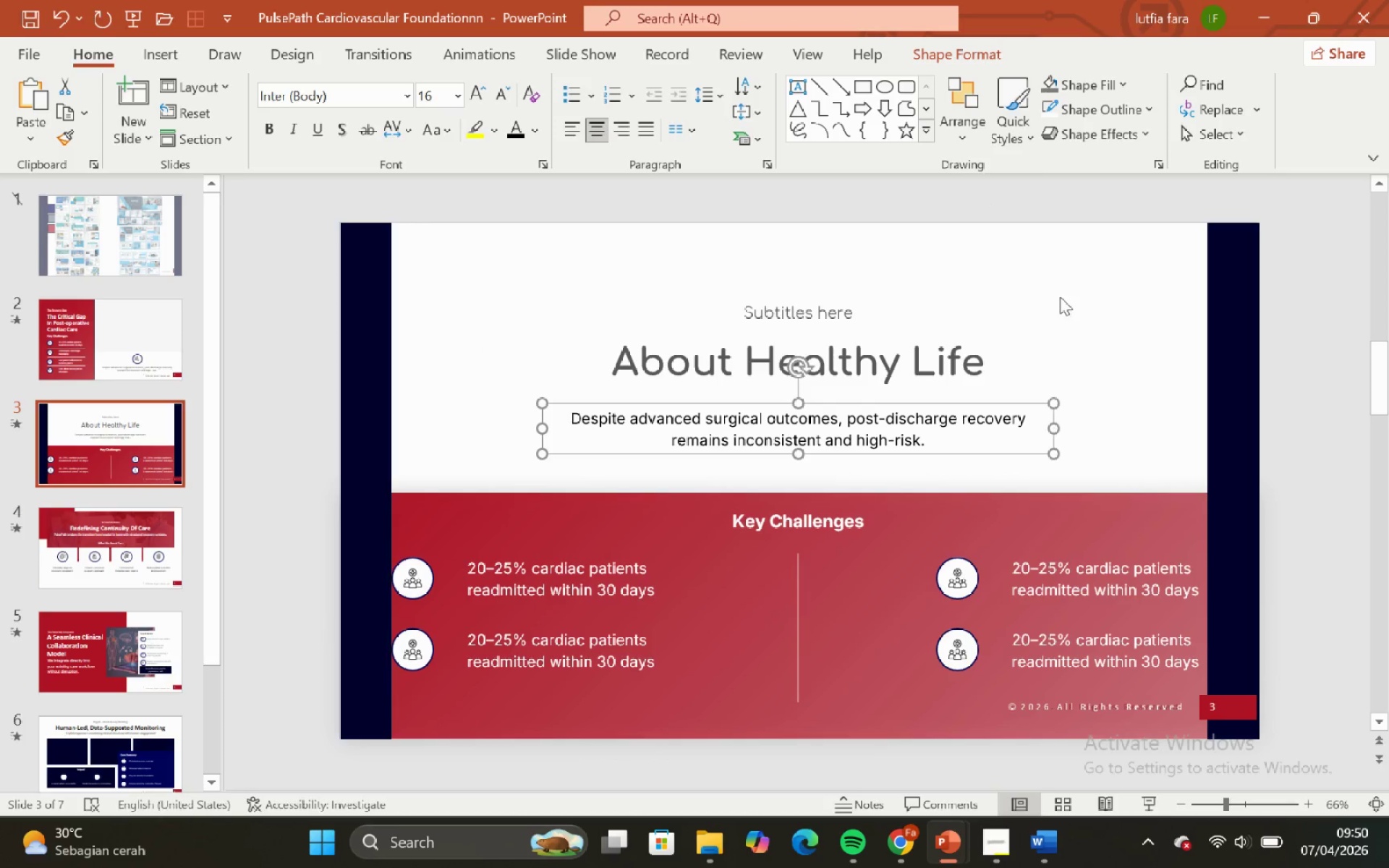 
left_click([1060, 293])
 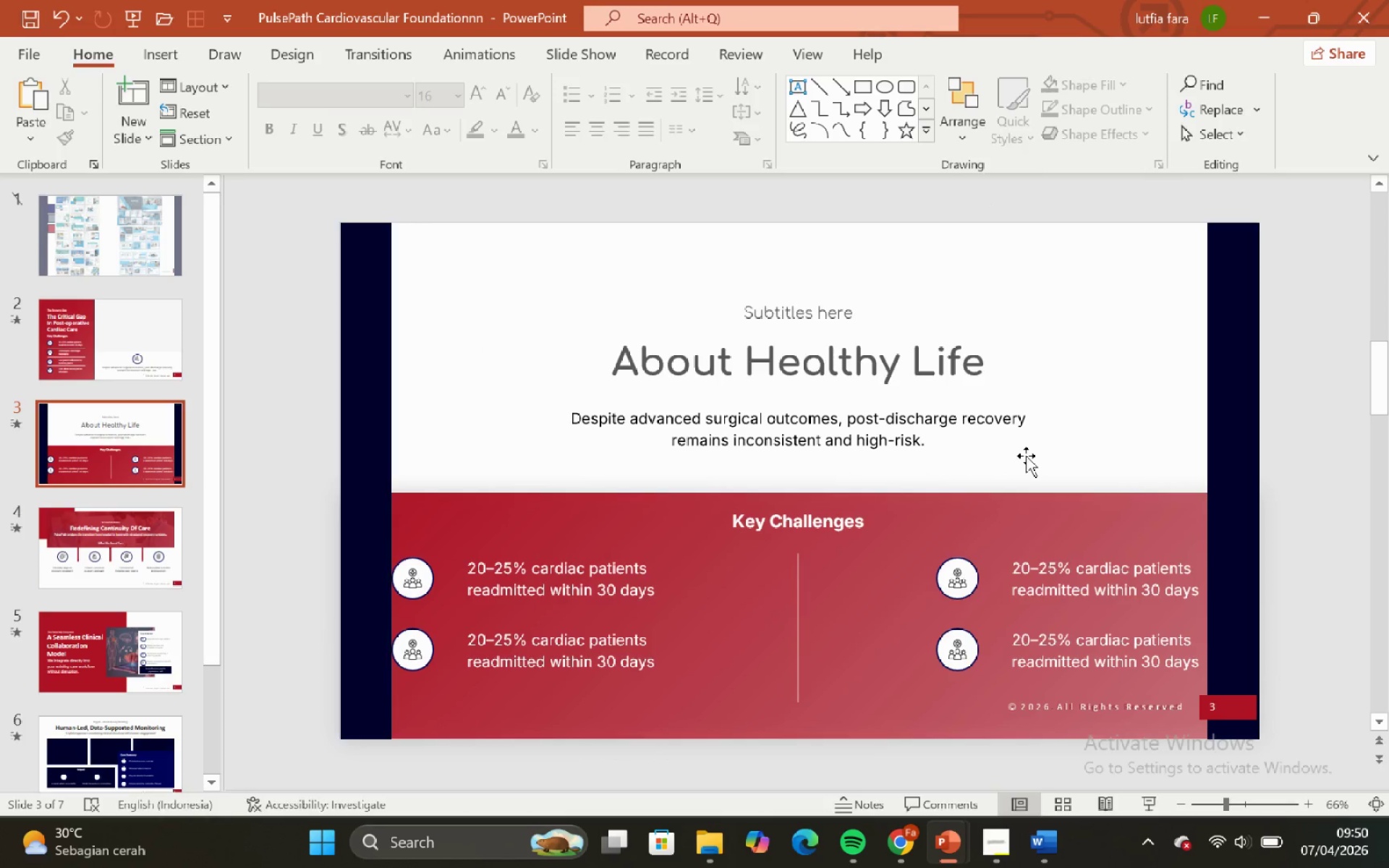 
left_click([1026, 456])
 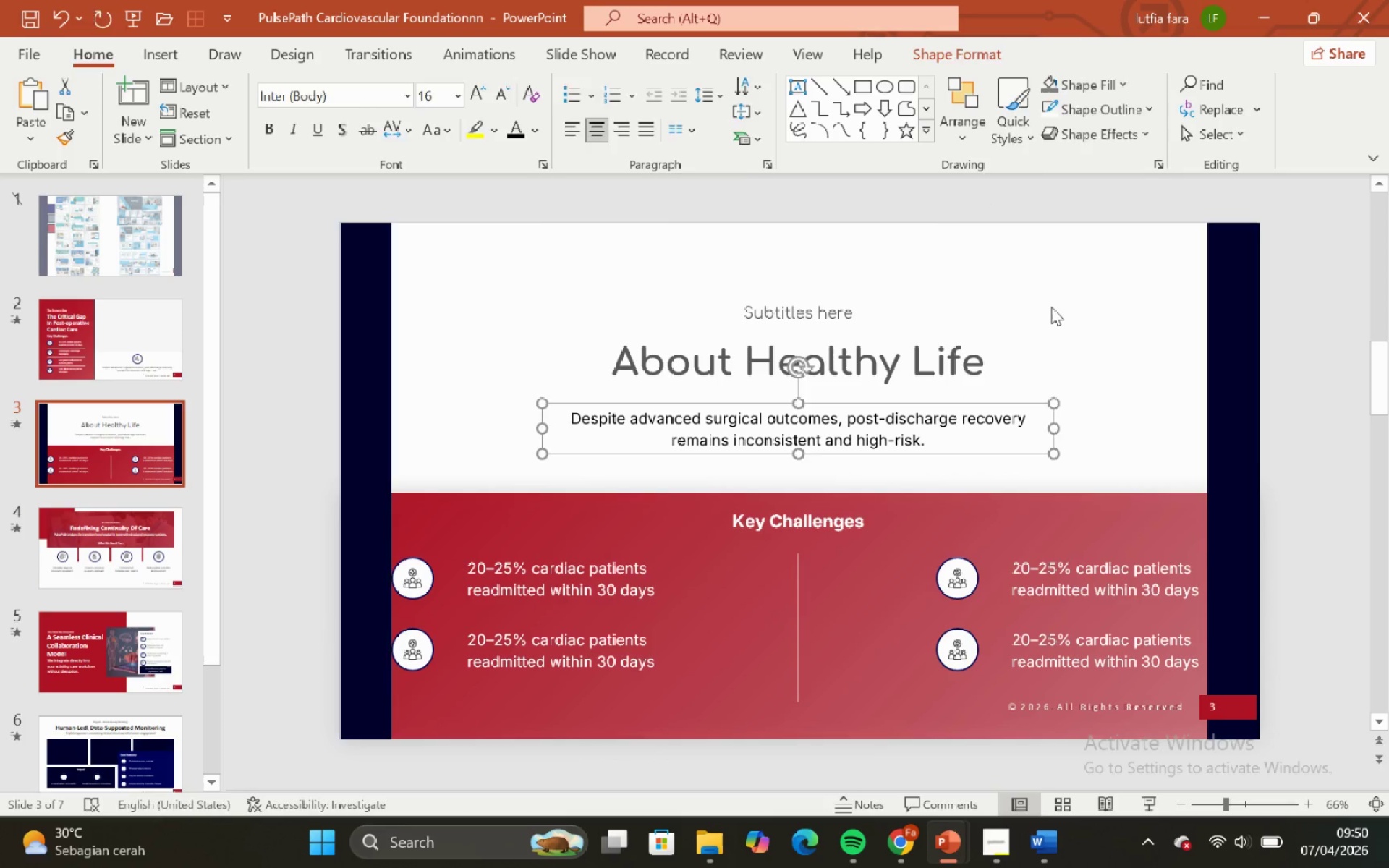 
left_click([1051, 307])
 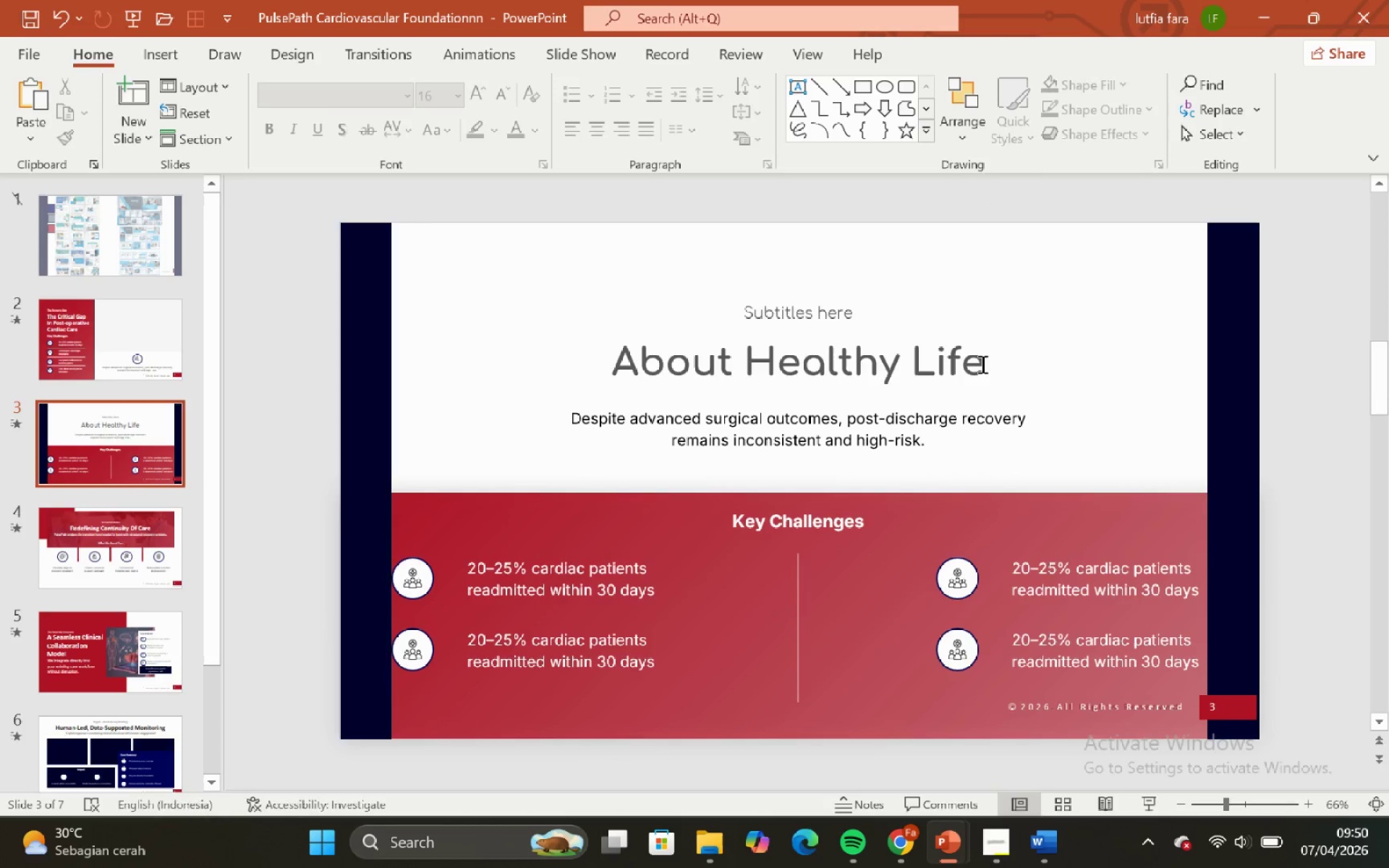 
left_click([981, 364])
 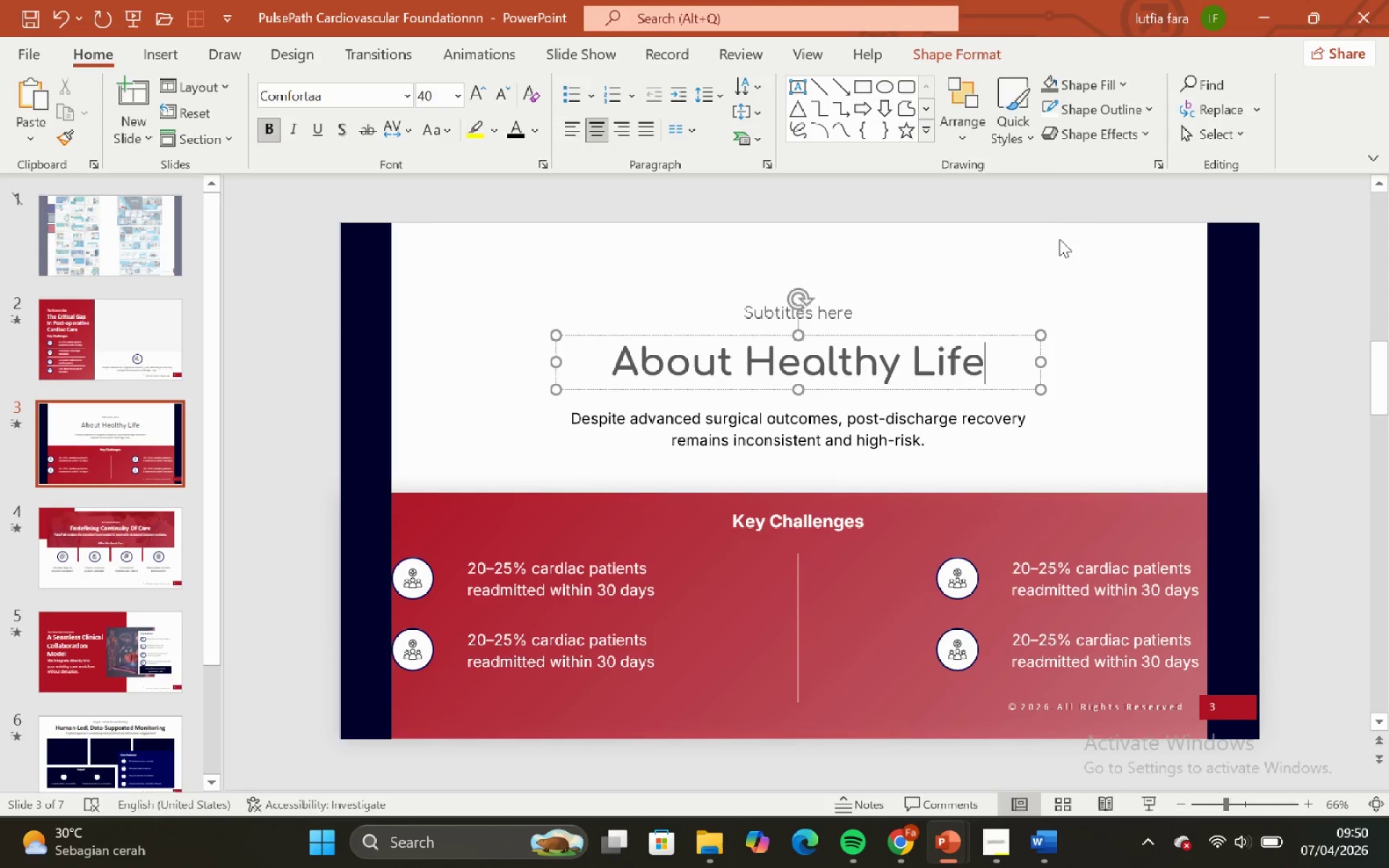 
left_click([1058, 240])
 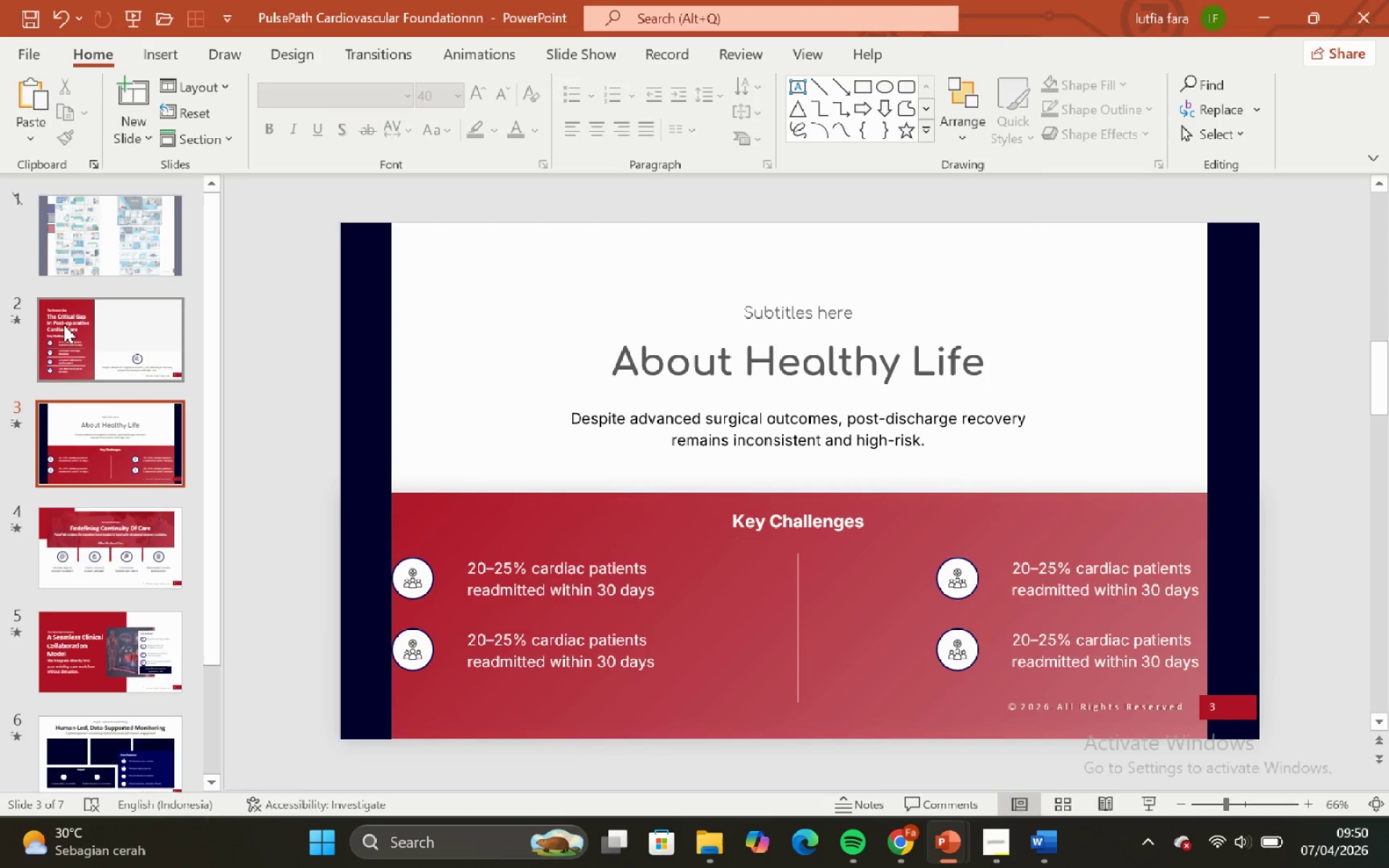 
left_click([64, 326])
 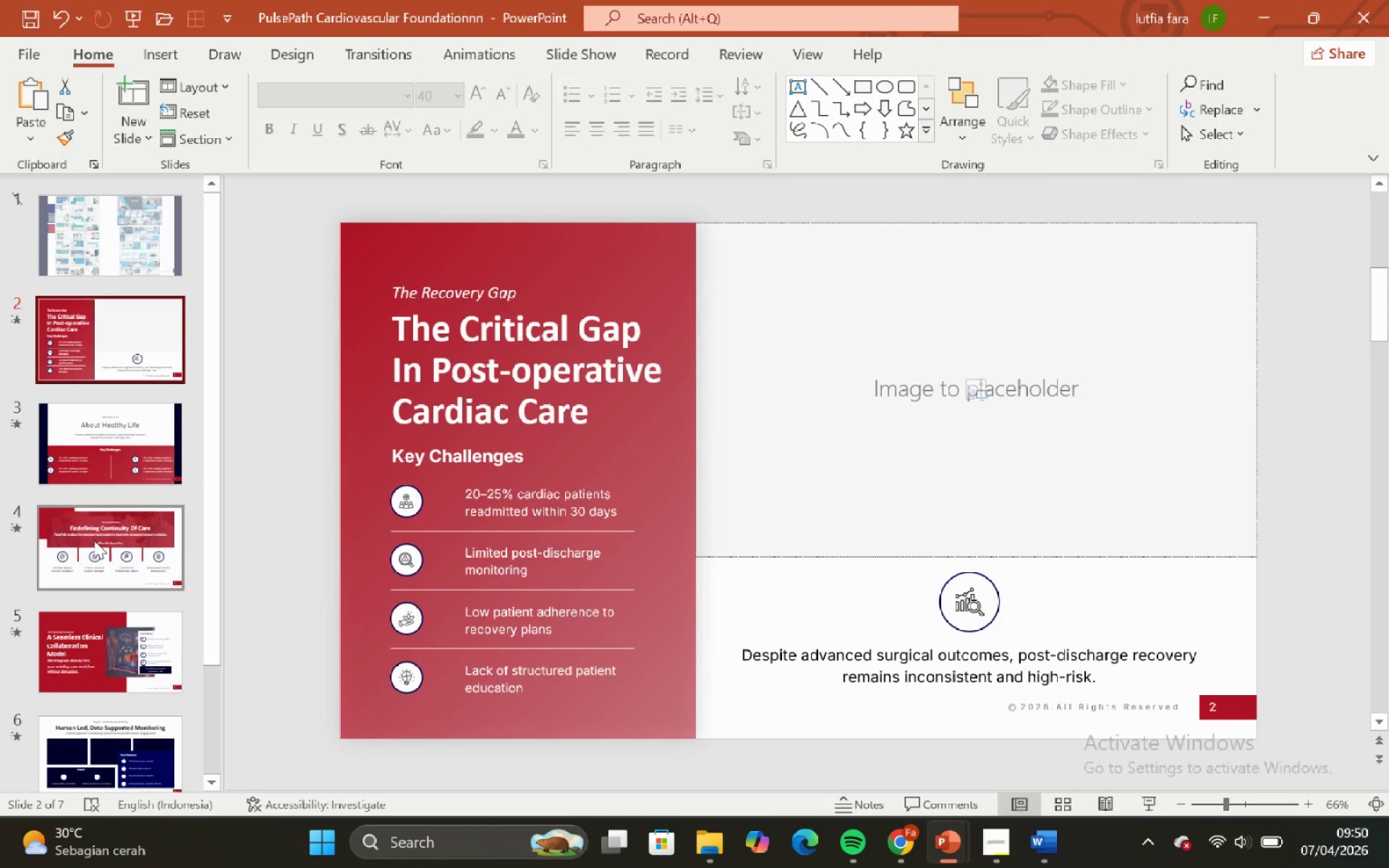 
left_click([94, 540])
 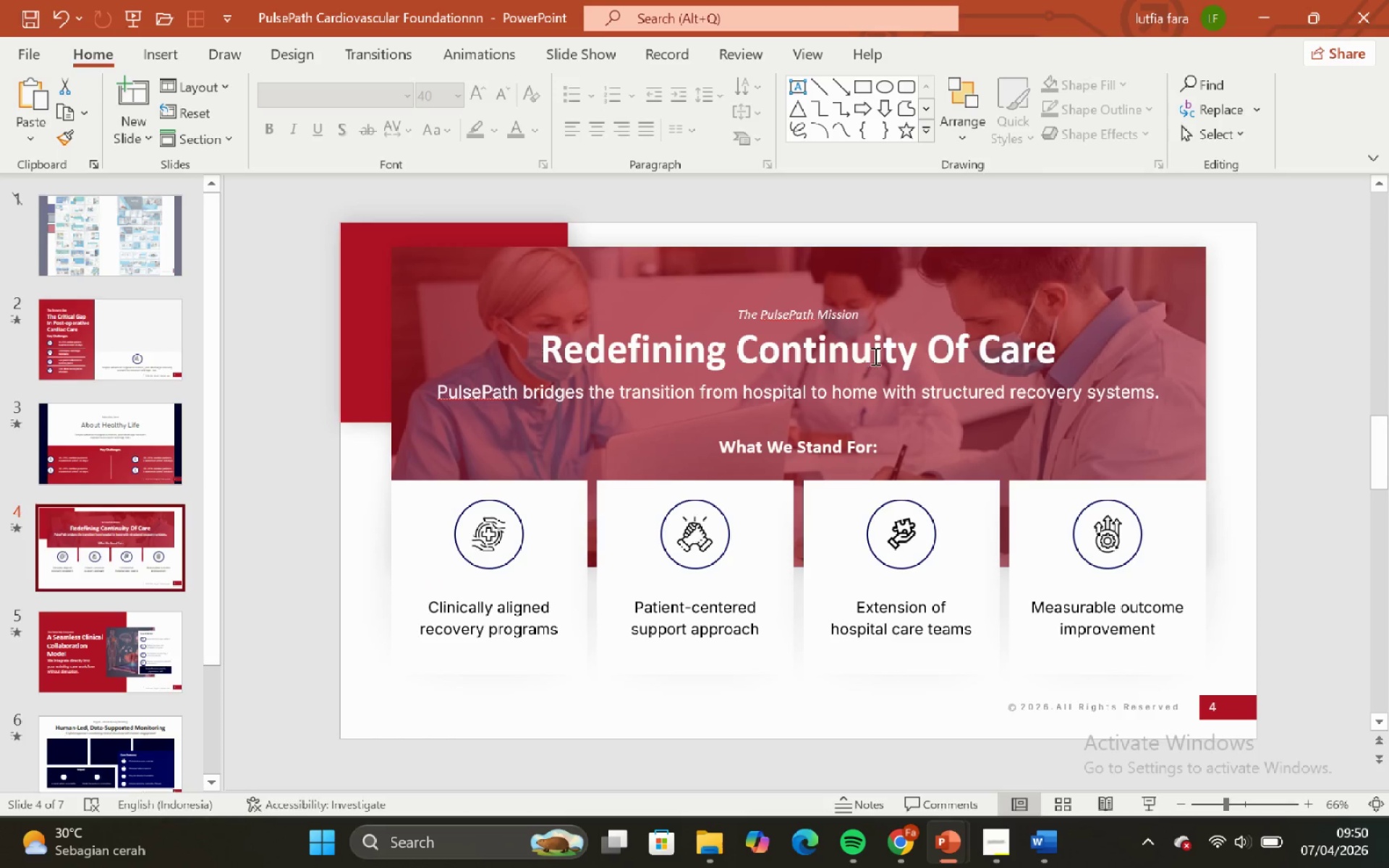 
left_click([880, 352])
 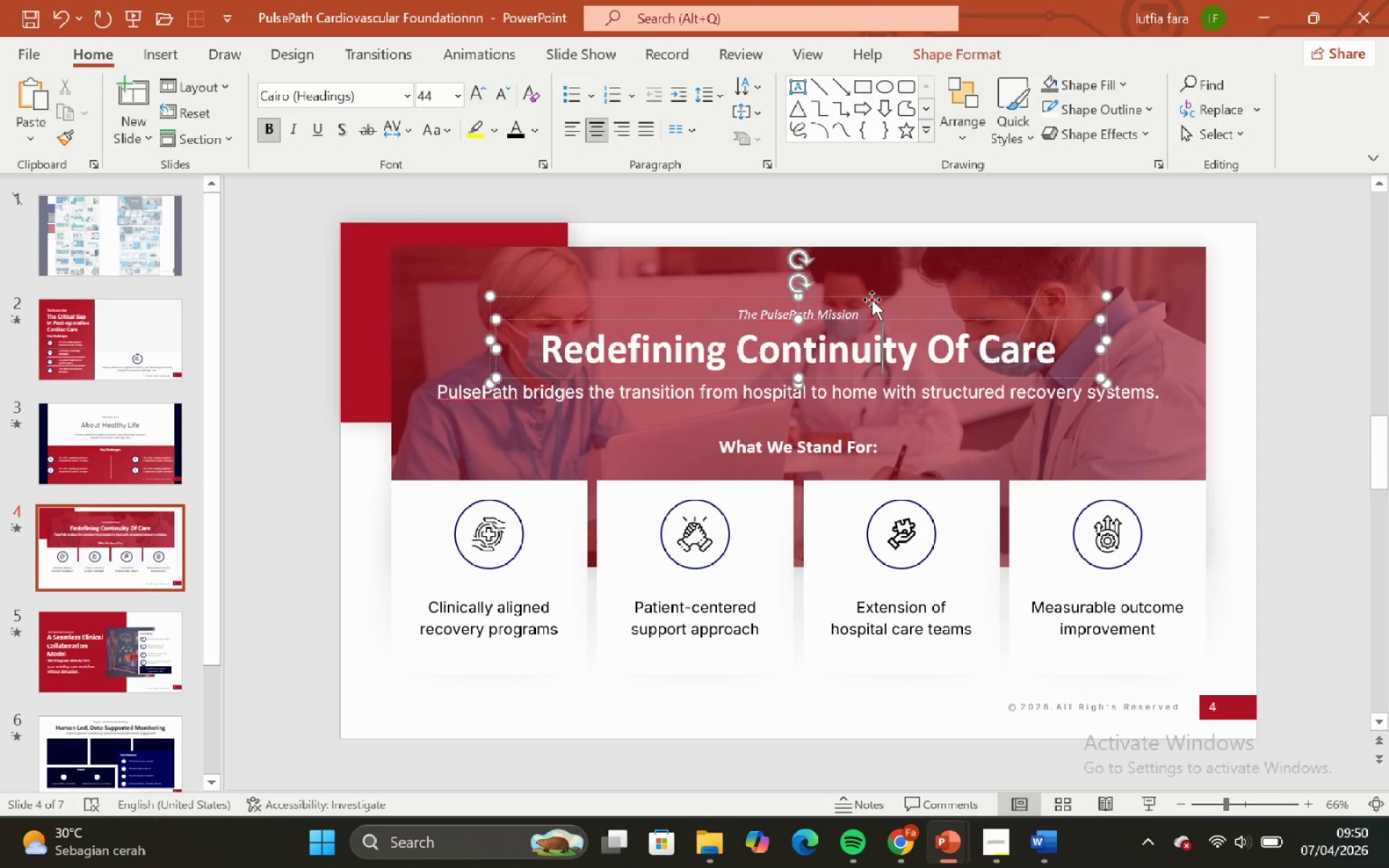 
left_click([872, 297])
 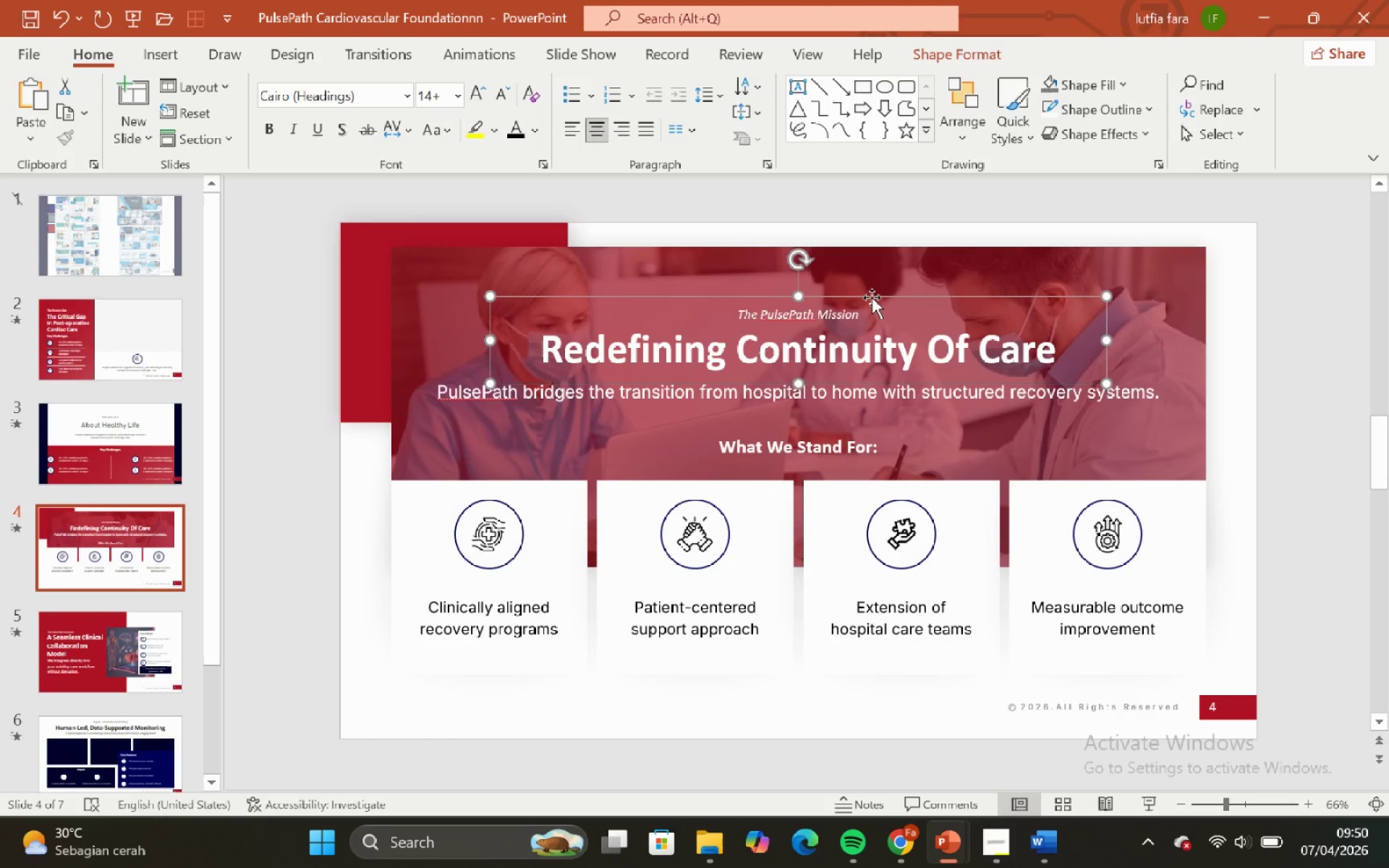 
key(Control+C)
 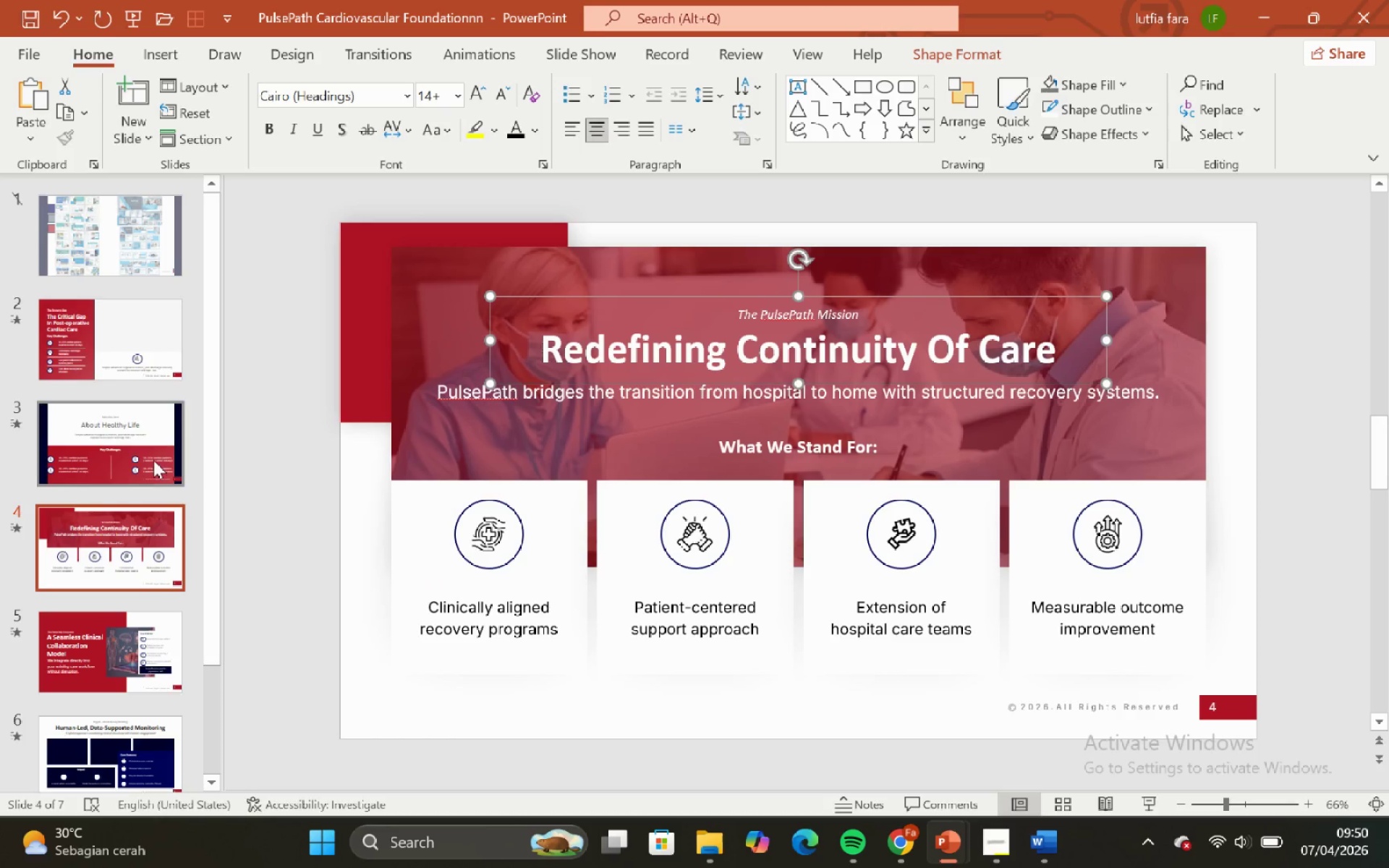 
left_click([153, 459])
 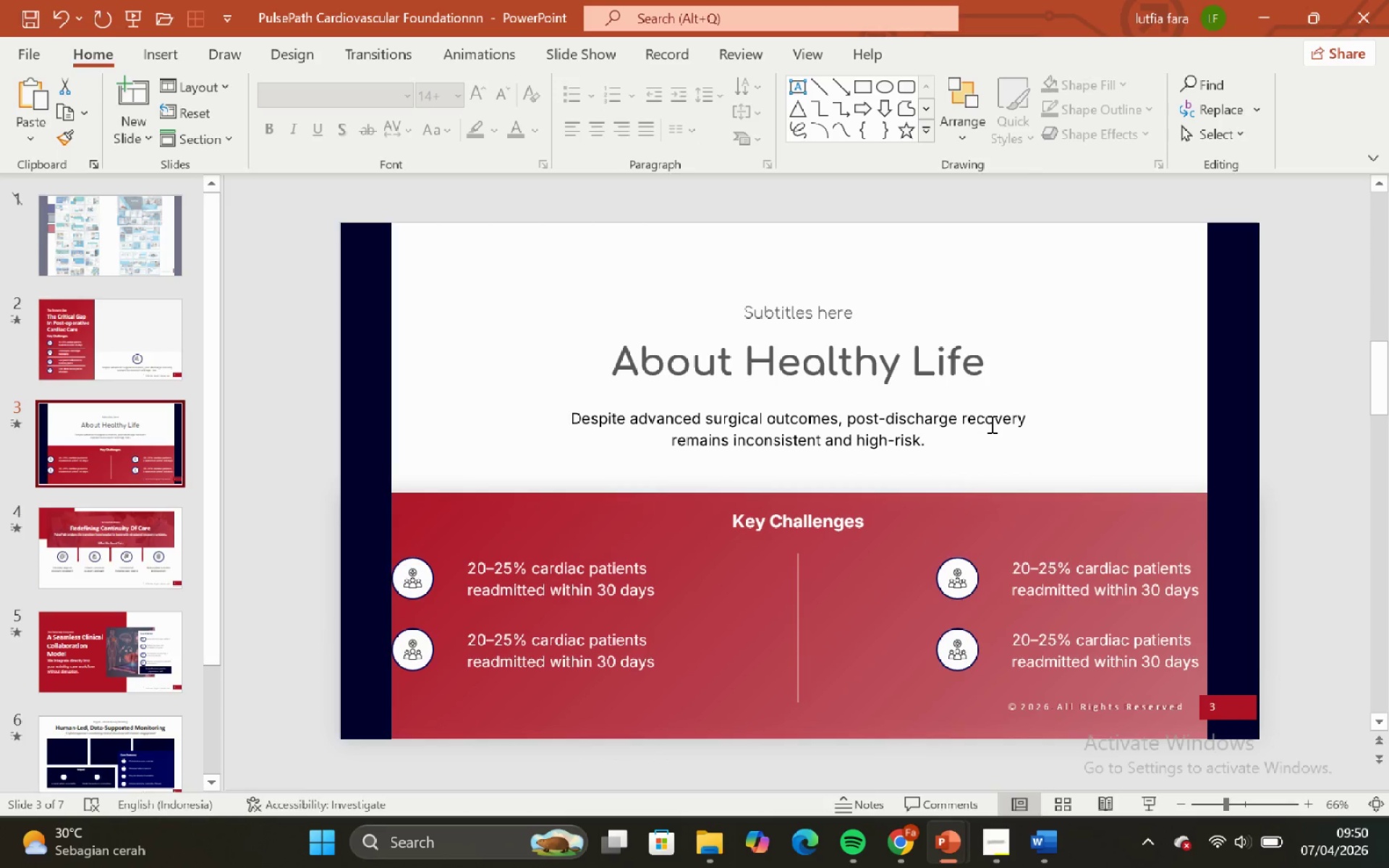 
key(Control+V)
 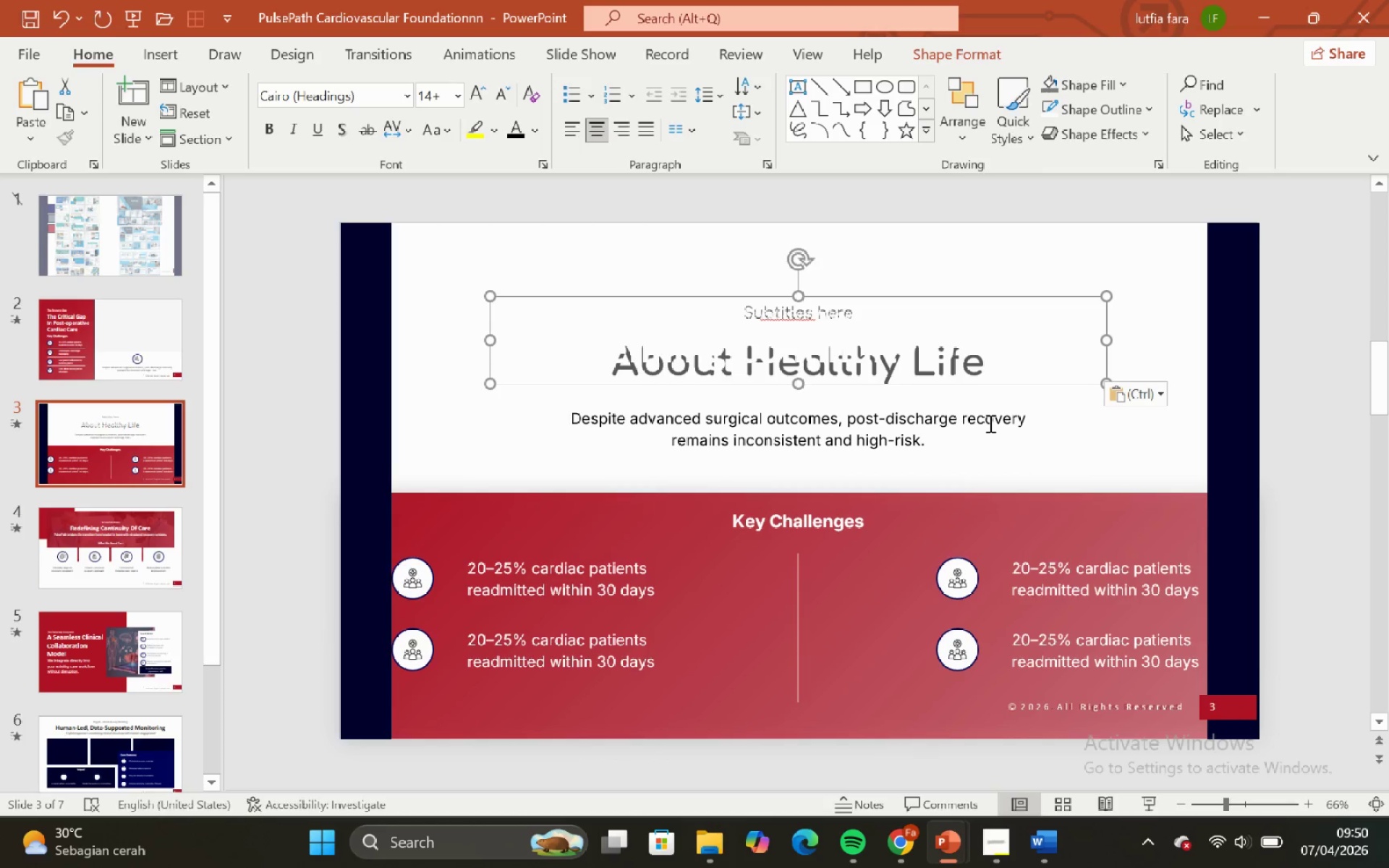 
key(Control+ControlLeft)
 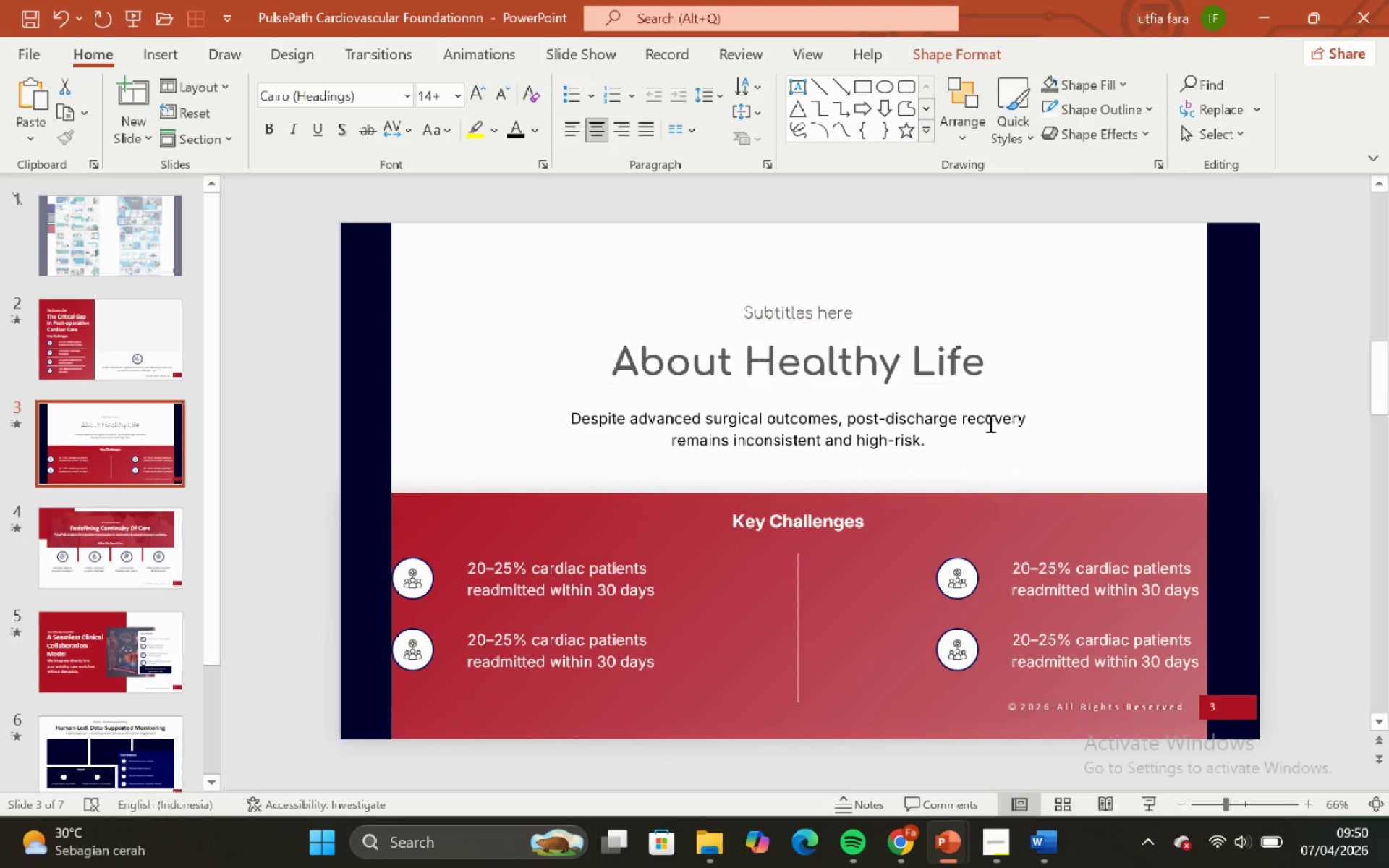 
key(Control+Z)
 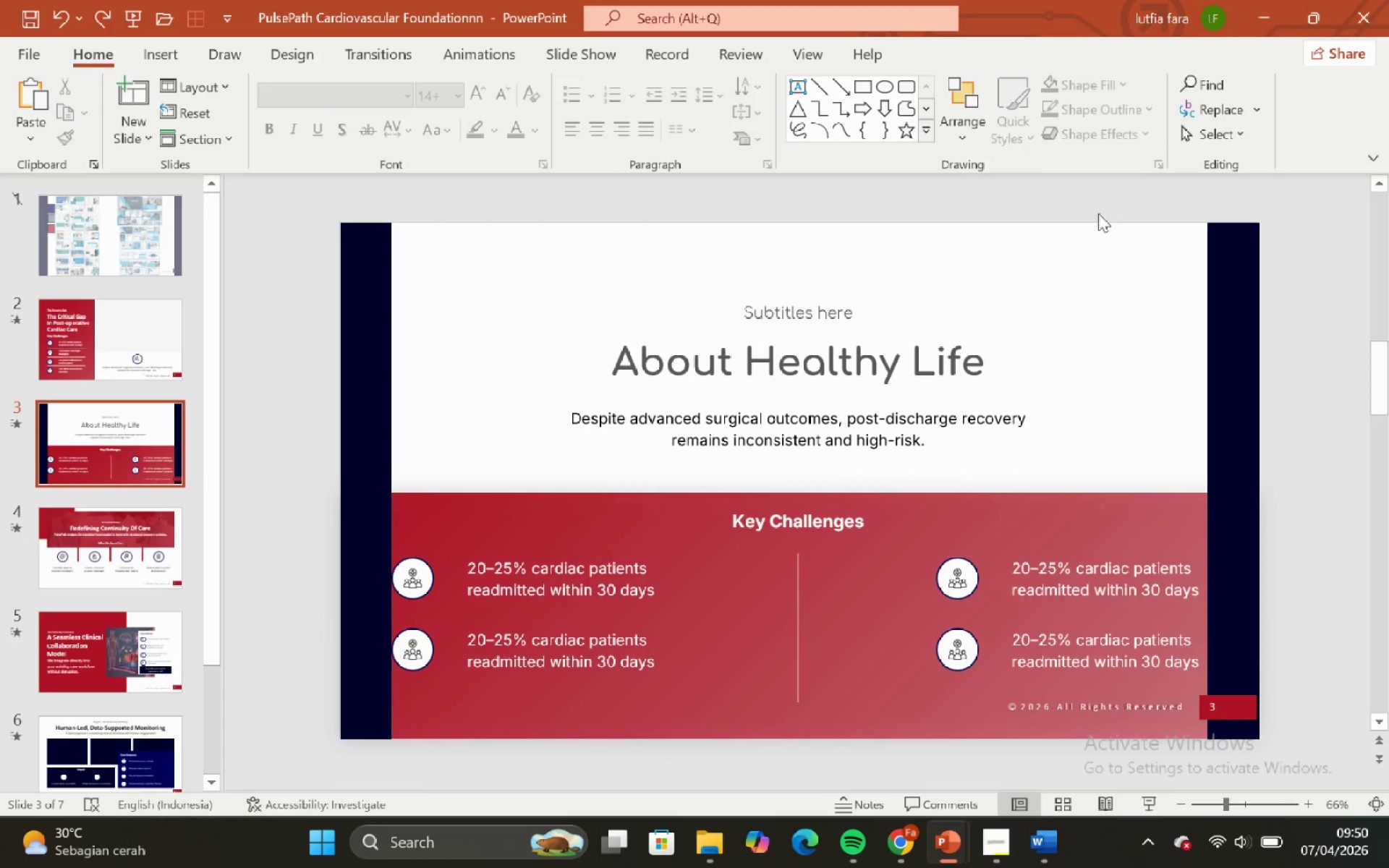 
left_click_drag(start_coordinate=[1132, 201], to_coordinate=[481, 412])
 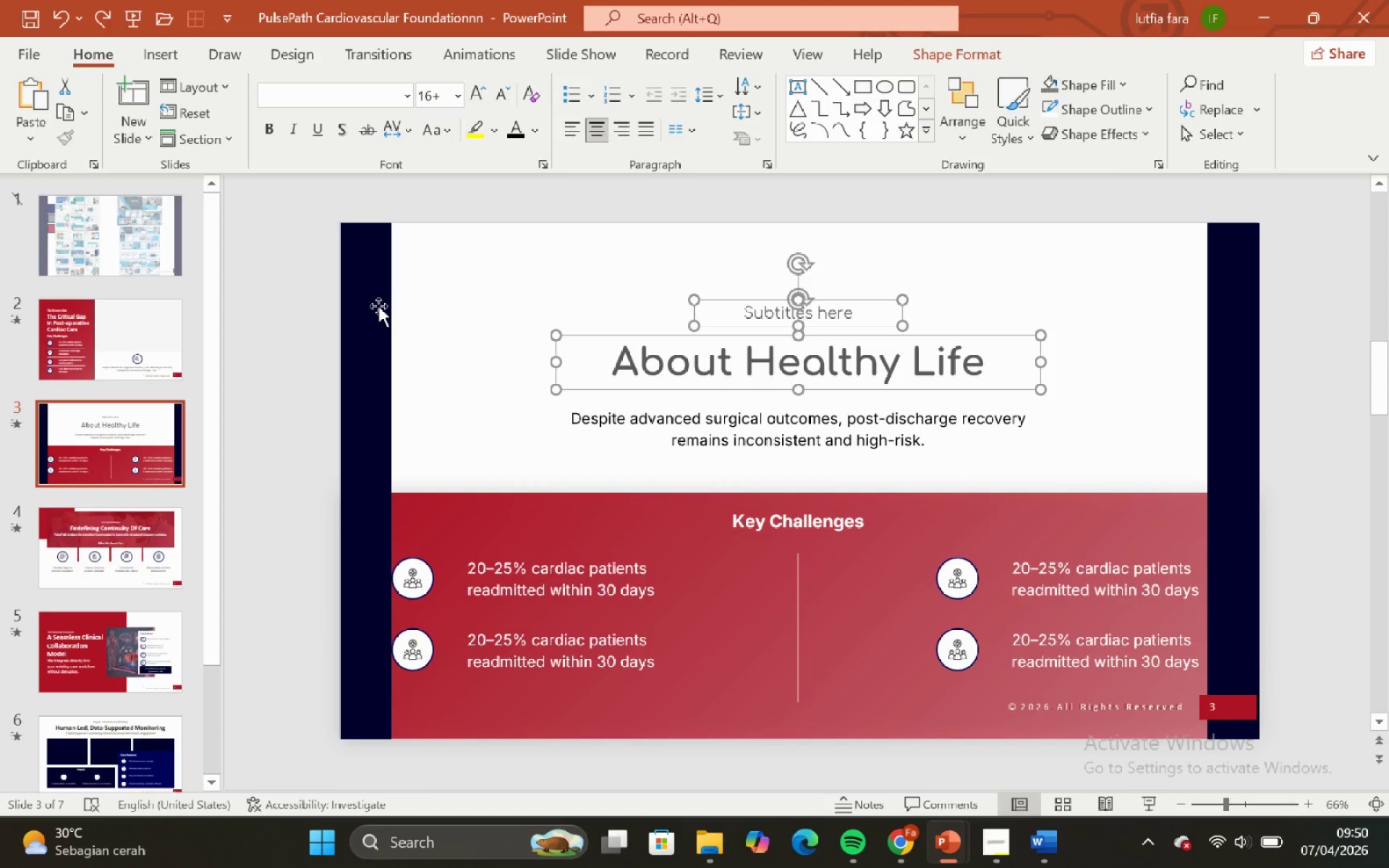 
key(Backspace)
 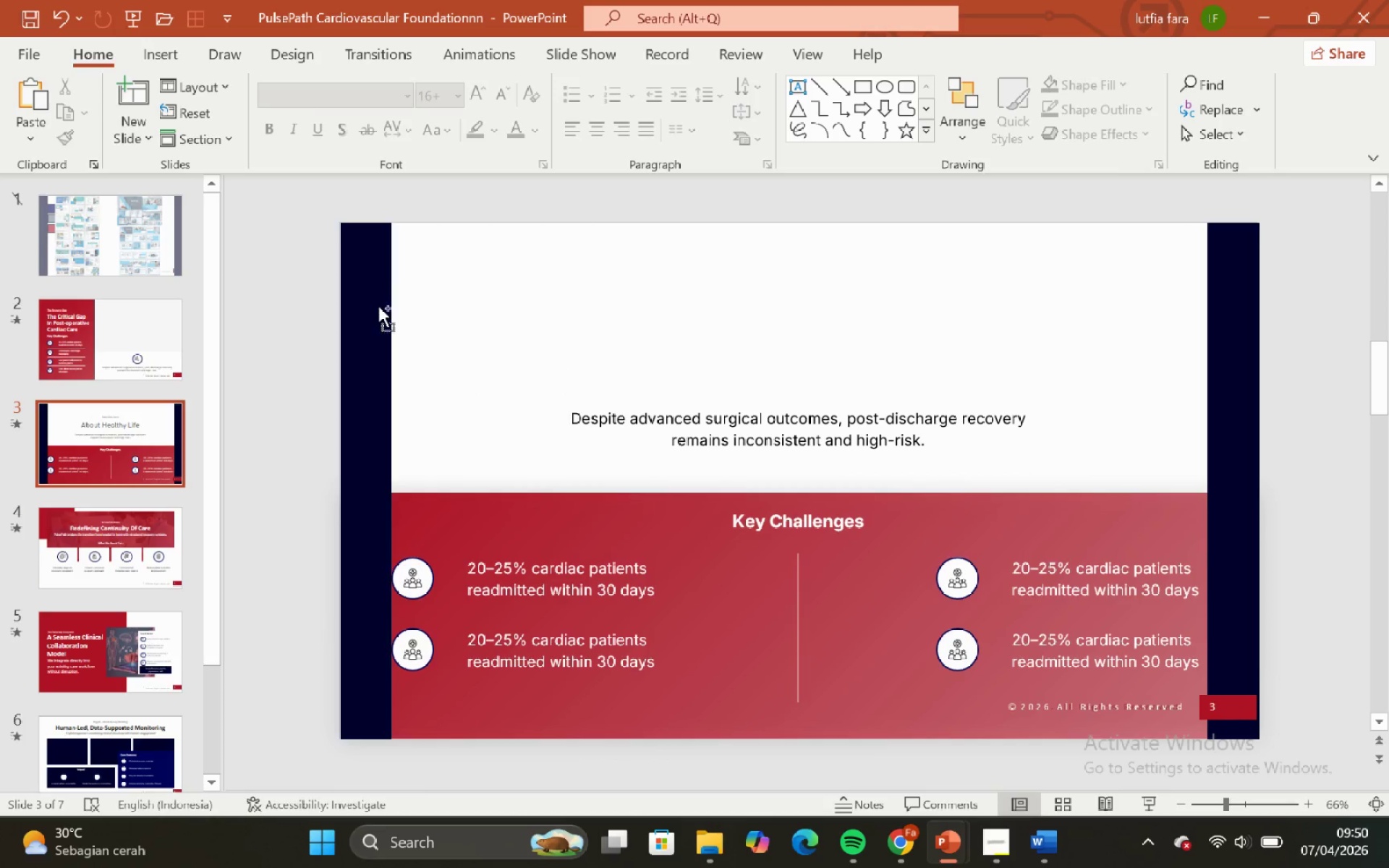 
key(Control+V)
 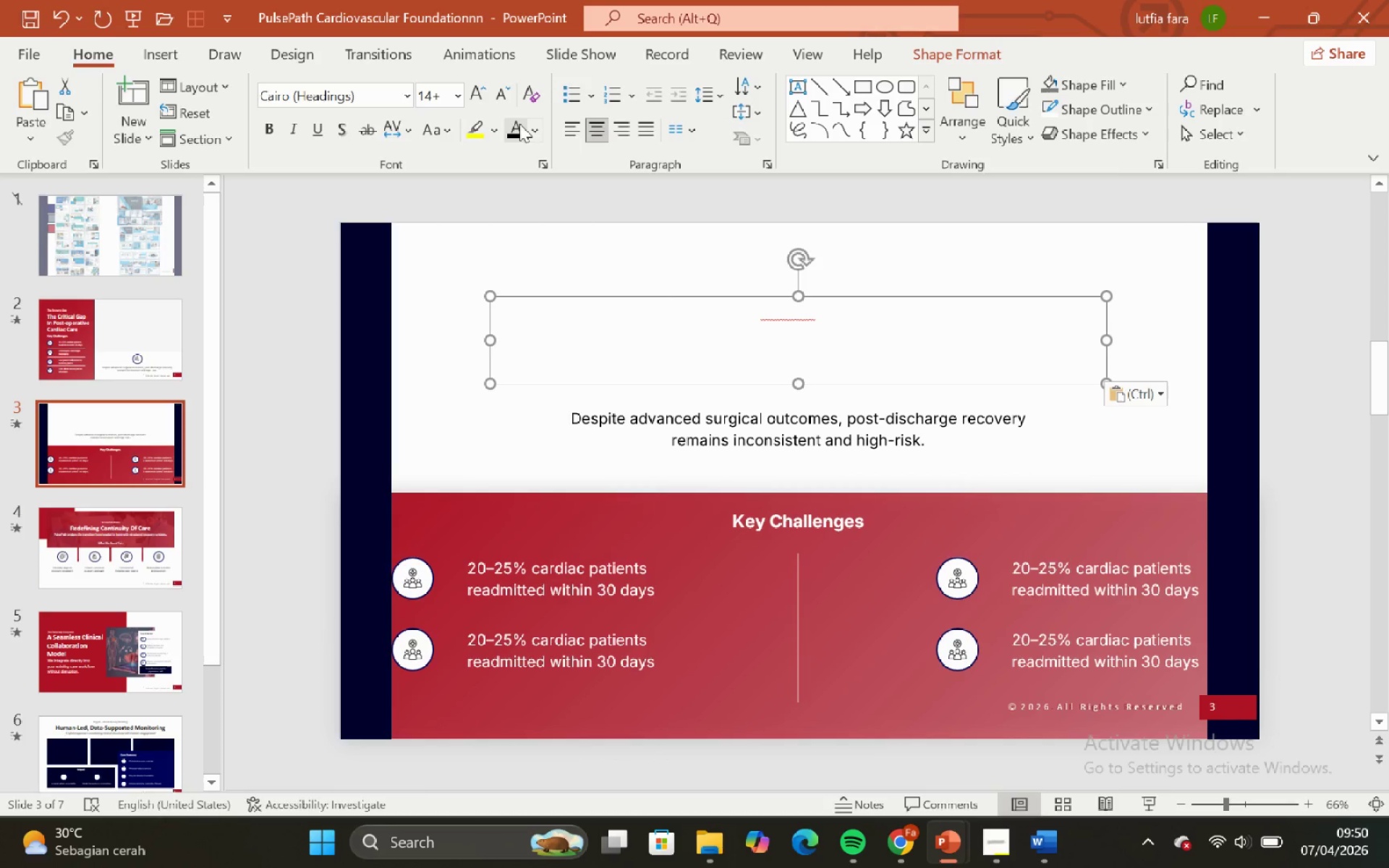 
left_click([519, 124])
 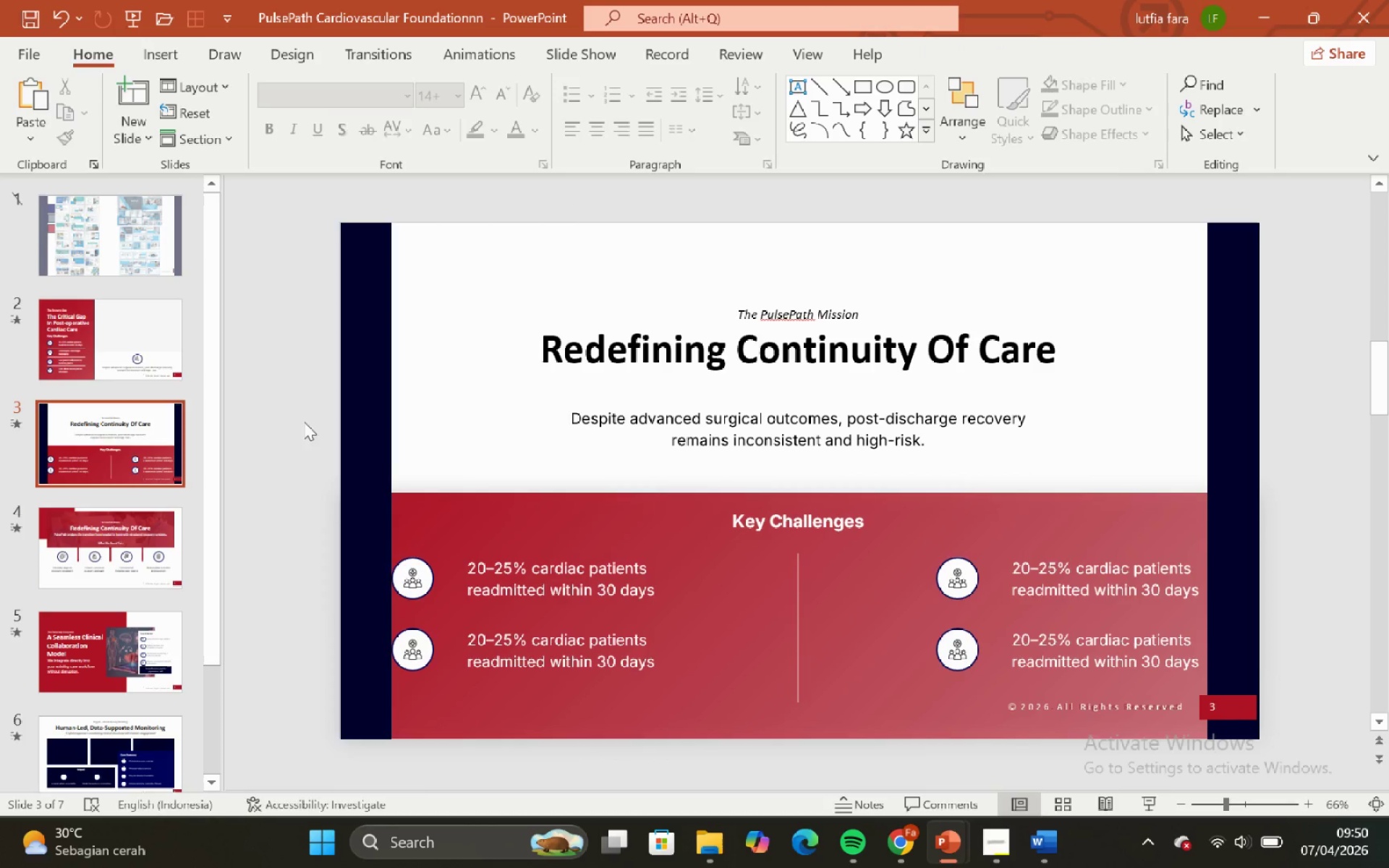 
left_click_drag(start_coordinate=[371, 391], to_coordinate=[368, 396])
 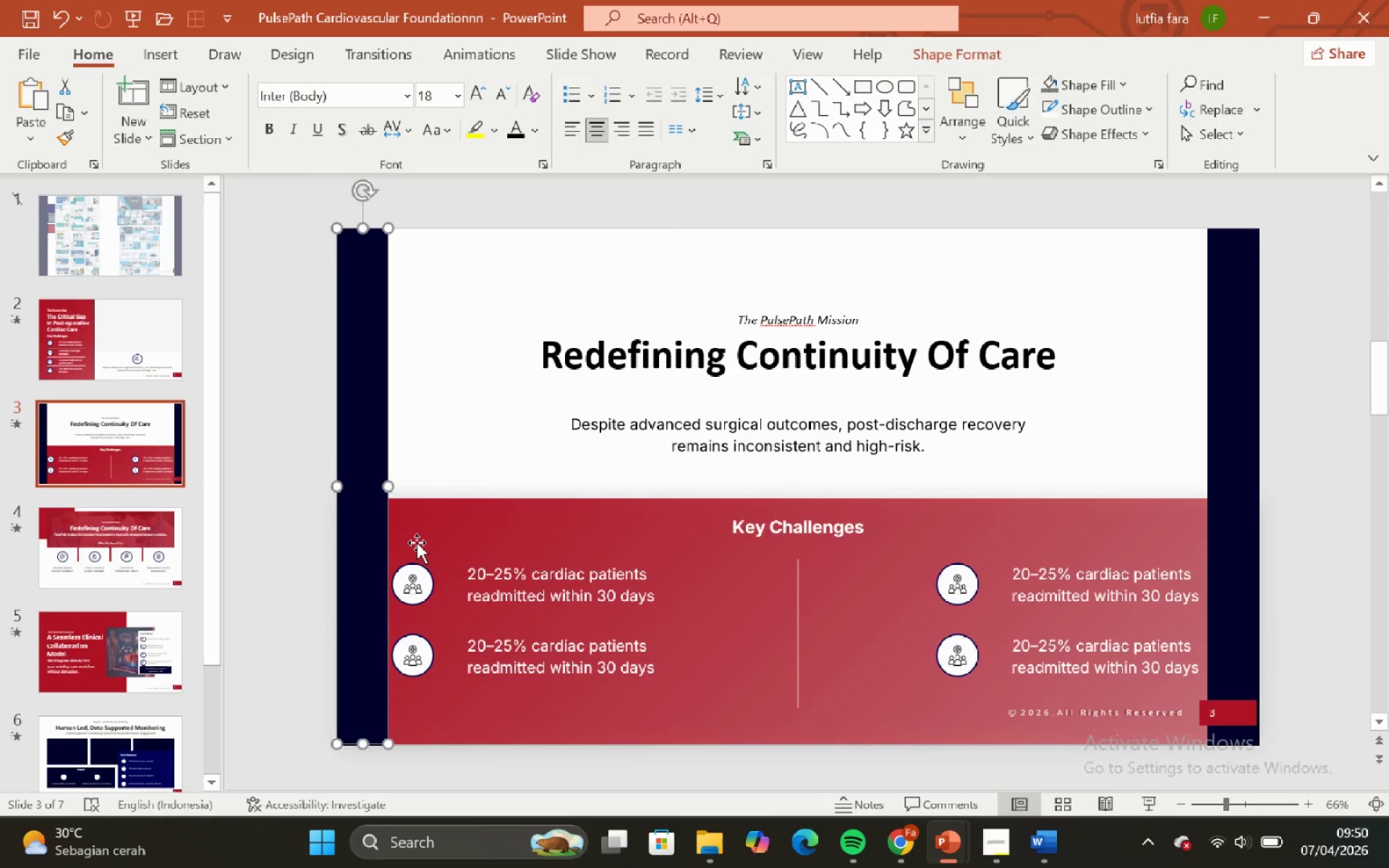 
key(Backspace)
 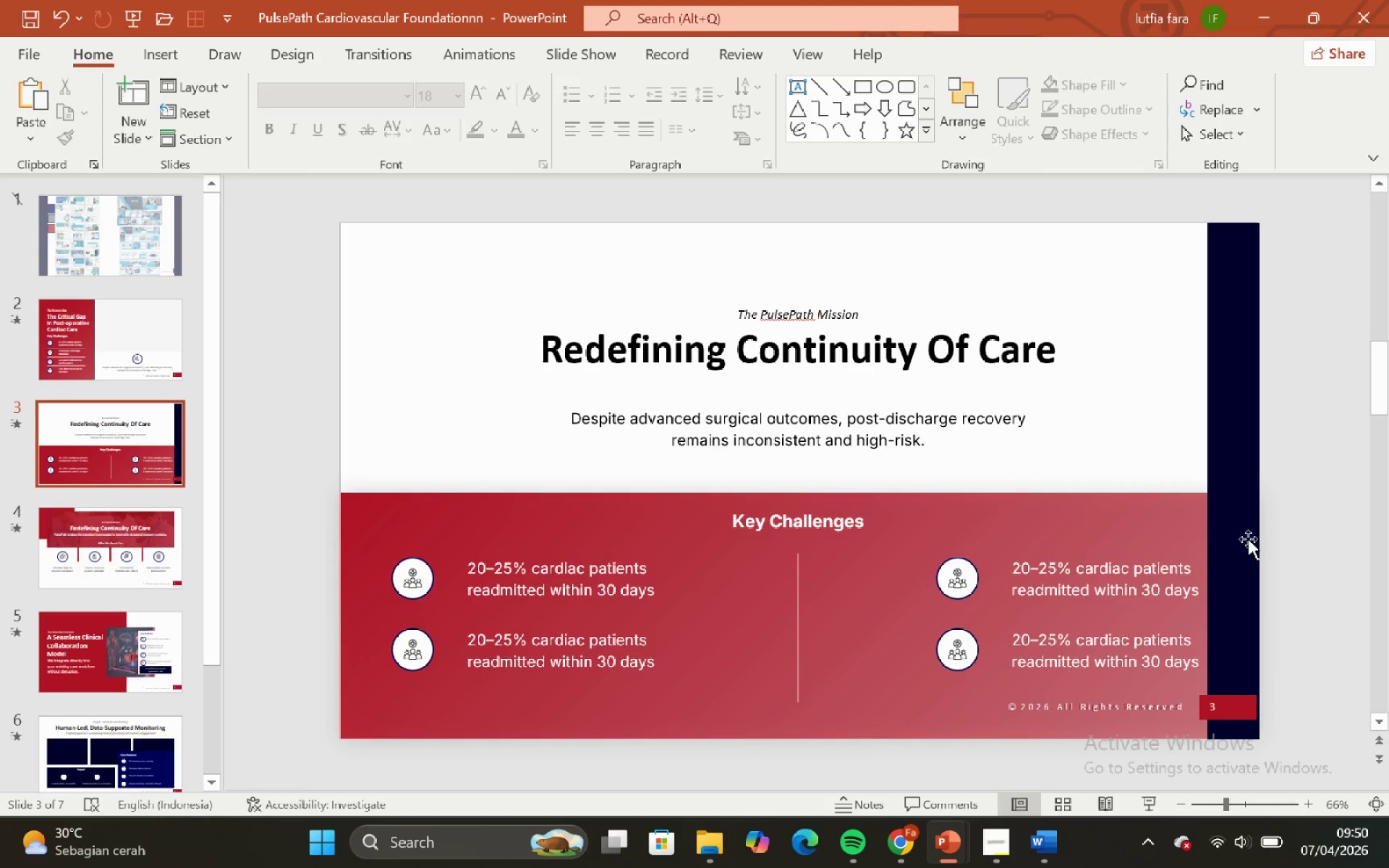 
left_click([1248, 539])
 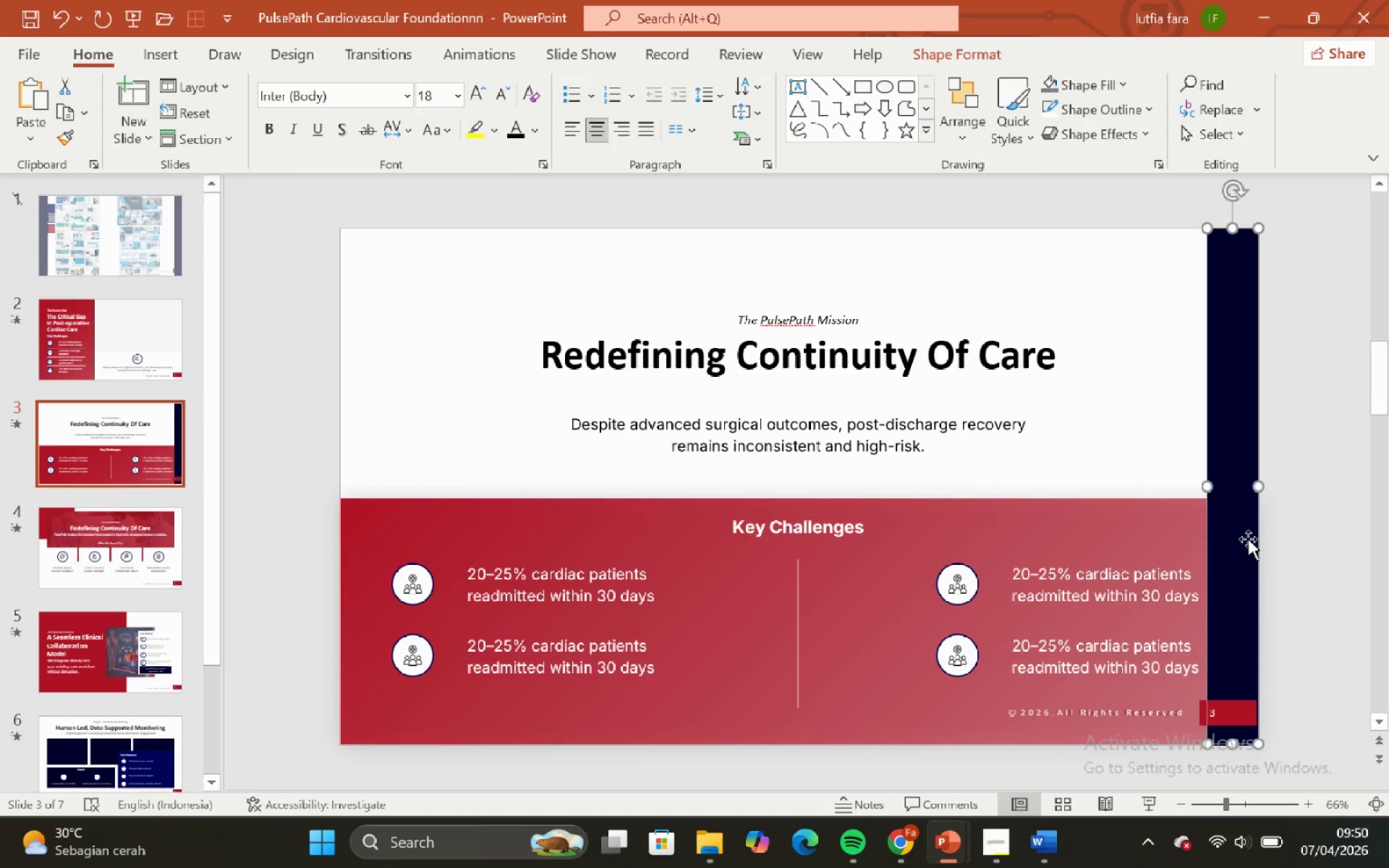 
key(Backspace)
 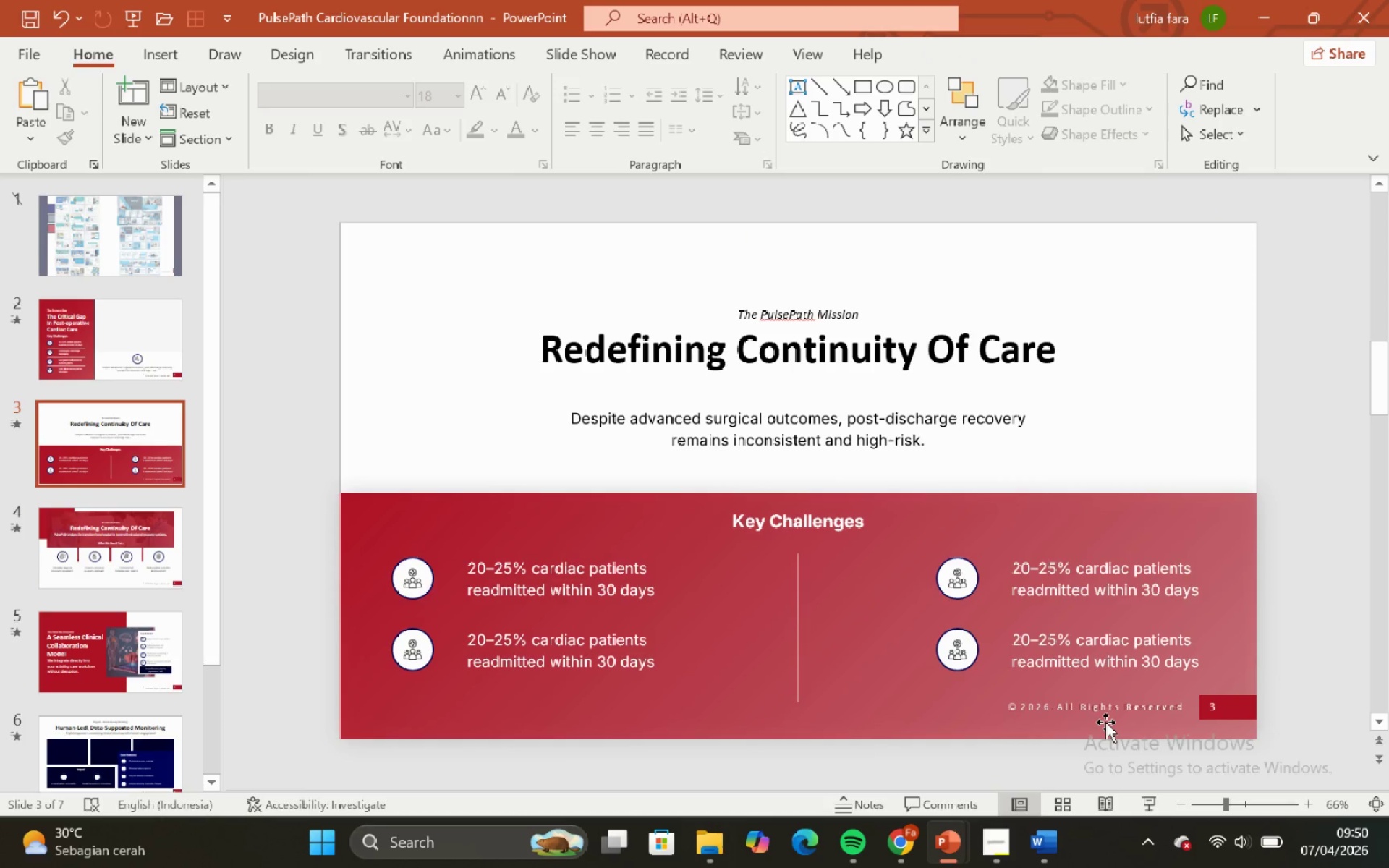 
left_click([1105, 722])
 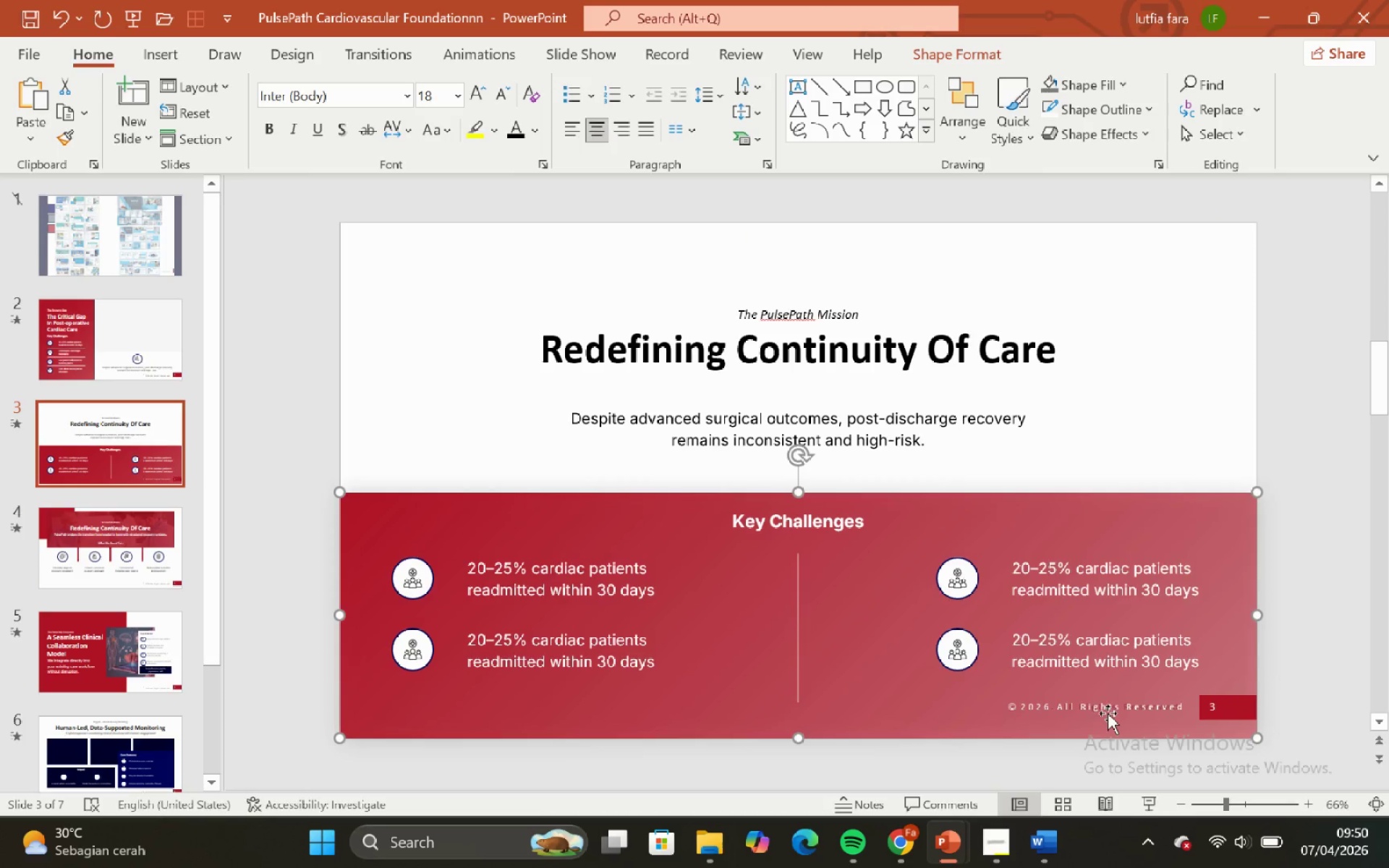 
hold_key(key=ShiftLeft, duration=0.72)
hold_key(key=ControlLeft, duration=0.69)
scroll: coordinate [1107, 713], scroll_direction: up, amount: 5.0
 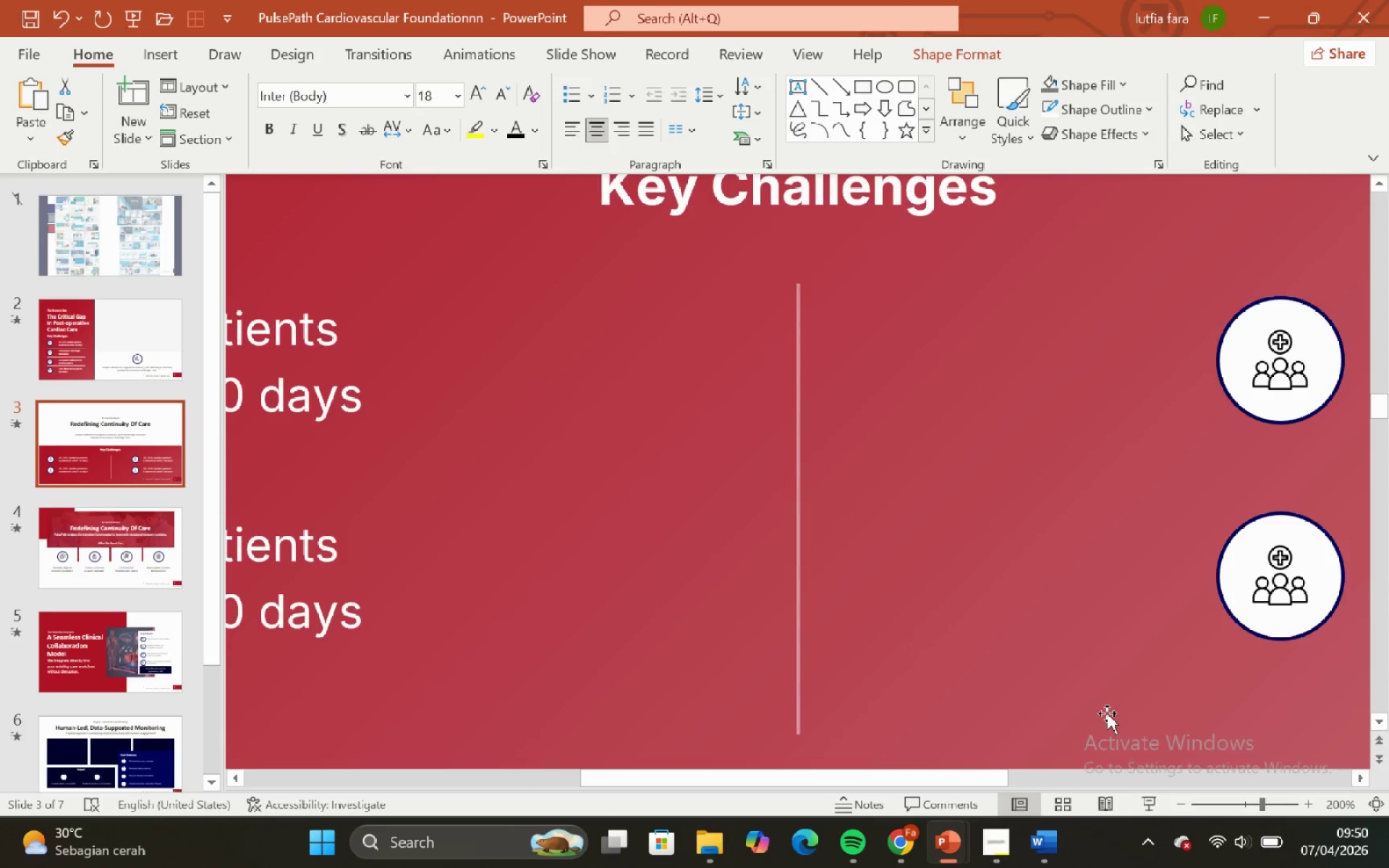 
scroll: coordinate [1107, 713], scroll_direction: down, amount: 4.0
 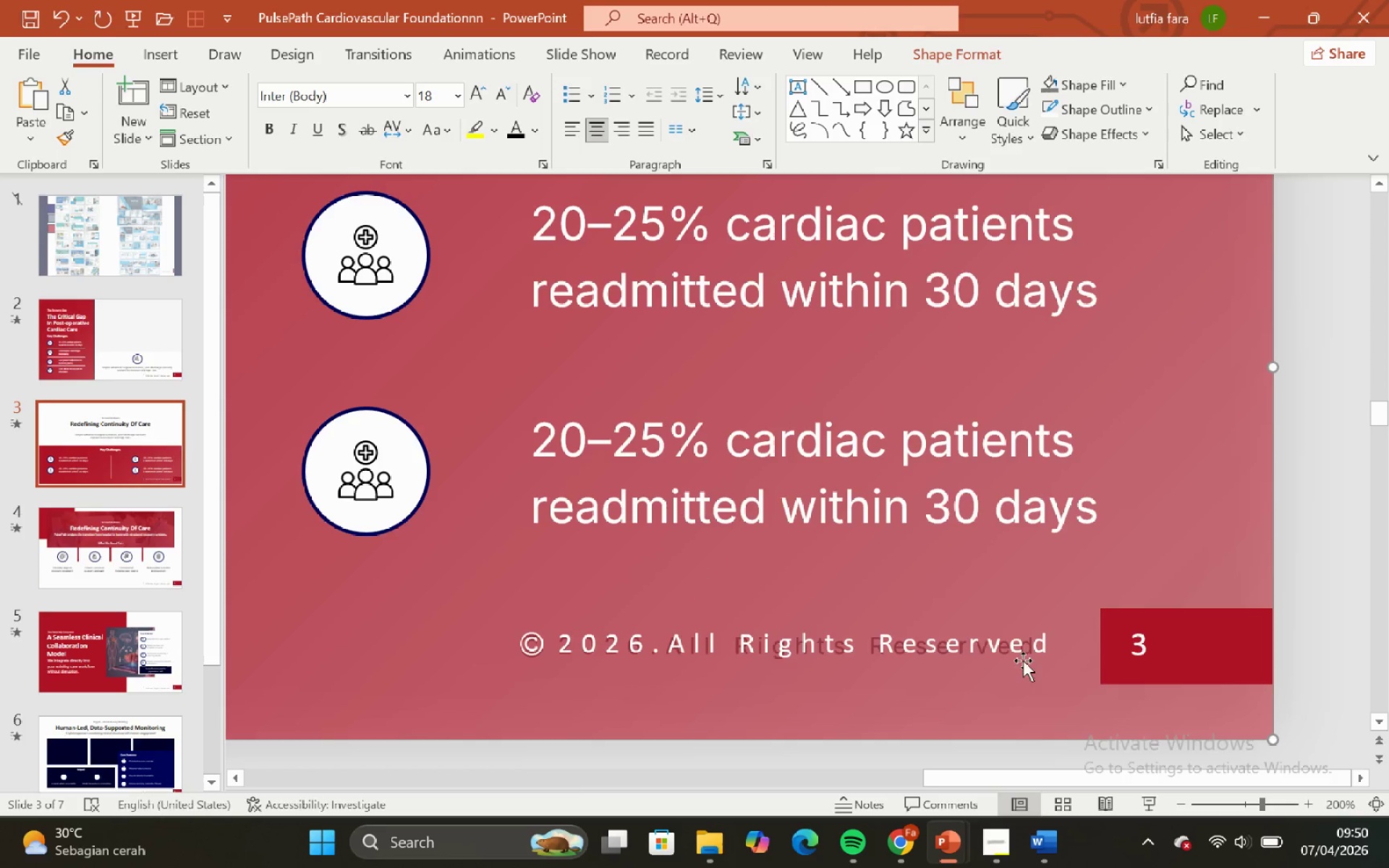 
left_click([1069, 587])
 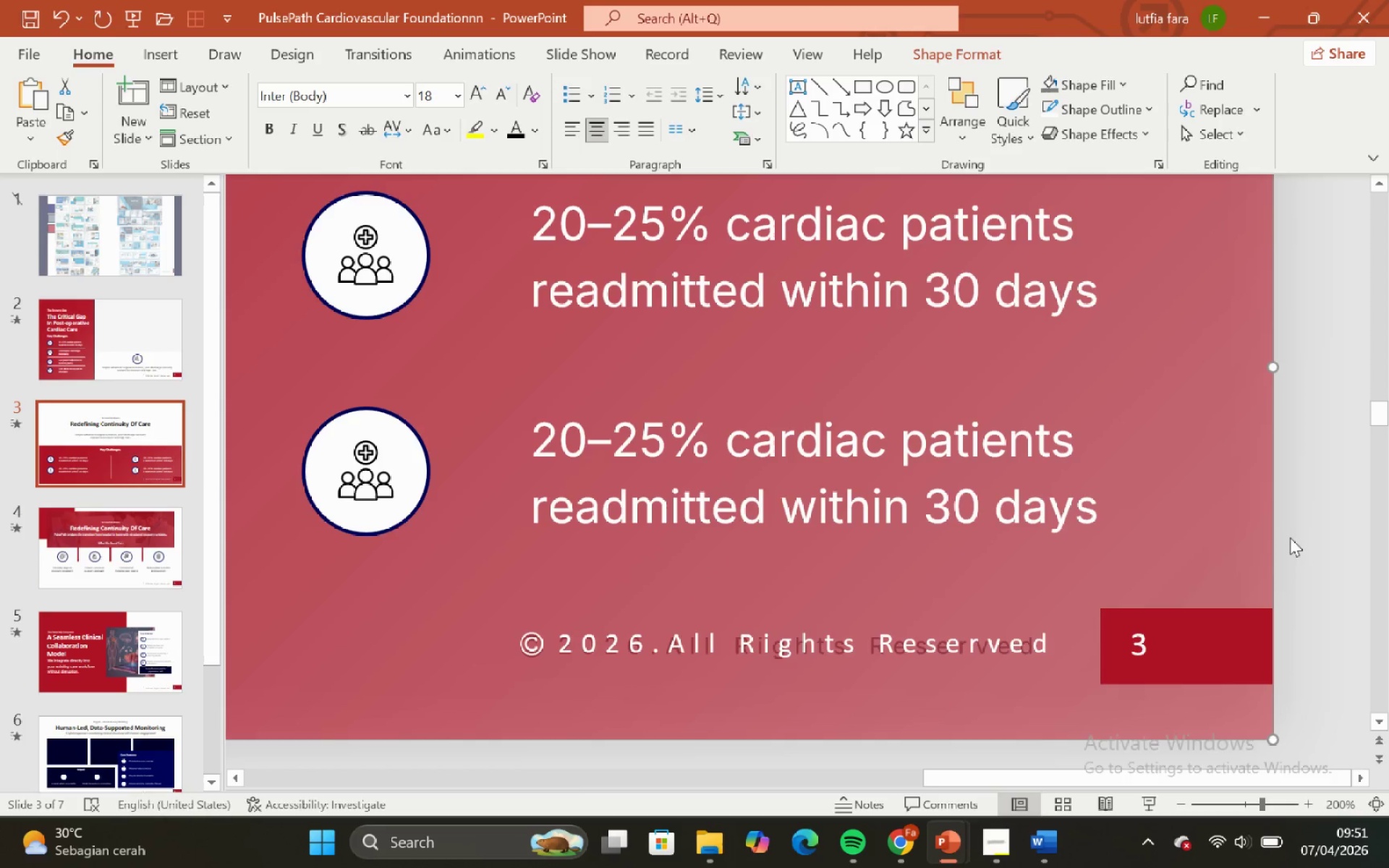 
left_click([1301, 544])
 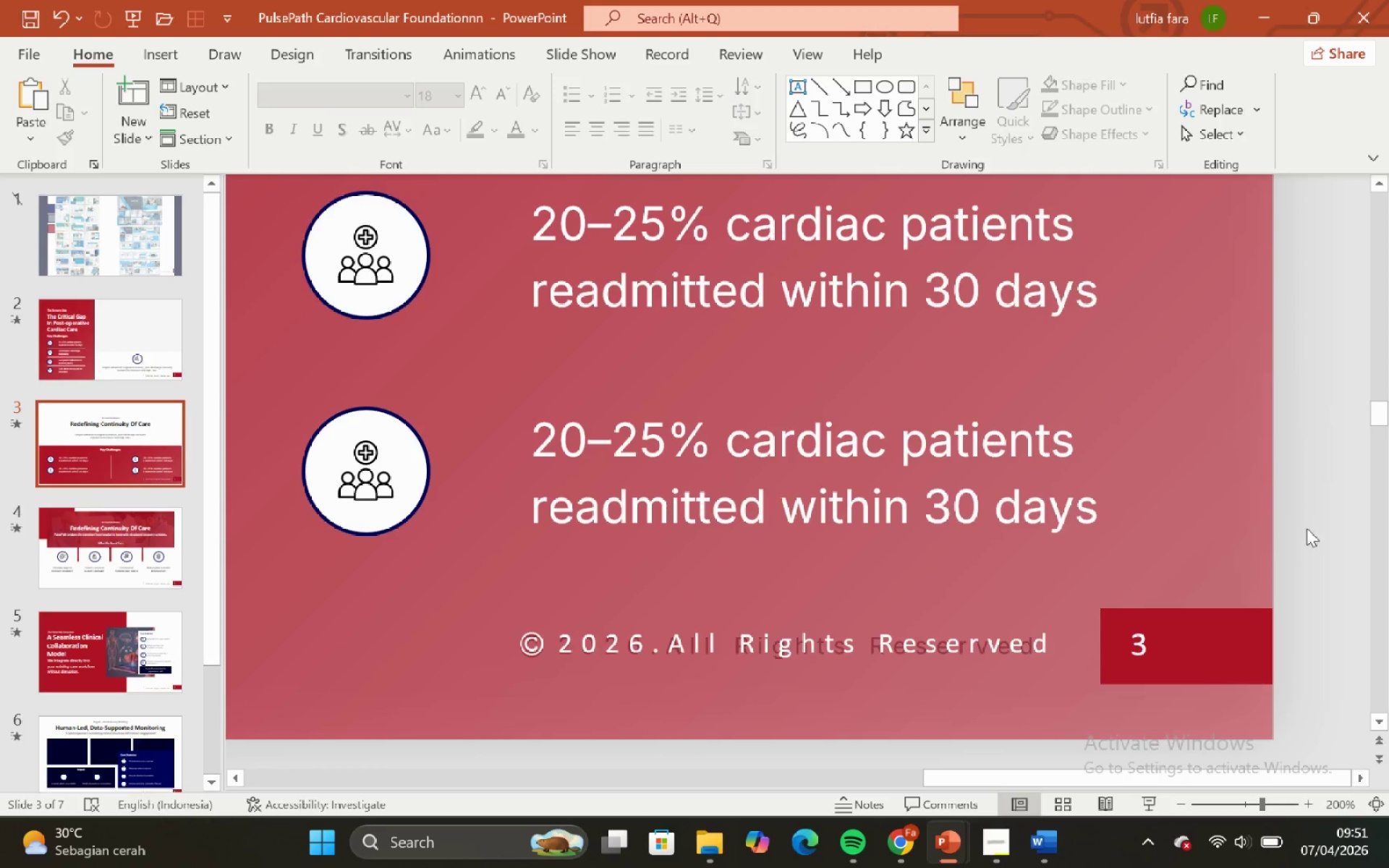 
left_click_drag(start_coordinate=[1315, 523], to_coordinate=[185, 783])
 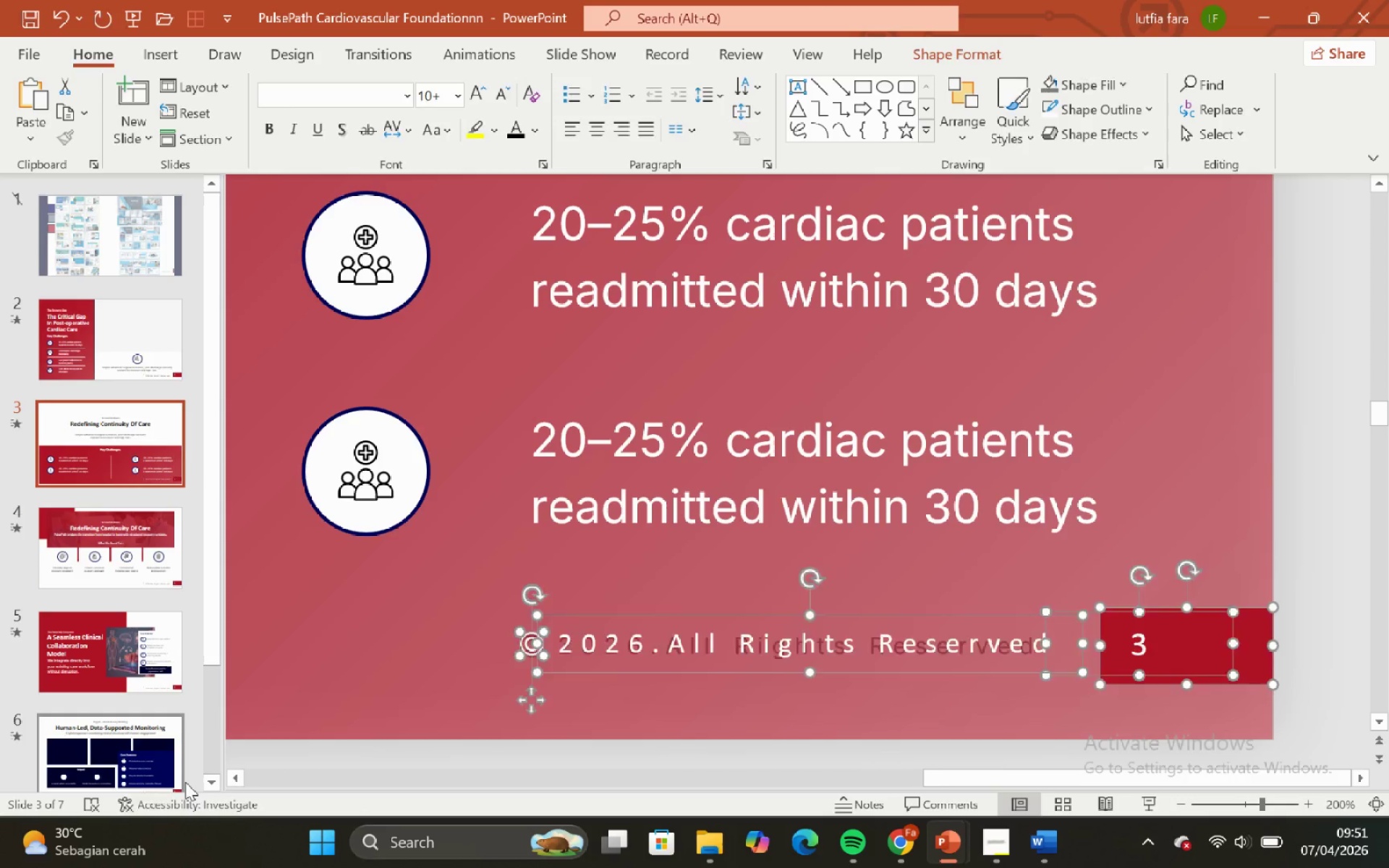 
key(Backspace)
 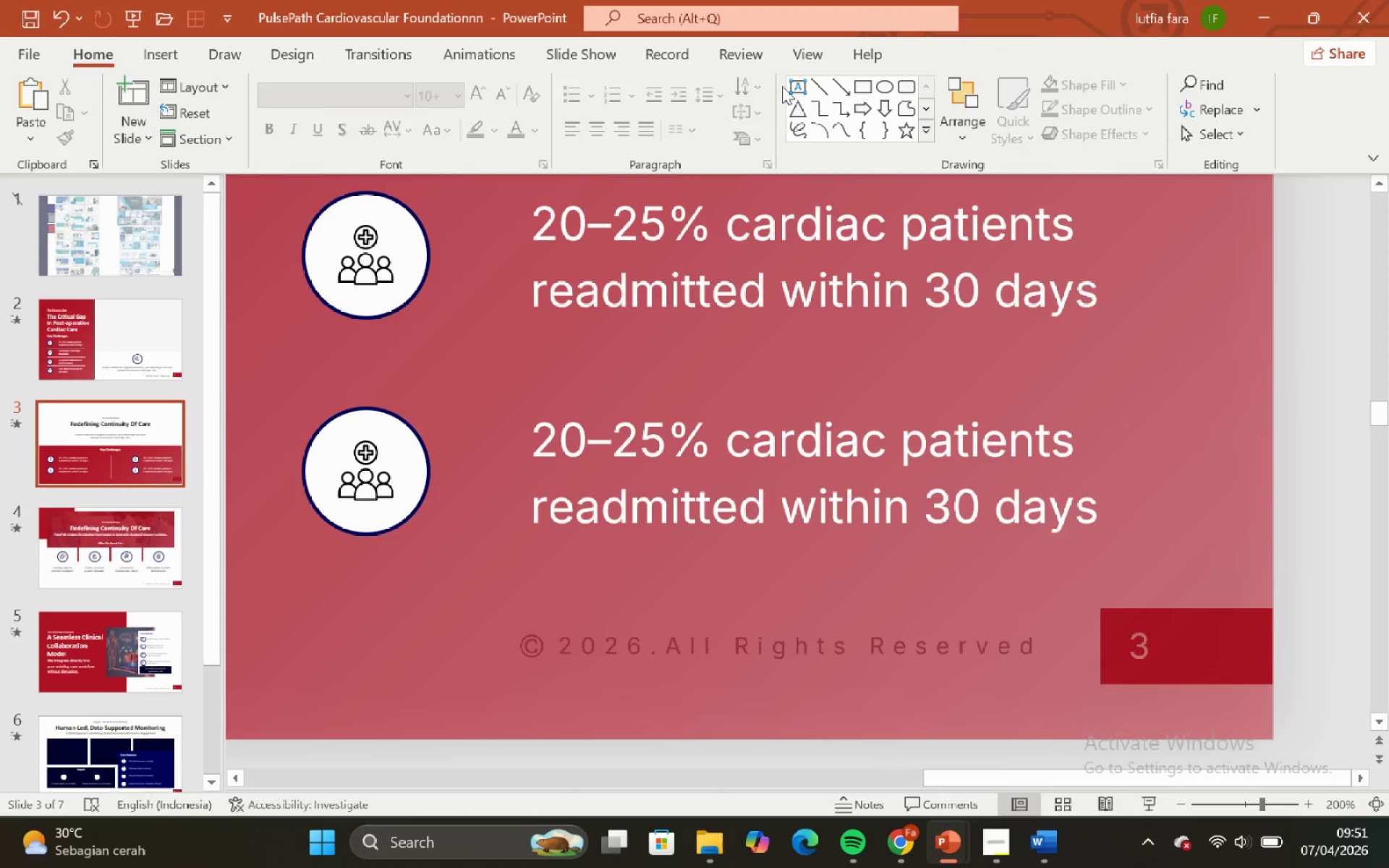 
left_click([799, 64])
 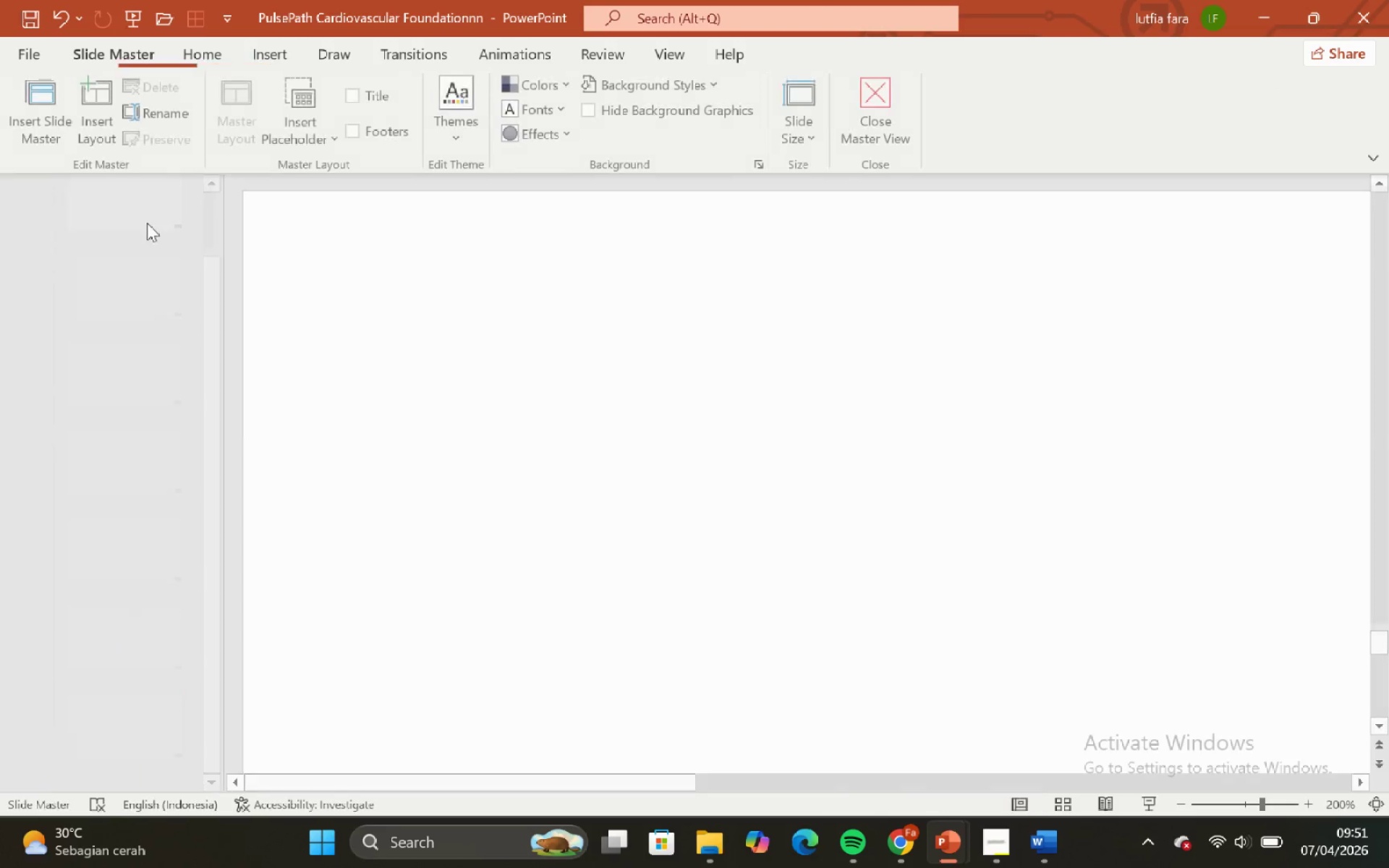 
left_click([105, 228])
 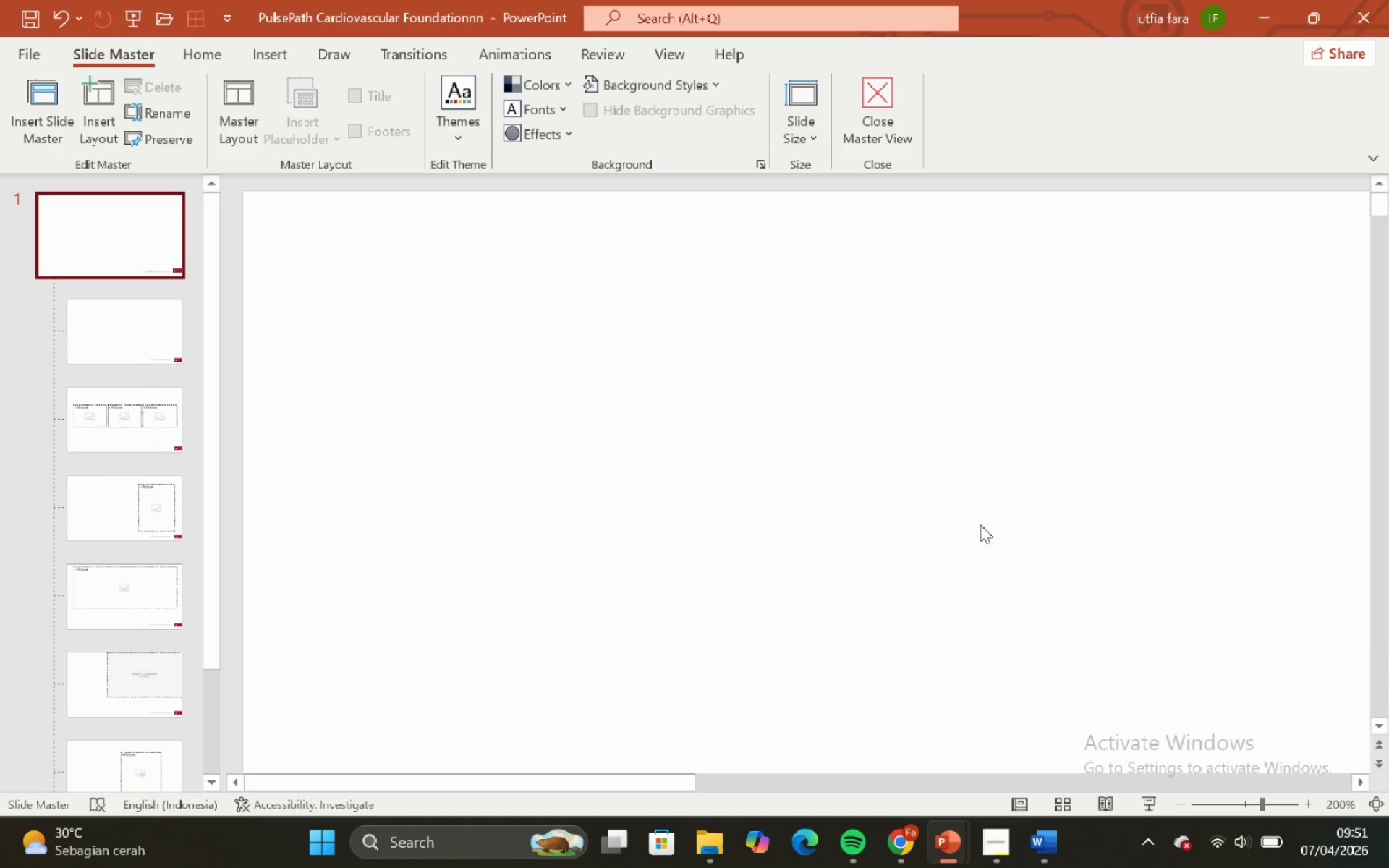 
scroll: coordinate [100, 250], scroll_direction: up, amount: 9.0
 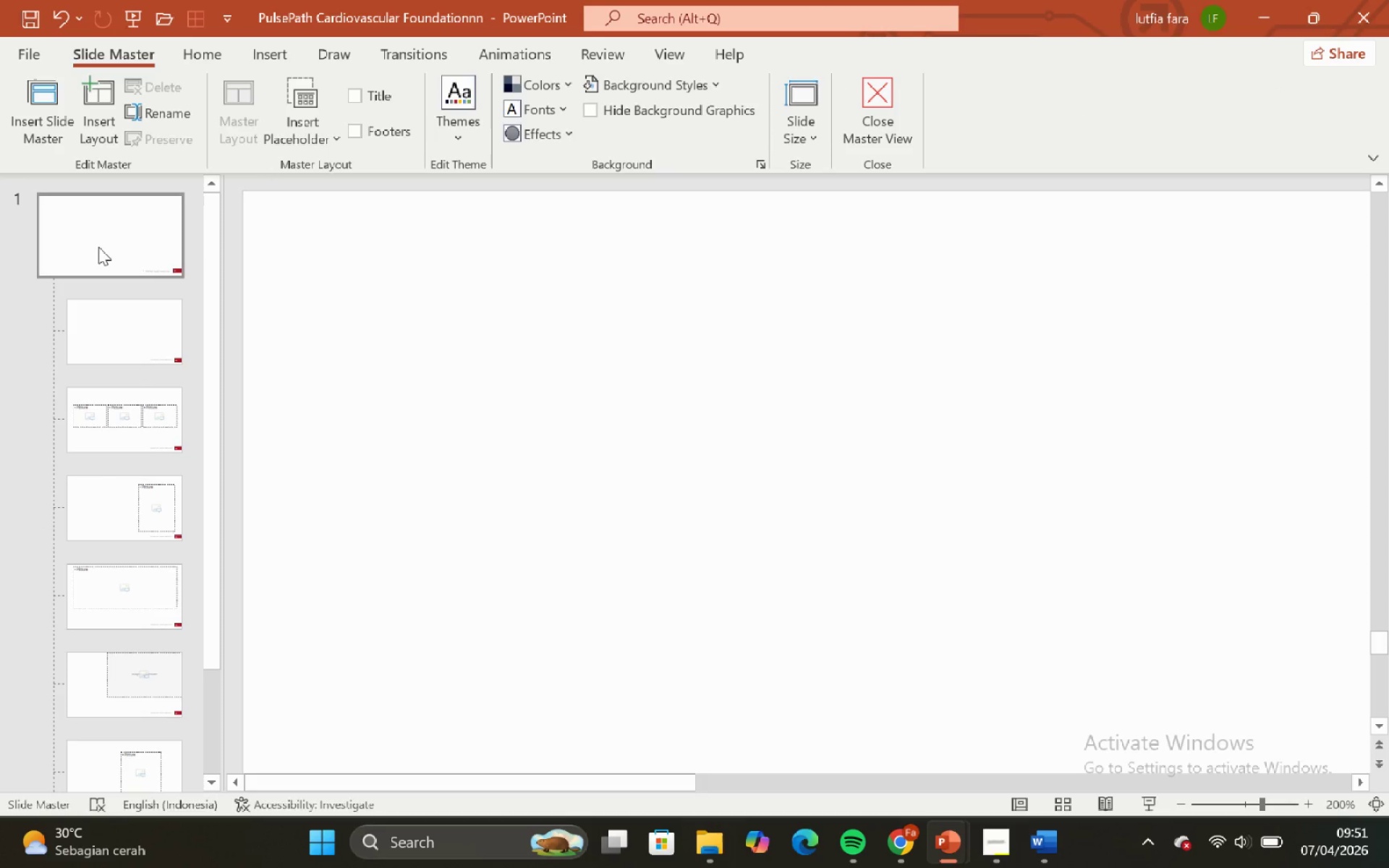 
hold_key(key=ControlLeft, duration=0.61)
scroll: coordinate [980, 524], scroll_direction: down, amount: 4.0
 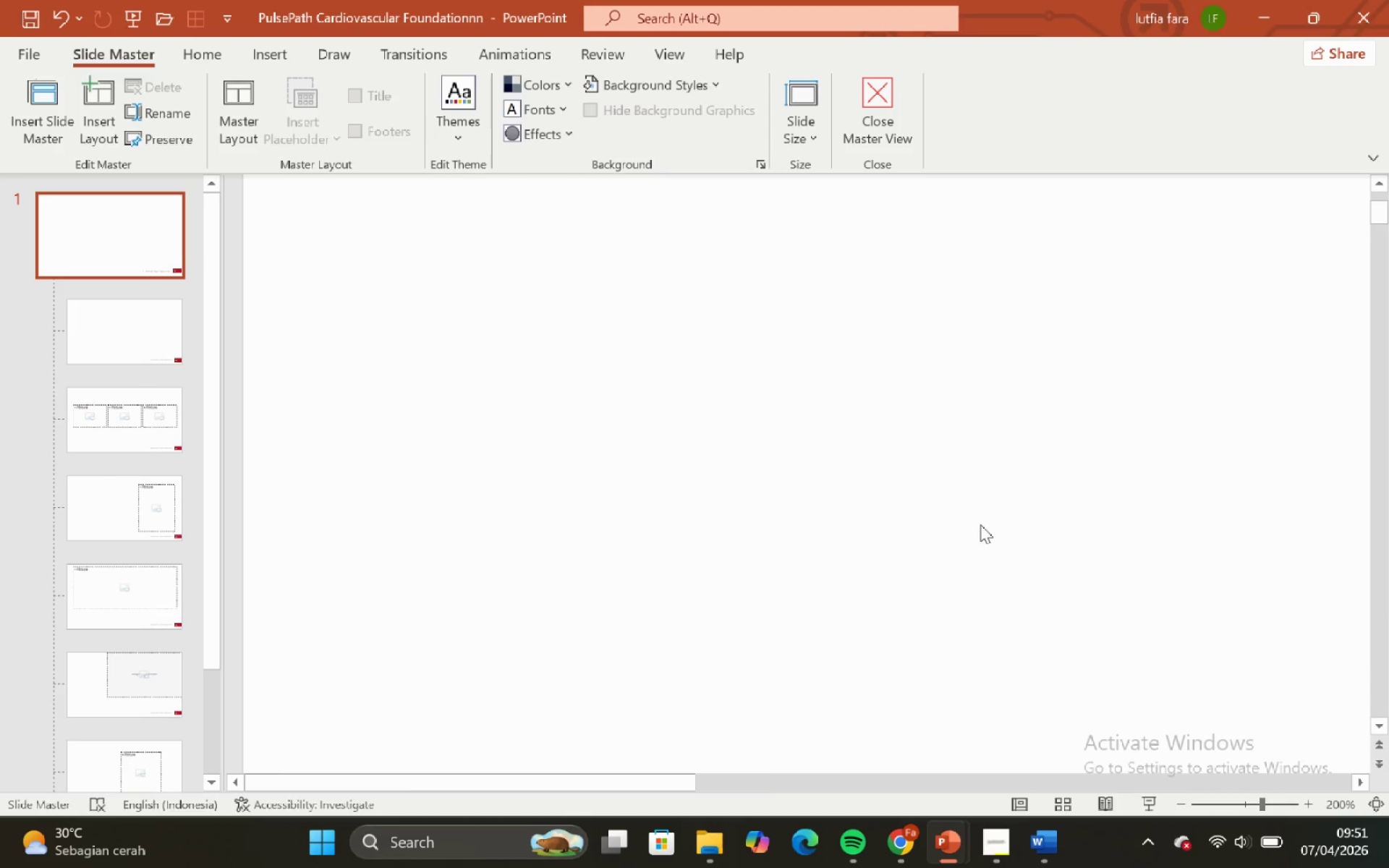 
hold_key(key=ShiftLeft, duration=0.5)
 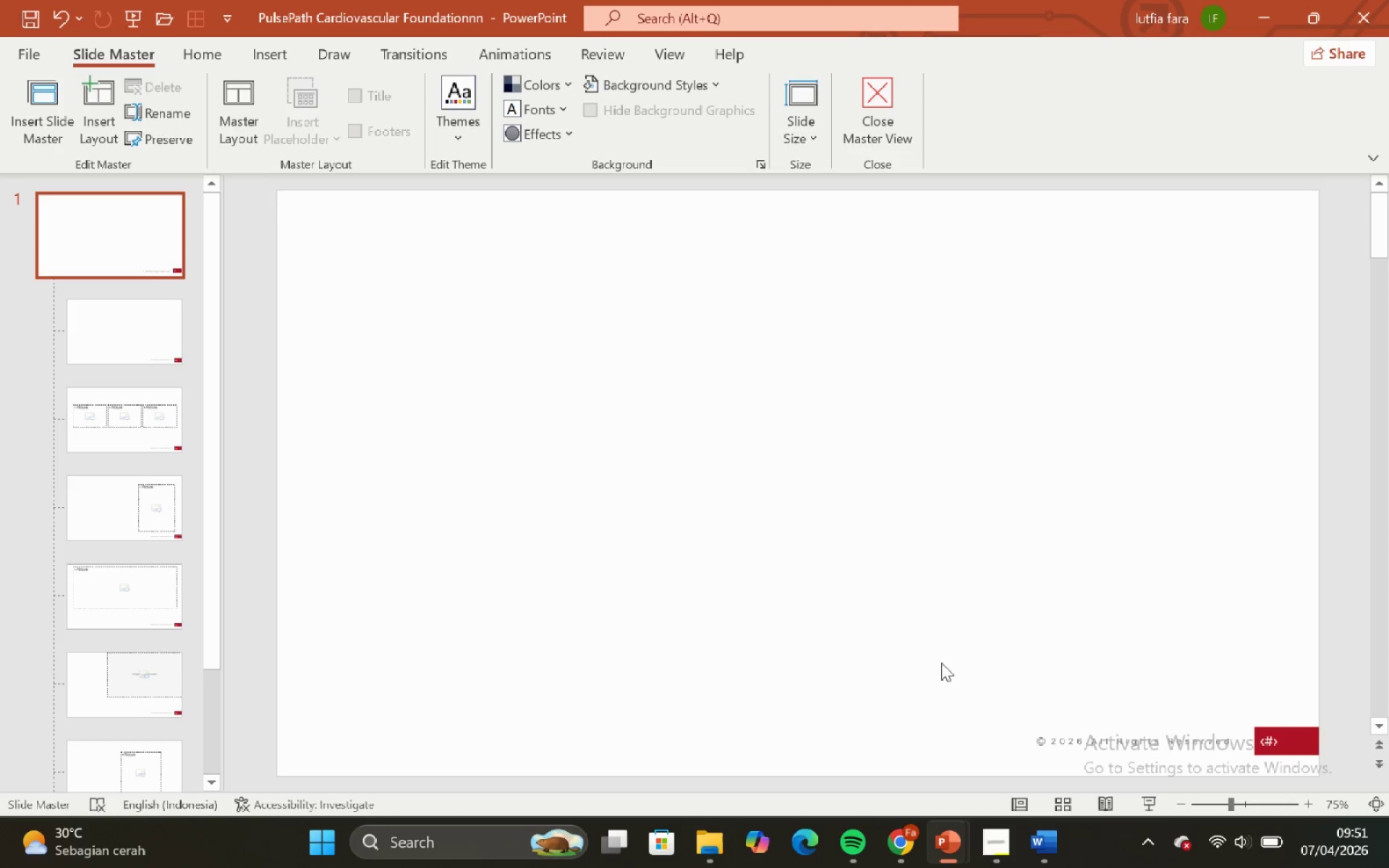 
left_click_drag(start_coordinate=[940, 661], to_coordinate=[1388, 854])
 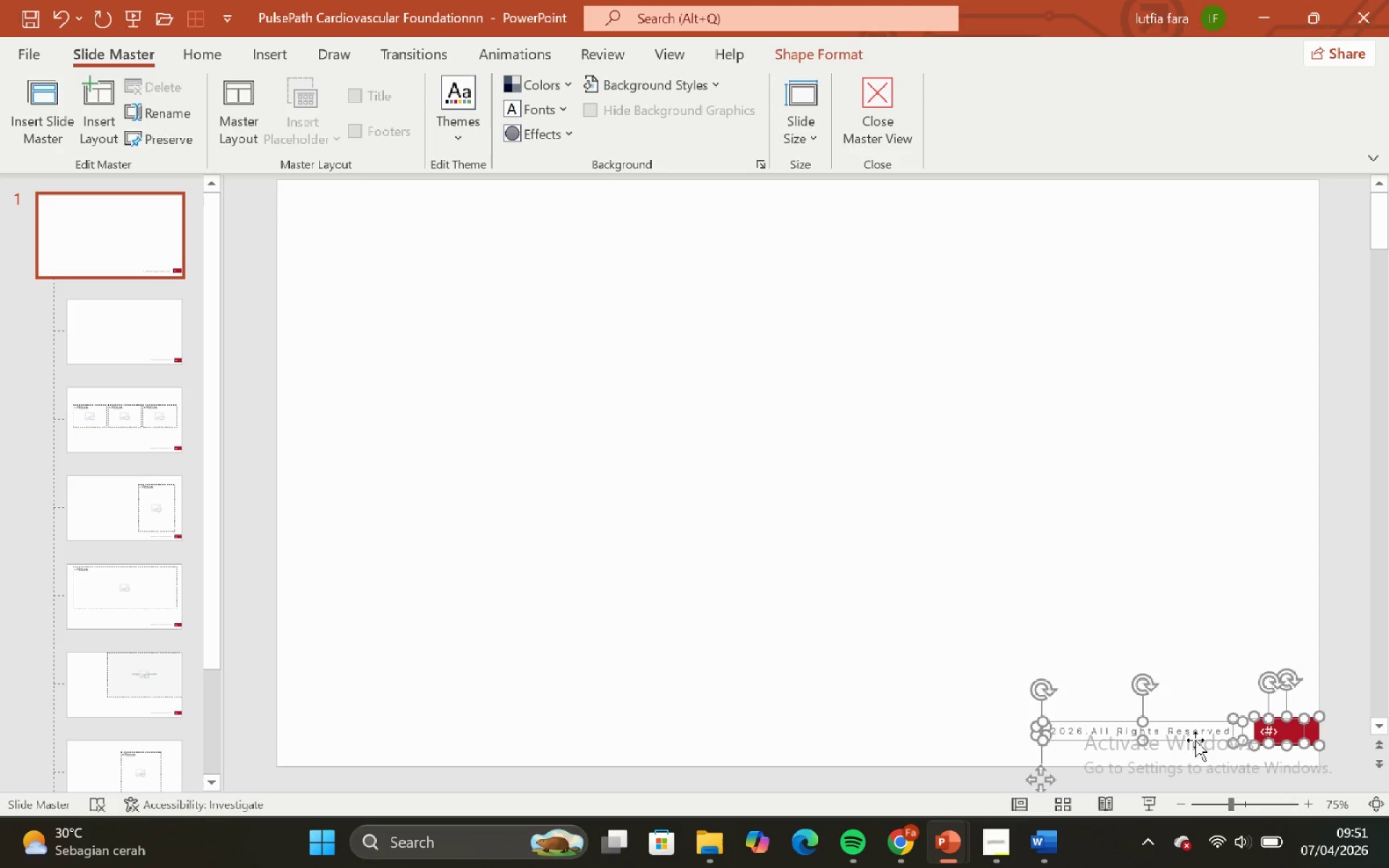 
key(Control+C)
 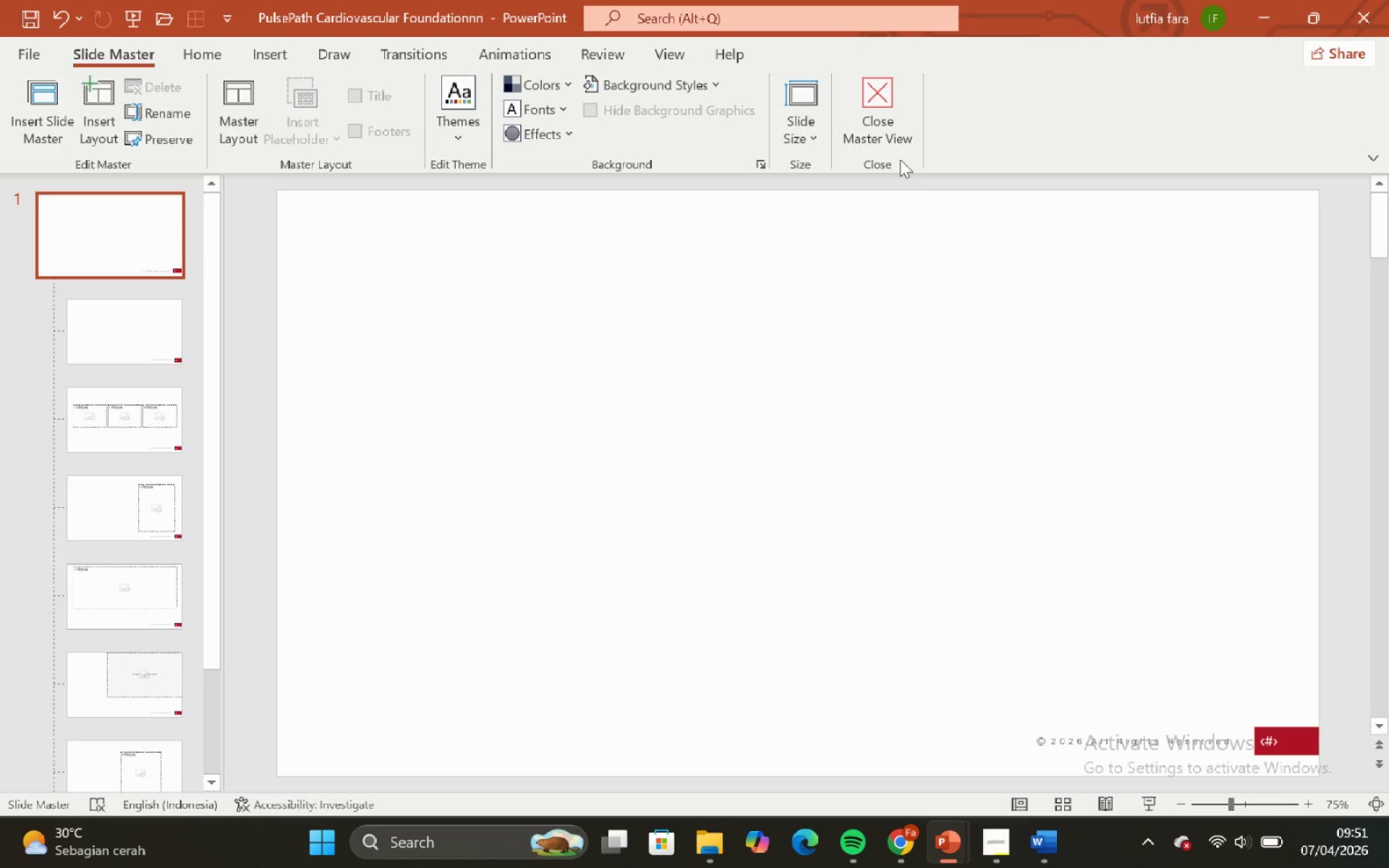 
left_click_drag(start_coordinate=[887, 116], to_coordinate=[888, 124])
 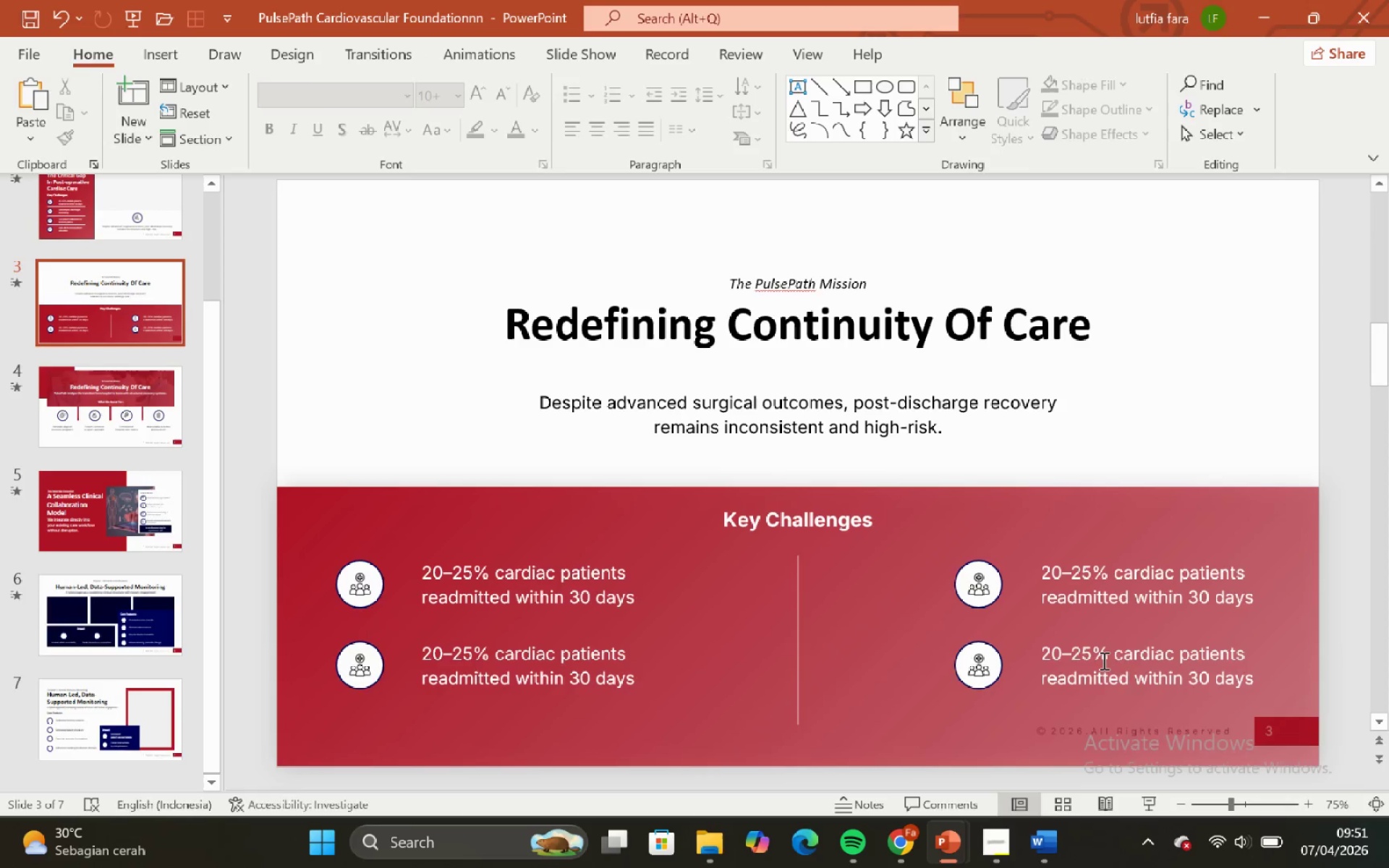 
key(Control+V)
 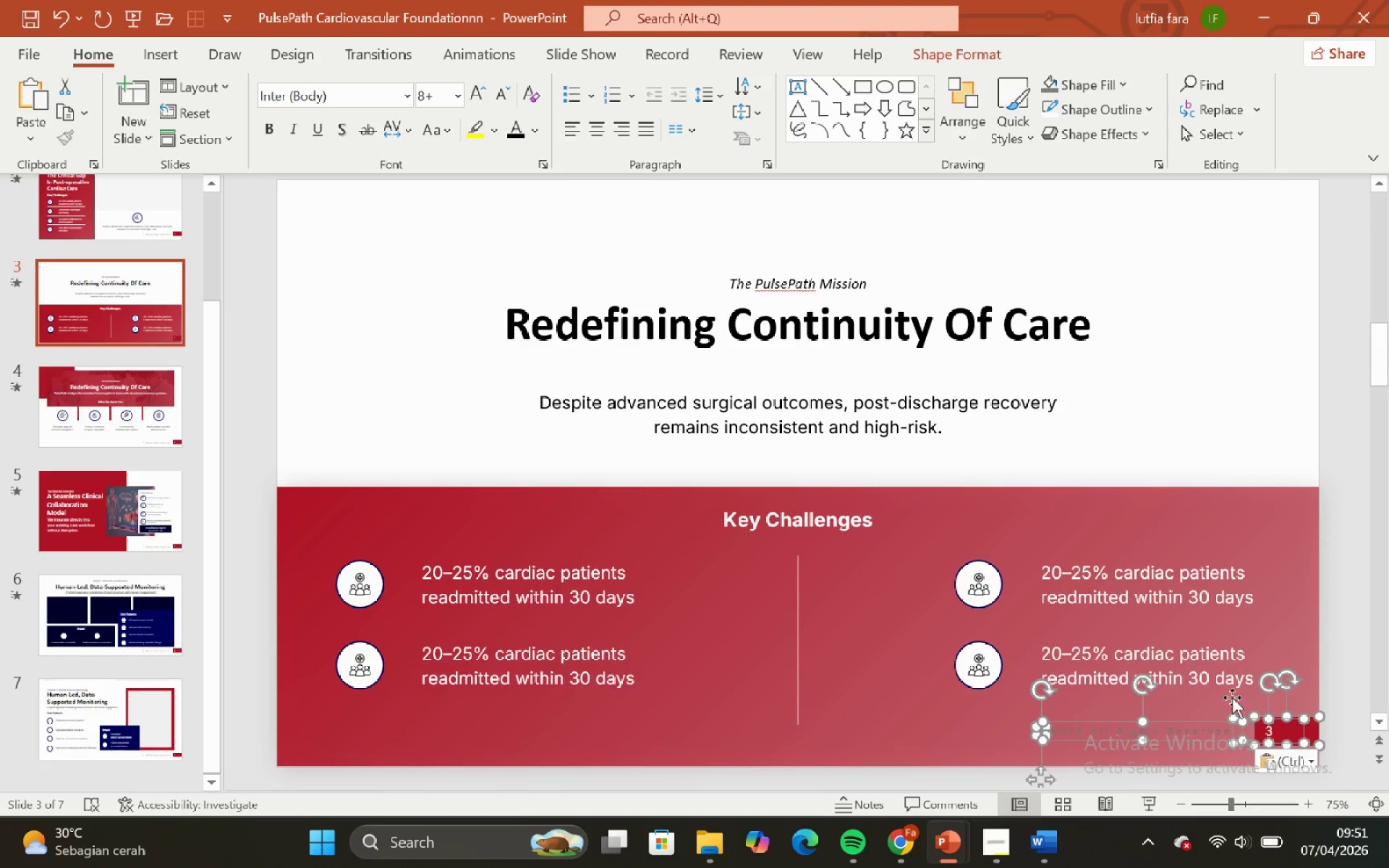 
hold_key(key=ControlLeft, duration=2.31)
hold_key(key=ShiftLeft, duration=2.33)
scroll: coordinate [1194, 618], scroll_direction: up, amount: 3.0
 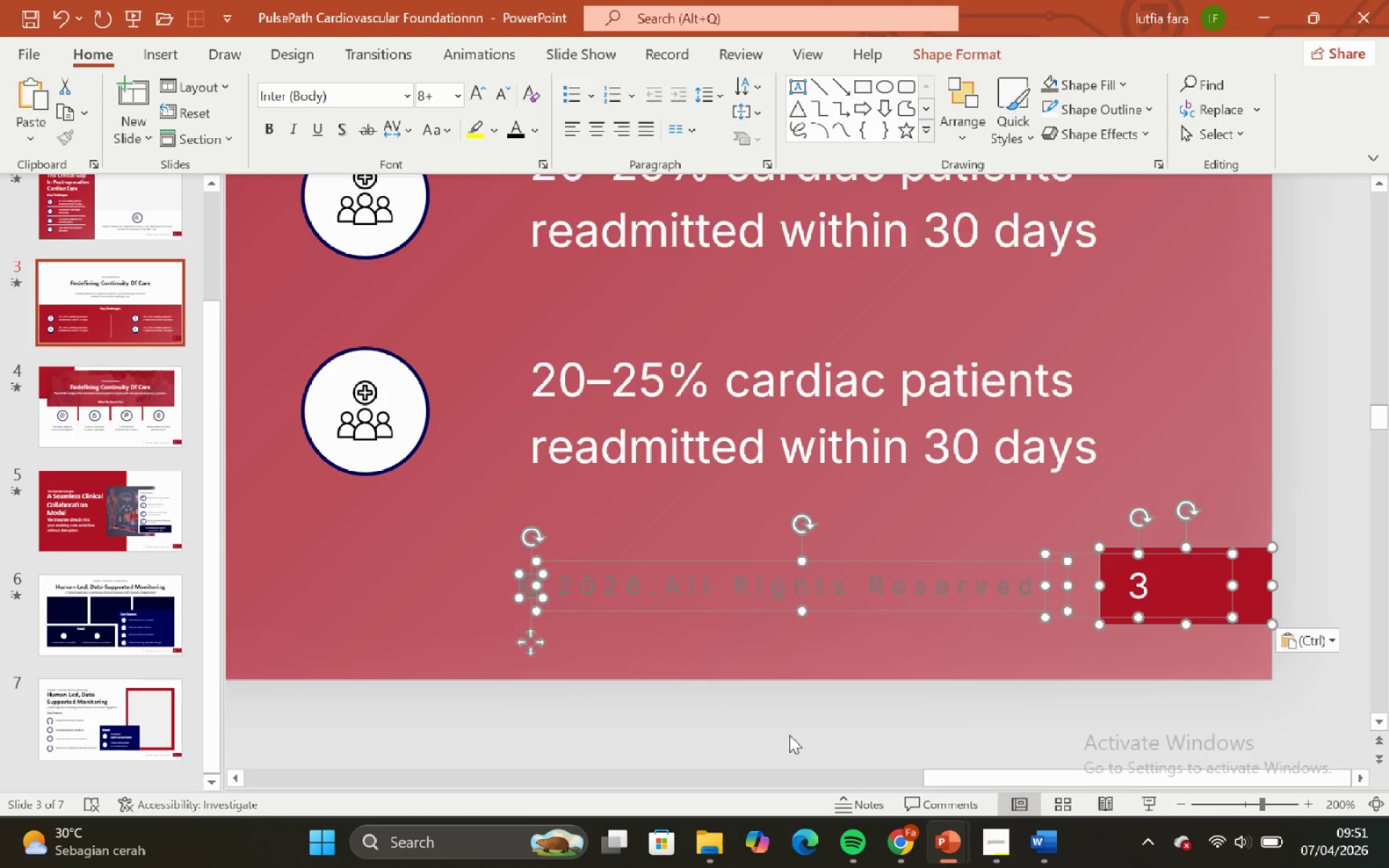 
left_click([788, 735])
 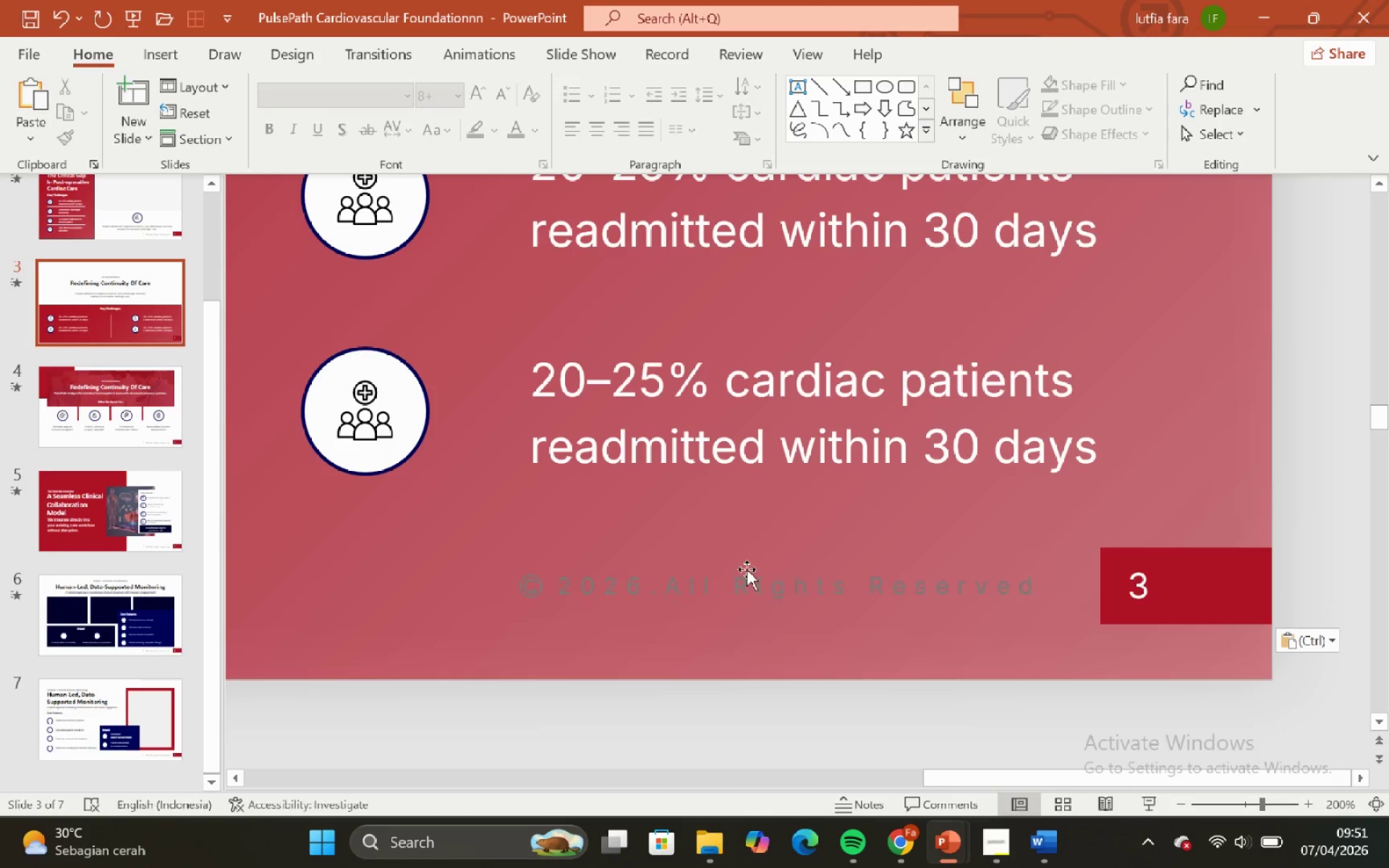 
left_click([747, 569])
 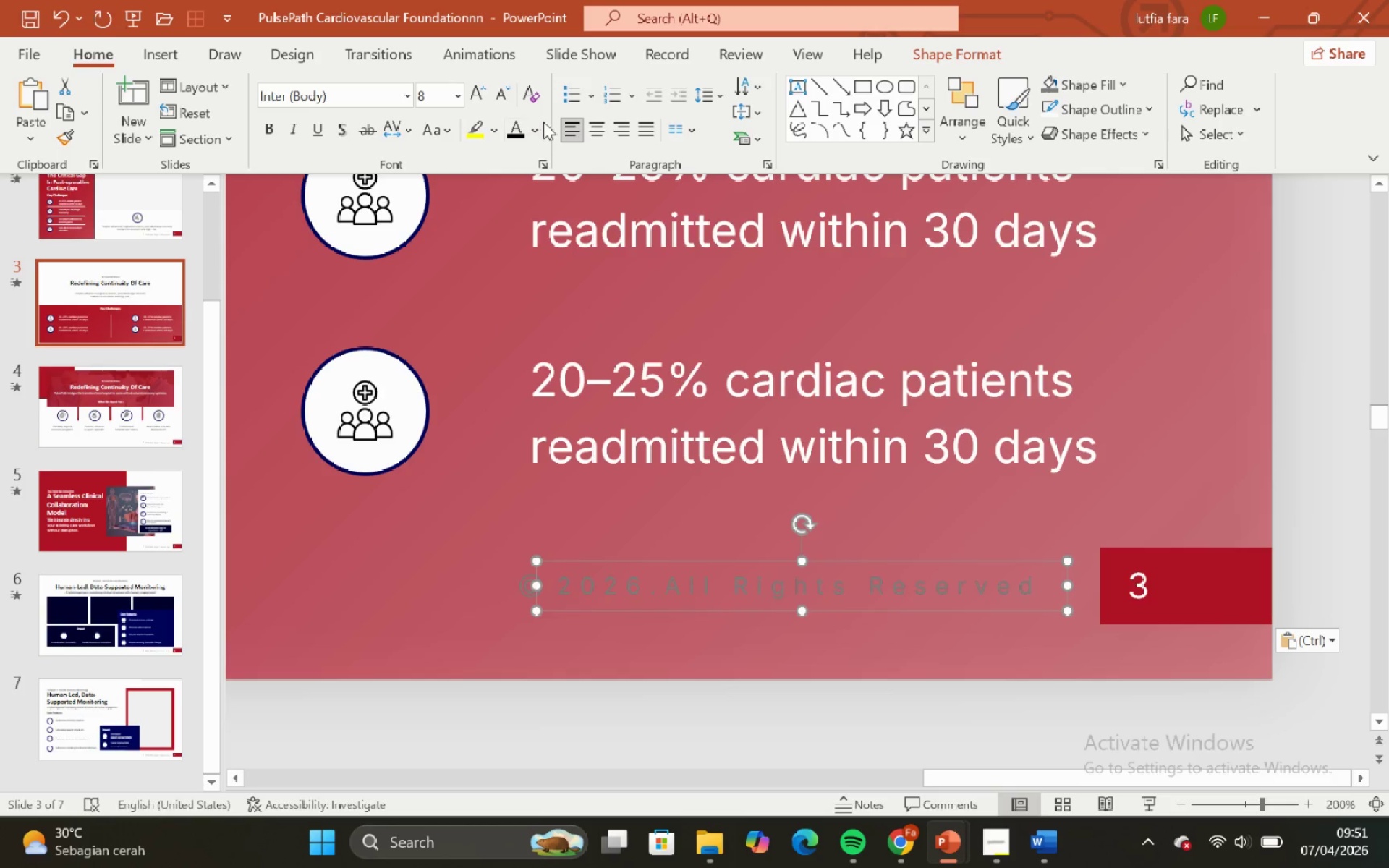 
left_click([531, 136])
 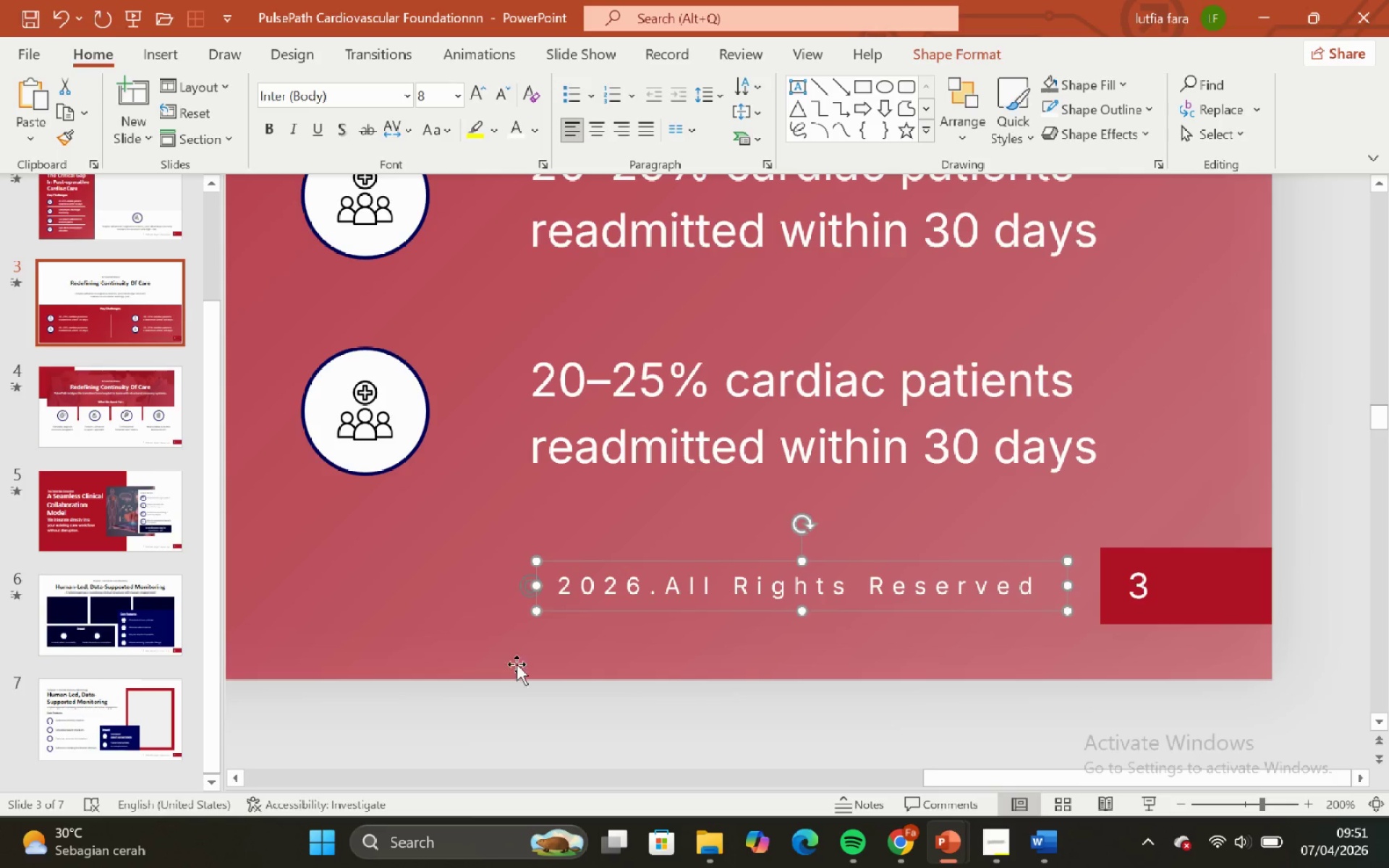 
left_click_drag(start_coordinate=[528, 700], to_coordinate=[524, 687])
 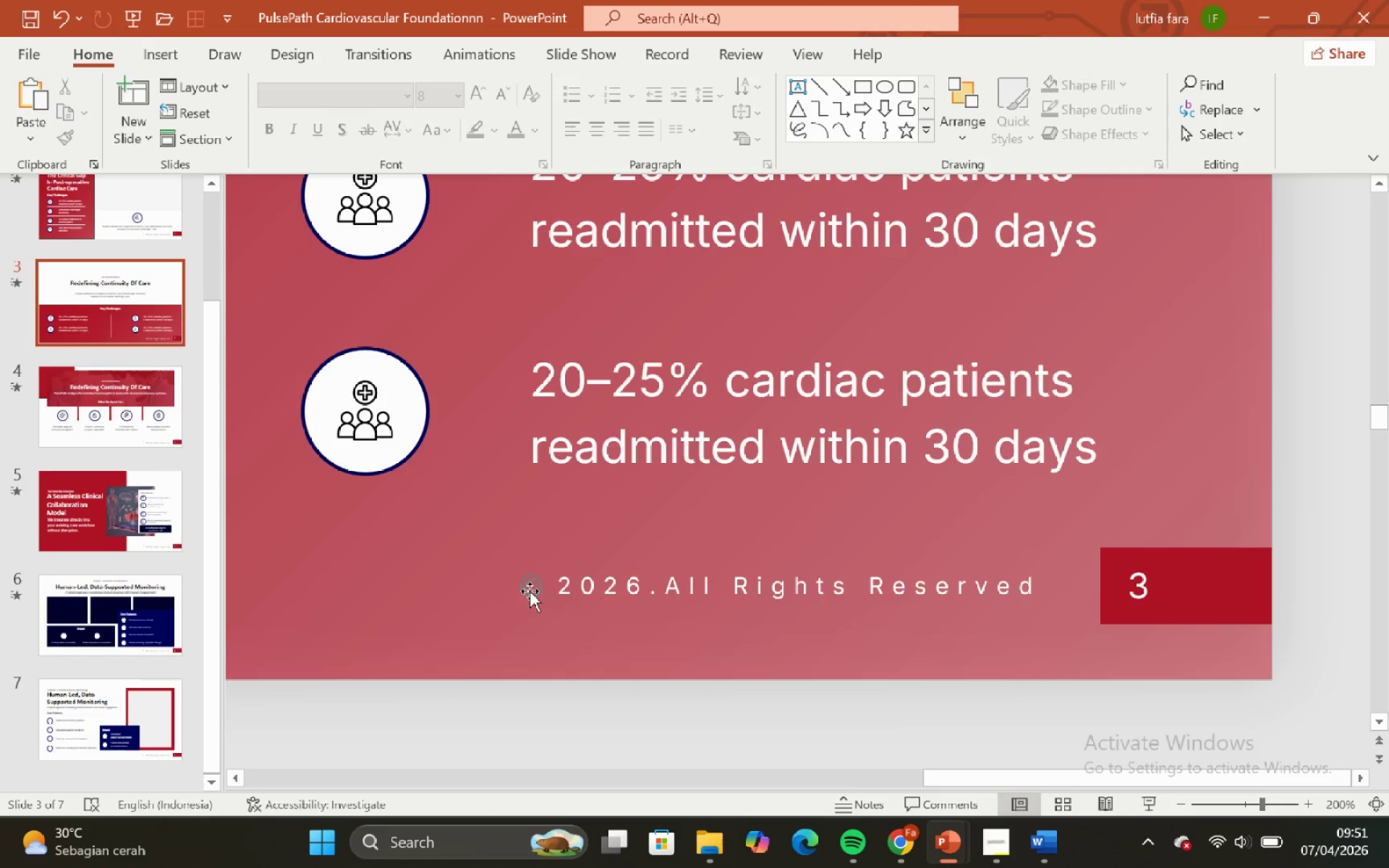 
left_click([530, 591])
 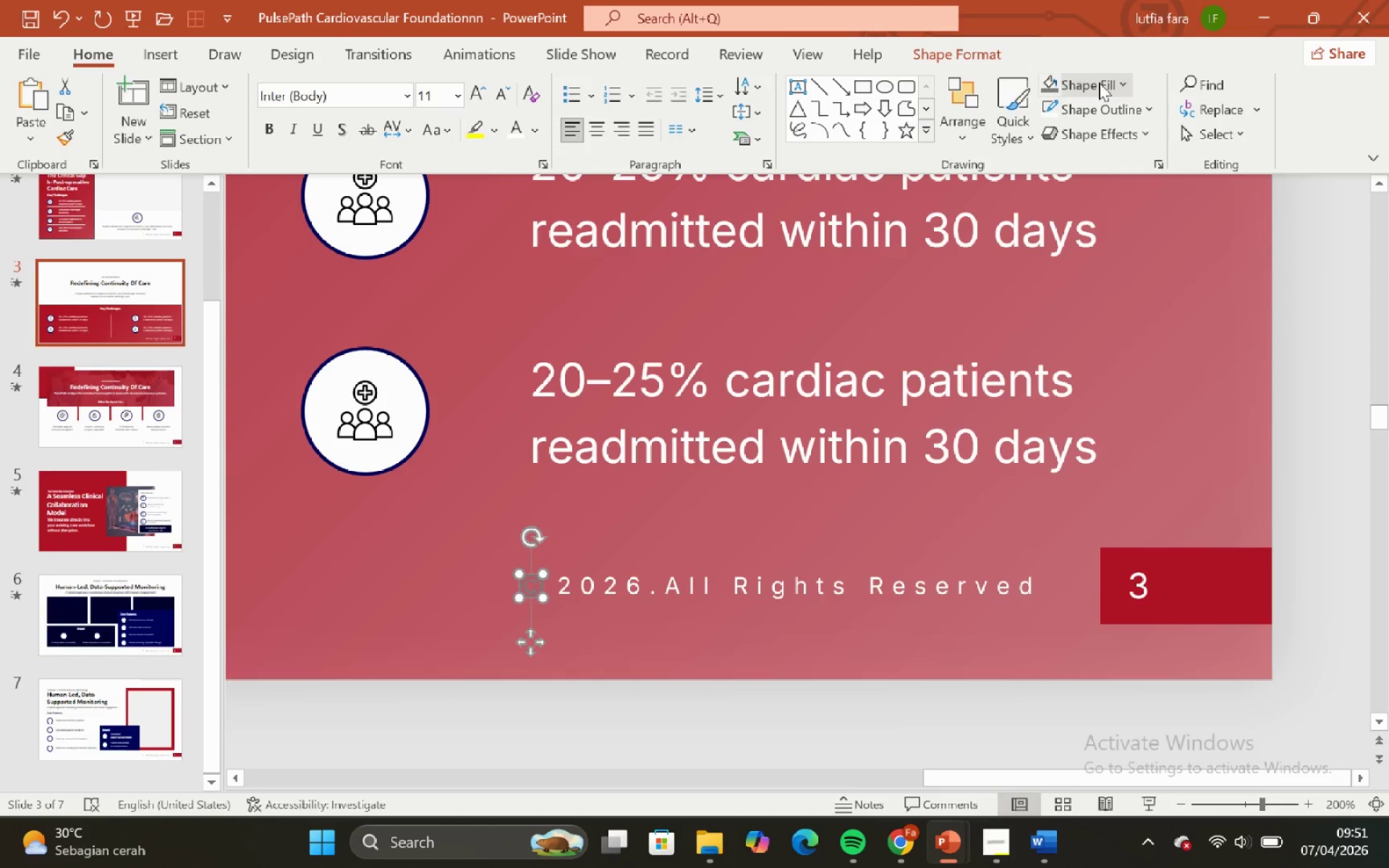 
left_click([1099, 82])
 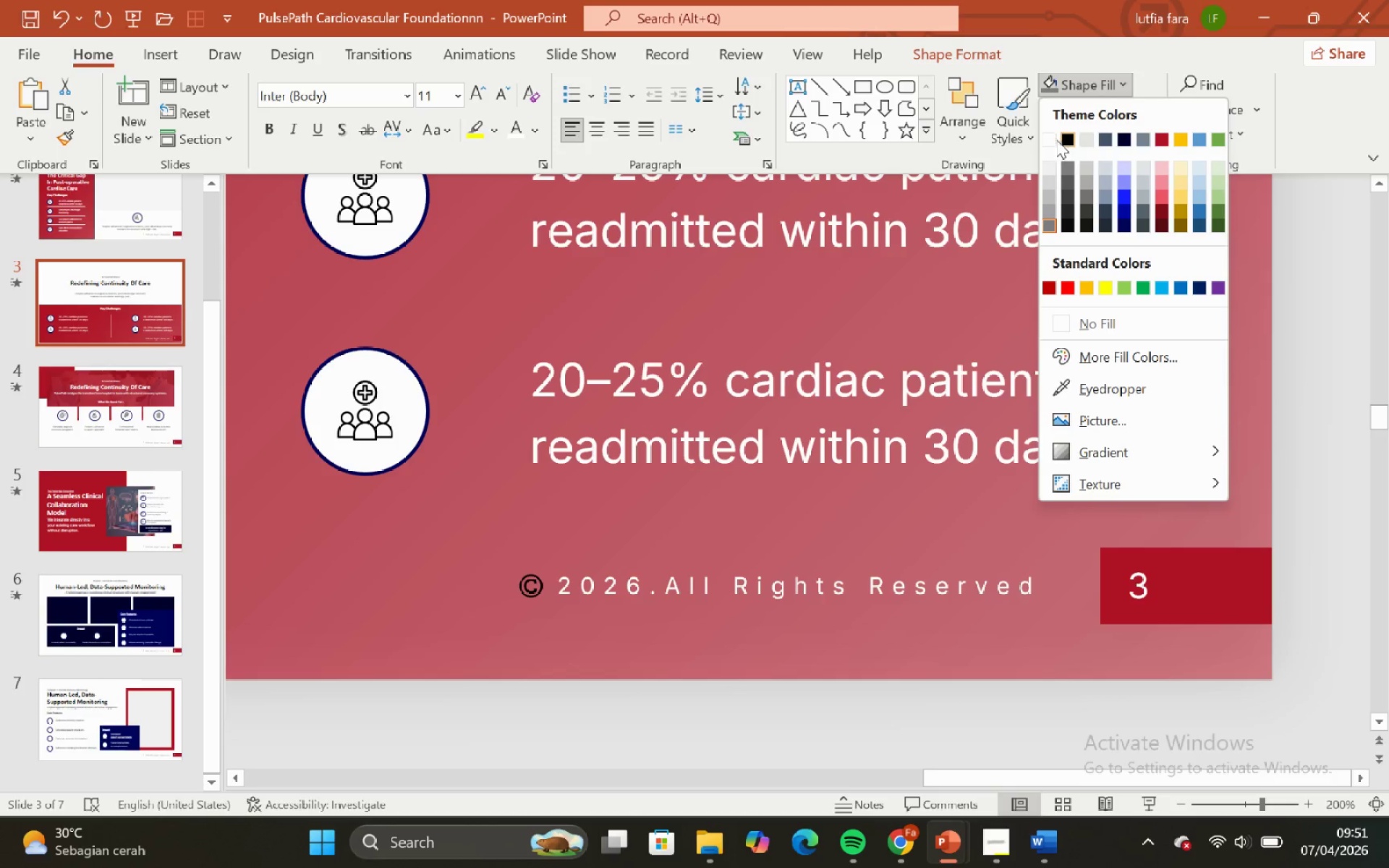 
left_click([1047, 137])
 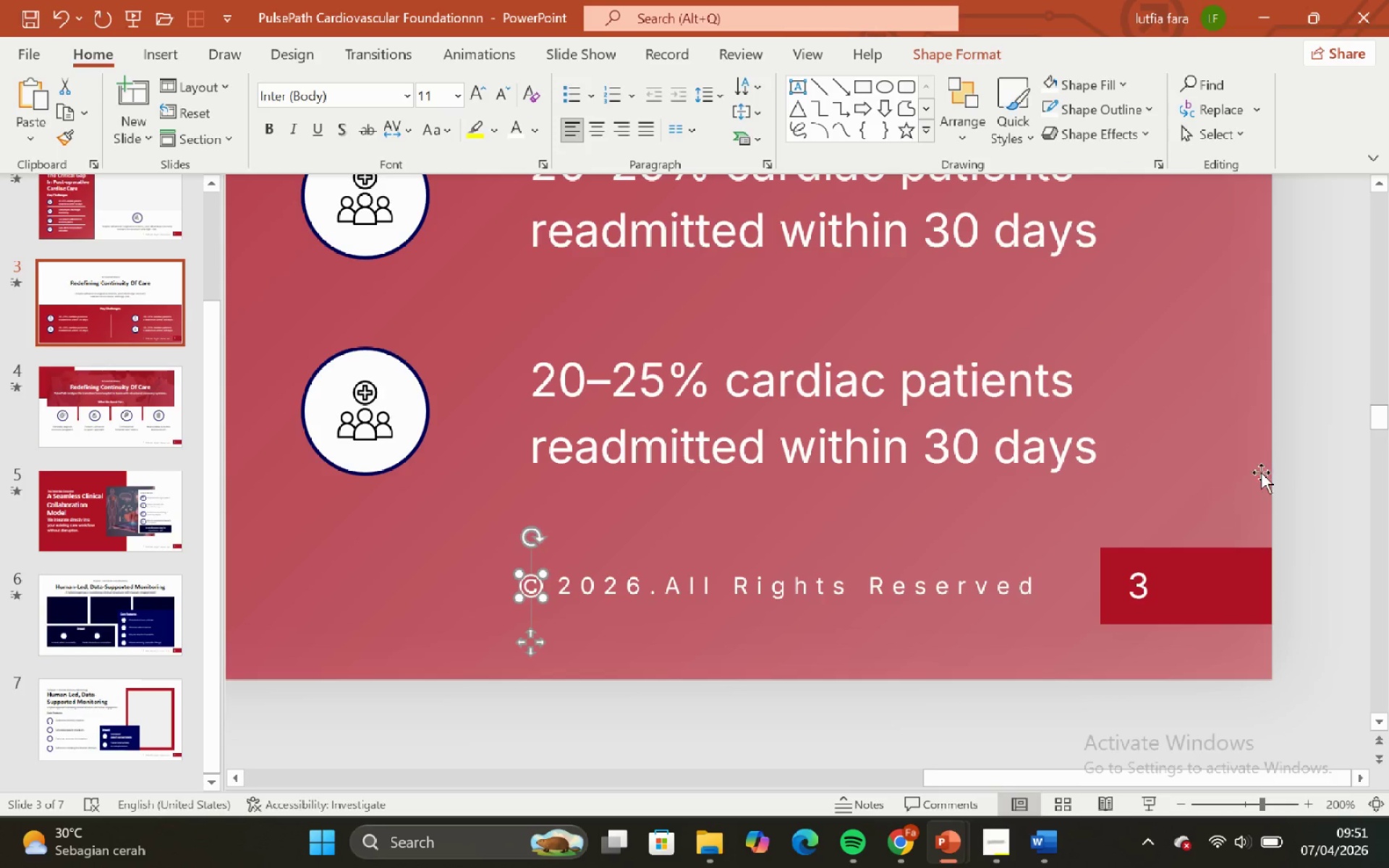 
left_click([1298, 477])
 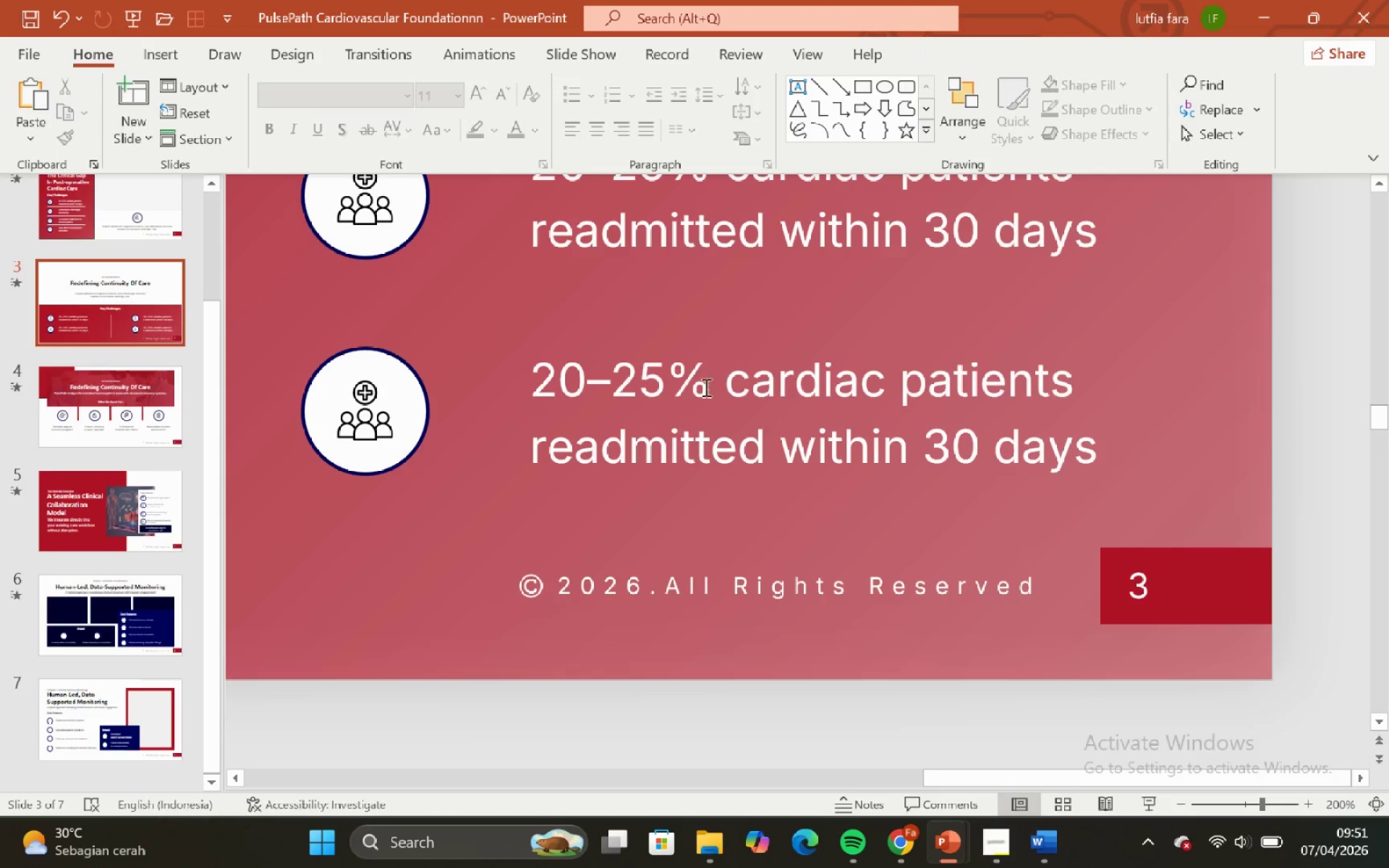 
hold_key(key=ShiftLeft, duration=1.67)
hold_key(key=ControlLeft, duration=1.62)
scroll: coordinate [687, 382], scroll_direction: down, amount: 3.0
 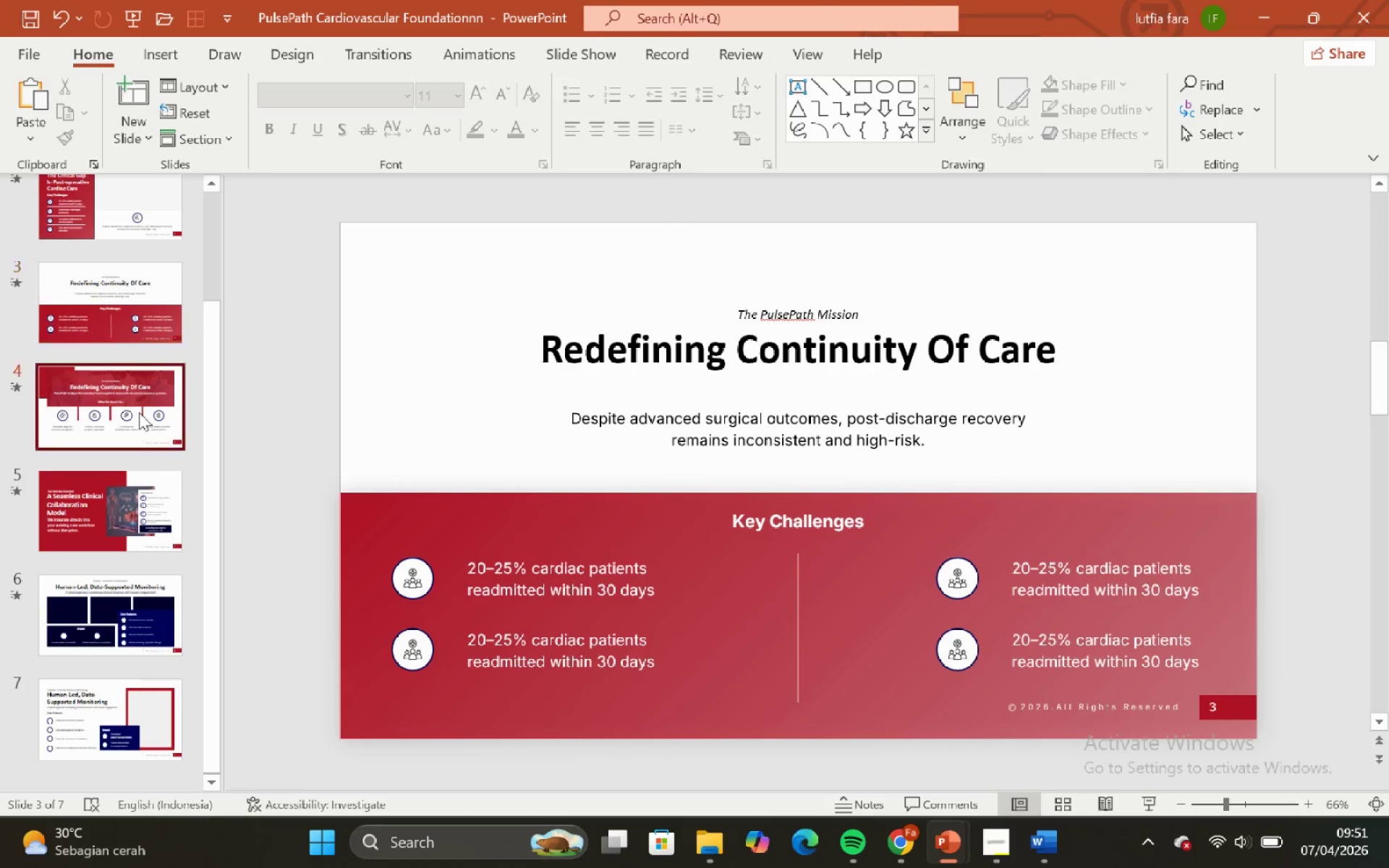 
scroll: coordinate [125, 405], scroll_direction: up, amount: 3.0
 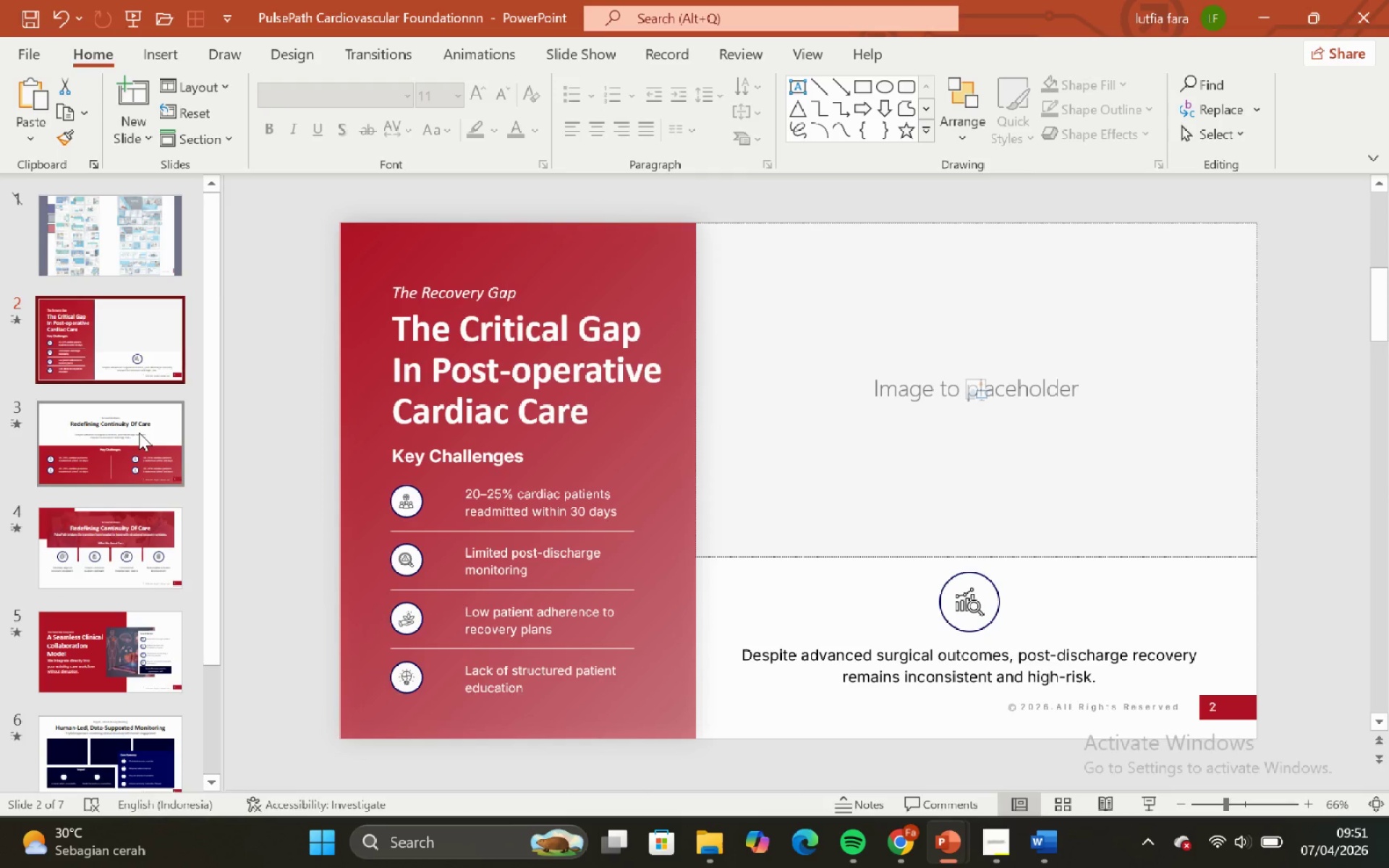 
scroll: coordinate [135, 447], scroll_direction: down, amount: 13.0
 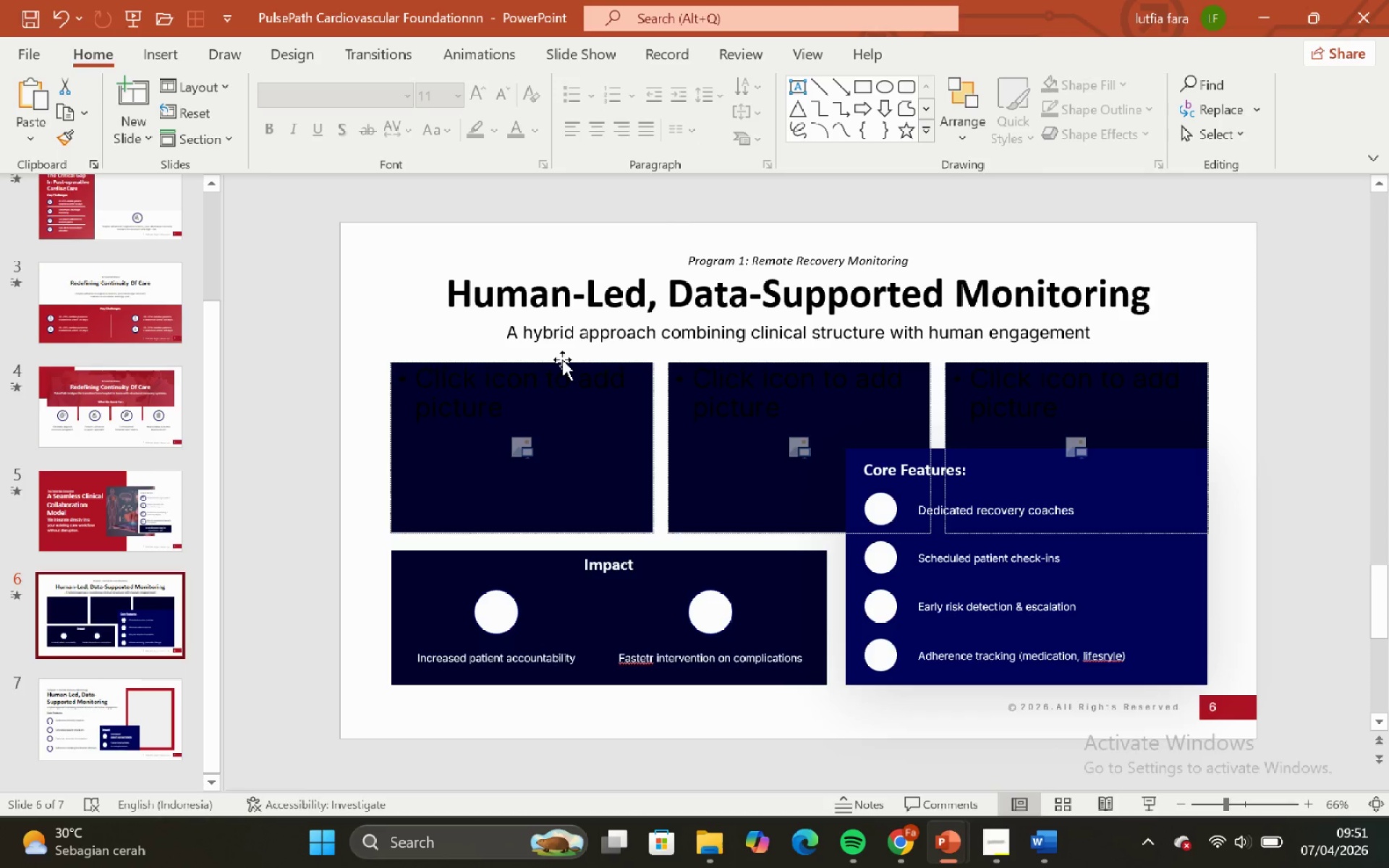 
left_click([562, 359])
 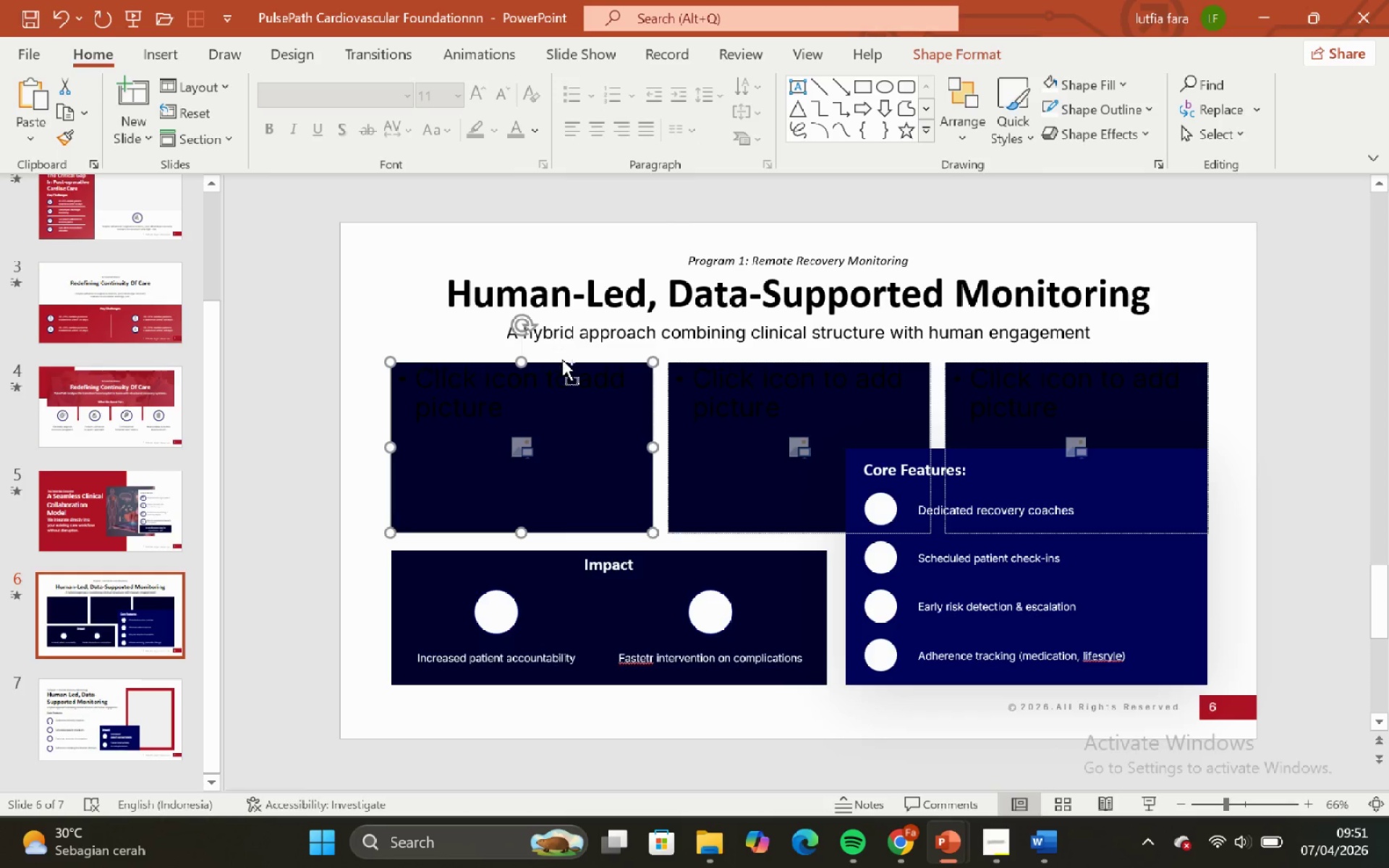 
hold_key(key=ControlLeft, duration=0.77)
hold_key(key=ShiftLeft, duration=0.72)
scroll: coordinate [562, 359], scroll_direction: up, amount: 1.0
 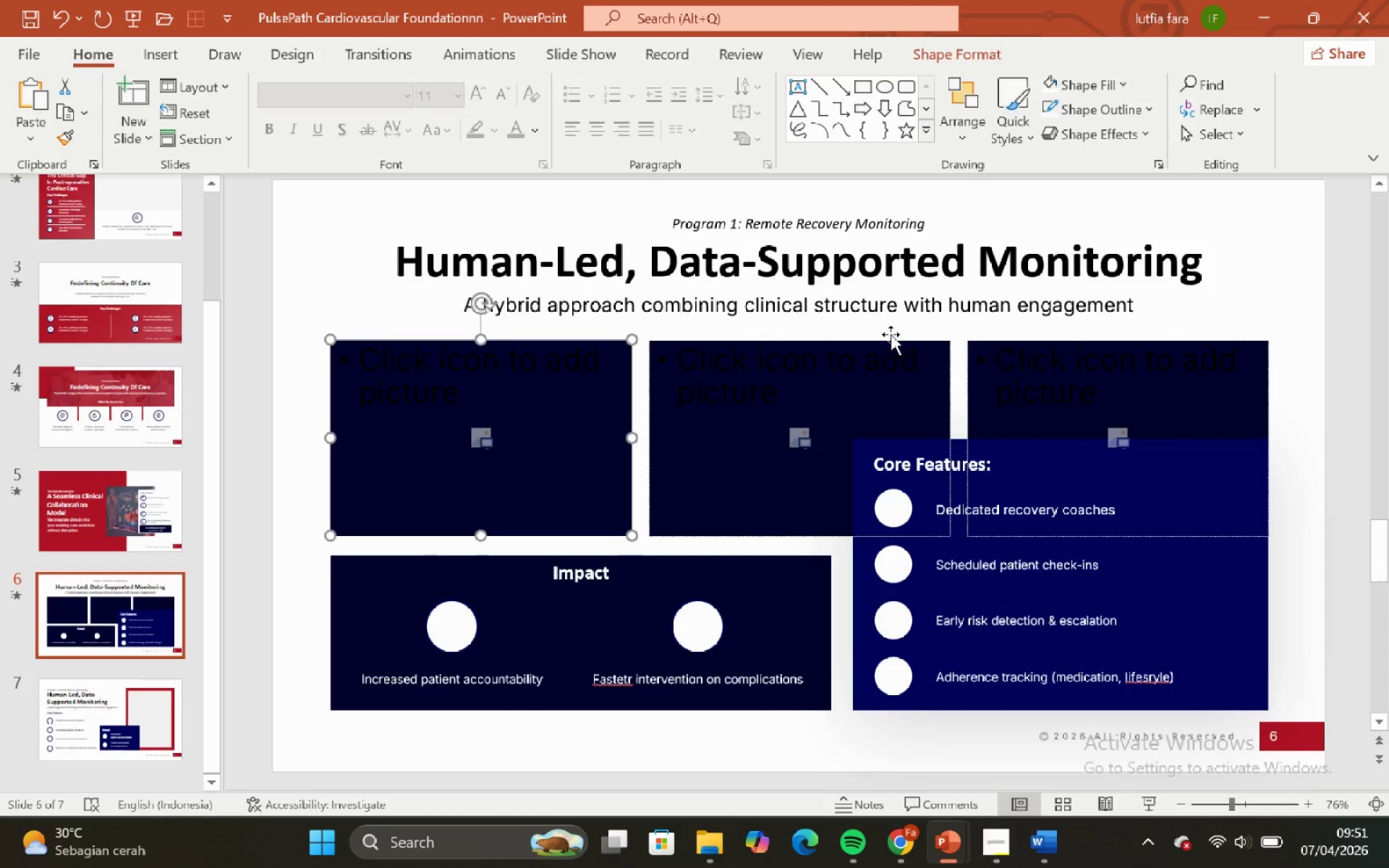 
hold_key(key=ShiftLeft, duration=1.41)
left_click([887, 346])
 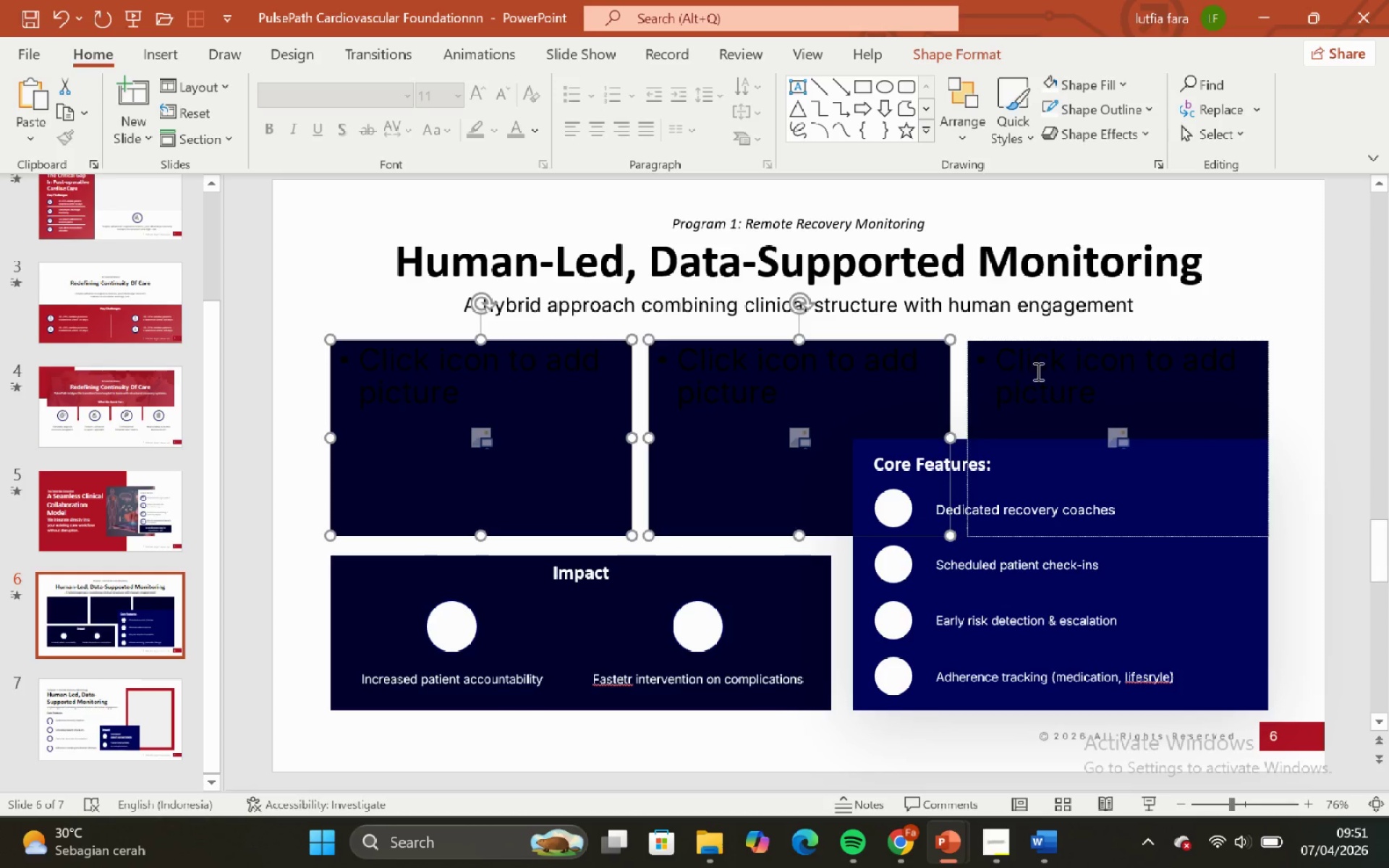 
left_click([1038, 371])
 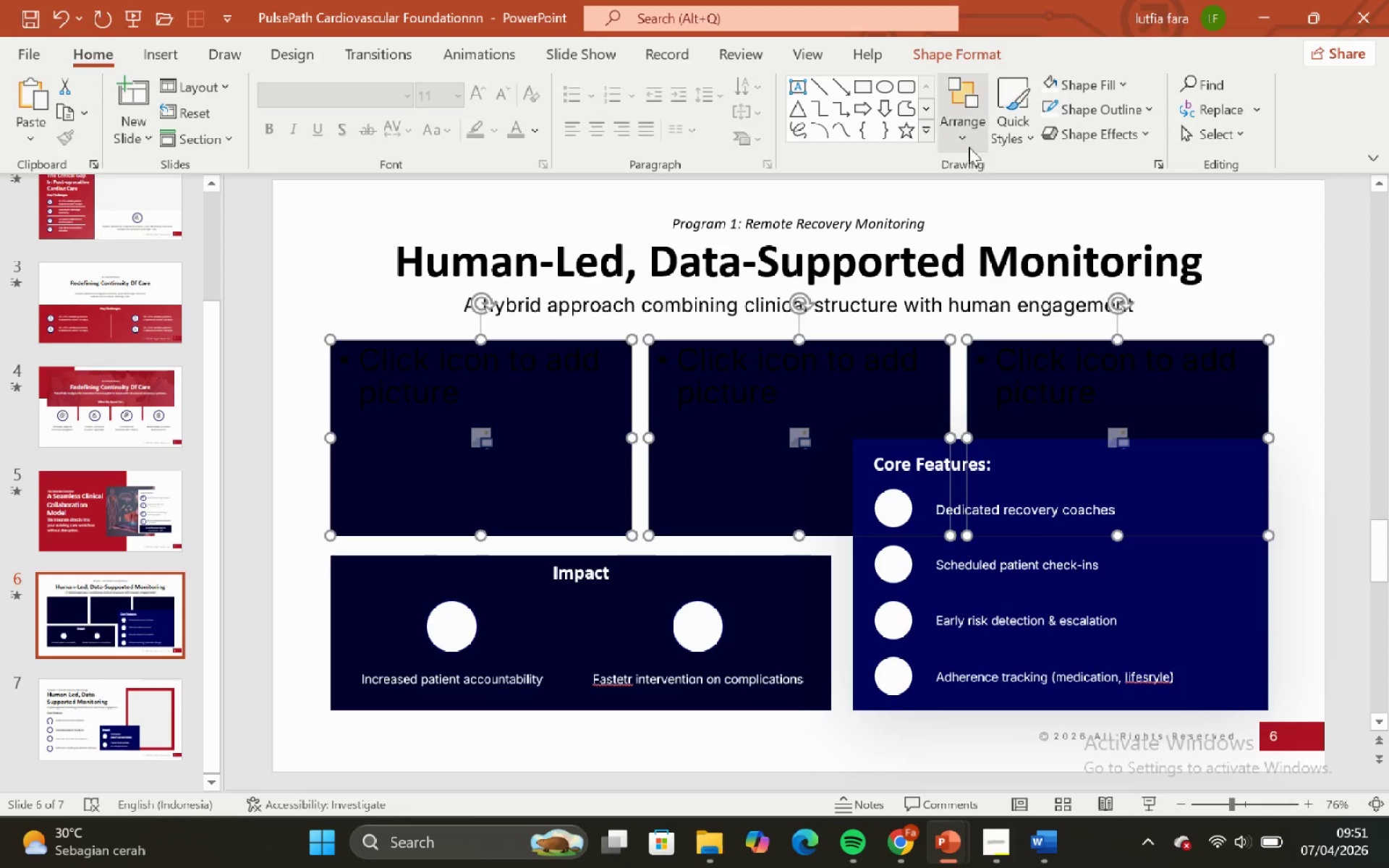 
left_click([966, 140])
 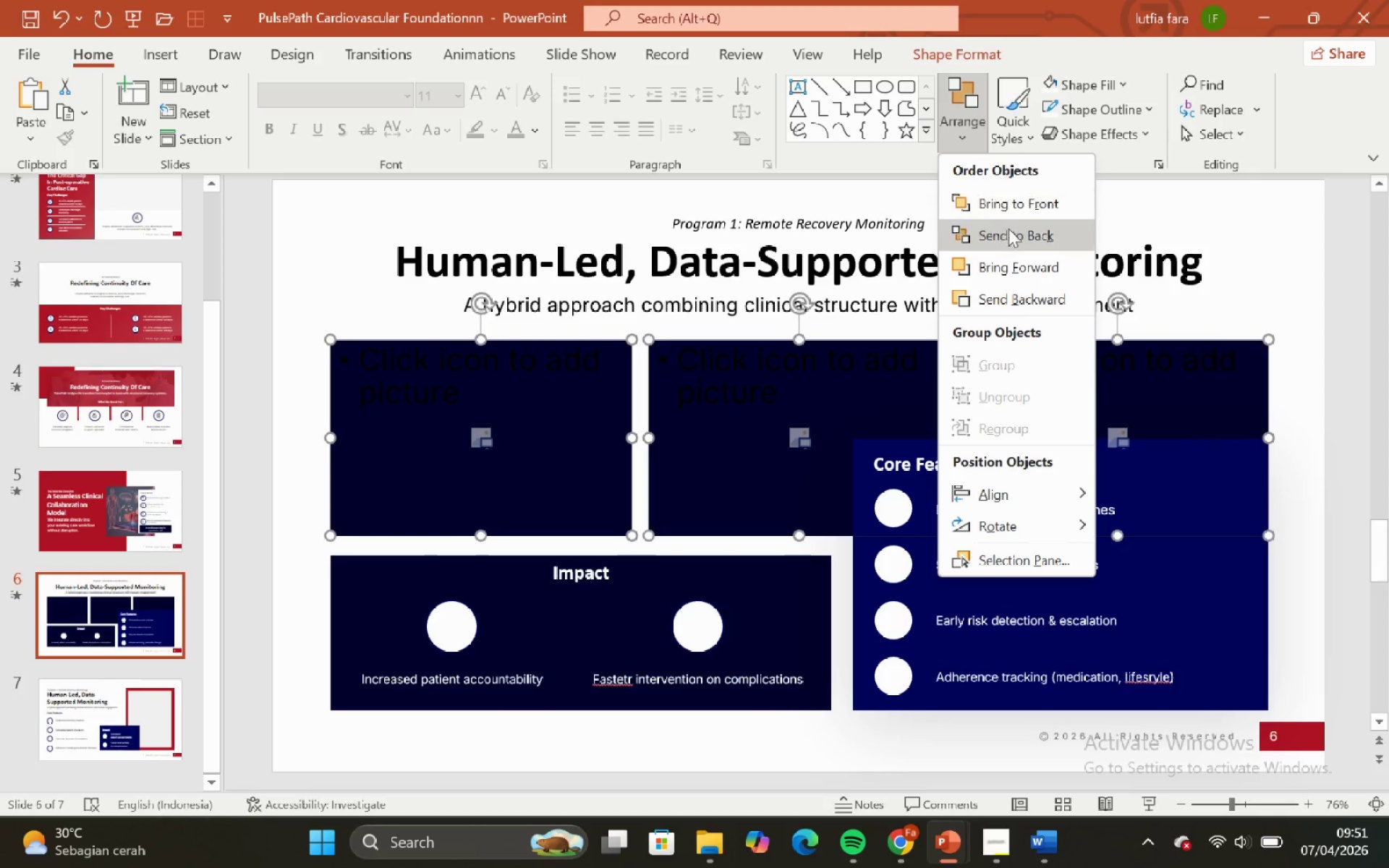 
left_click([1011, 233])
 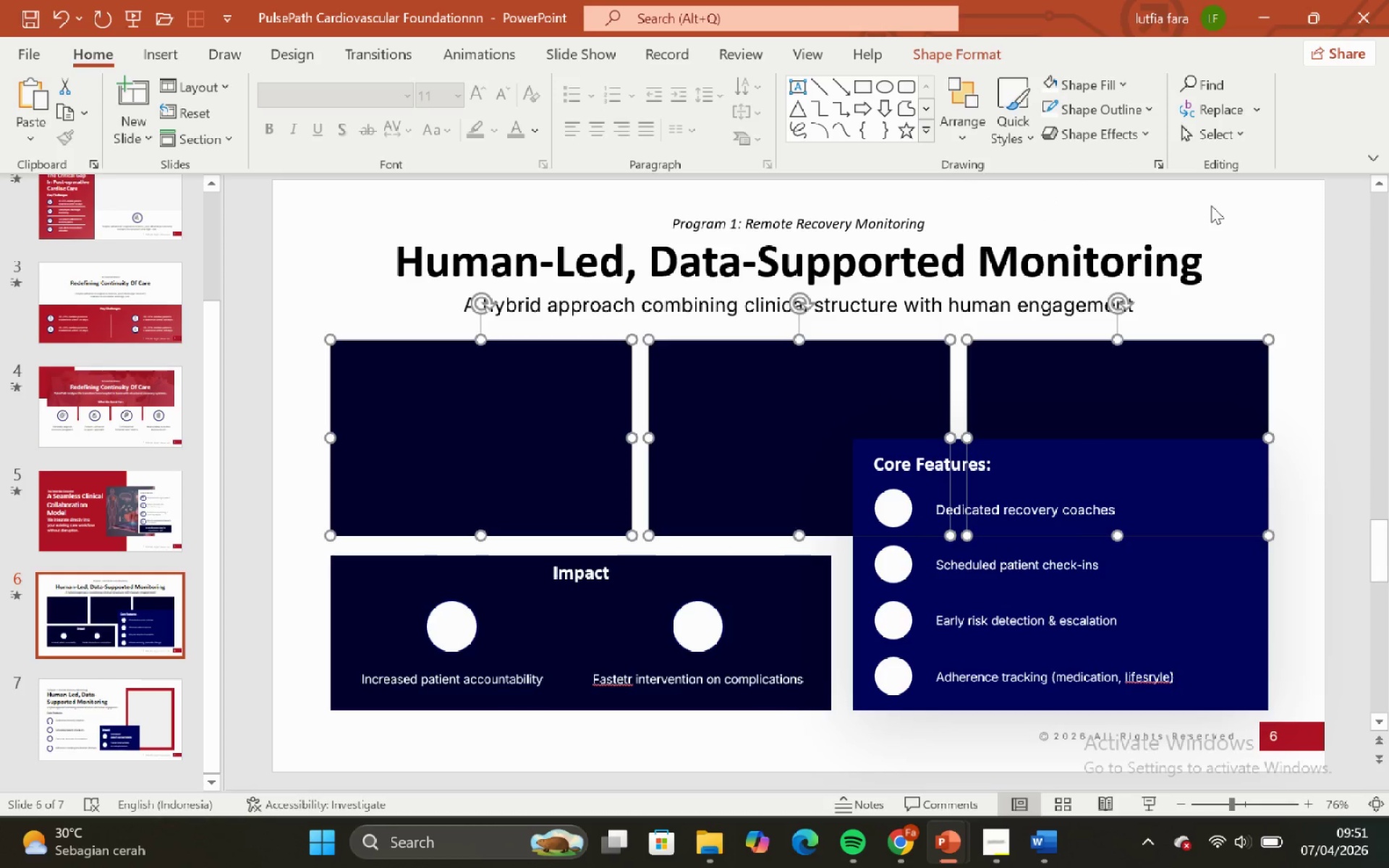 
left_click_drag(start_coordinate=[1213, 203], to_coordinate=[1208, 212])
 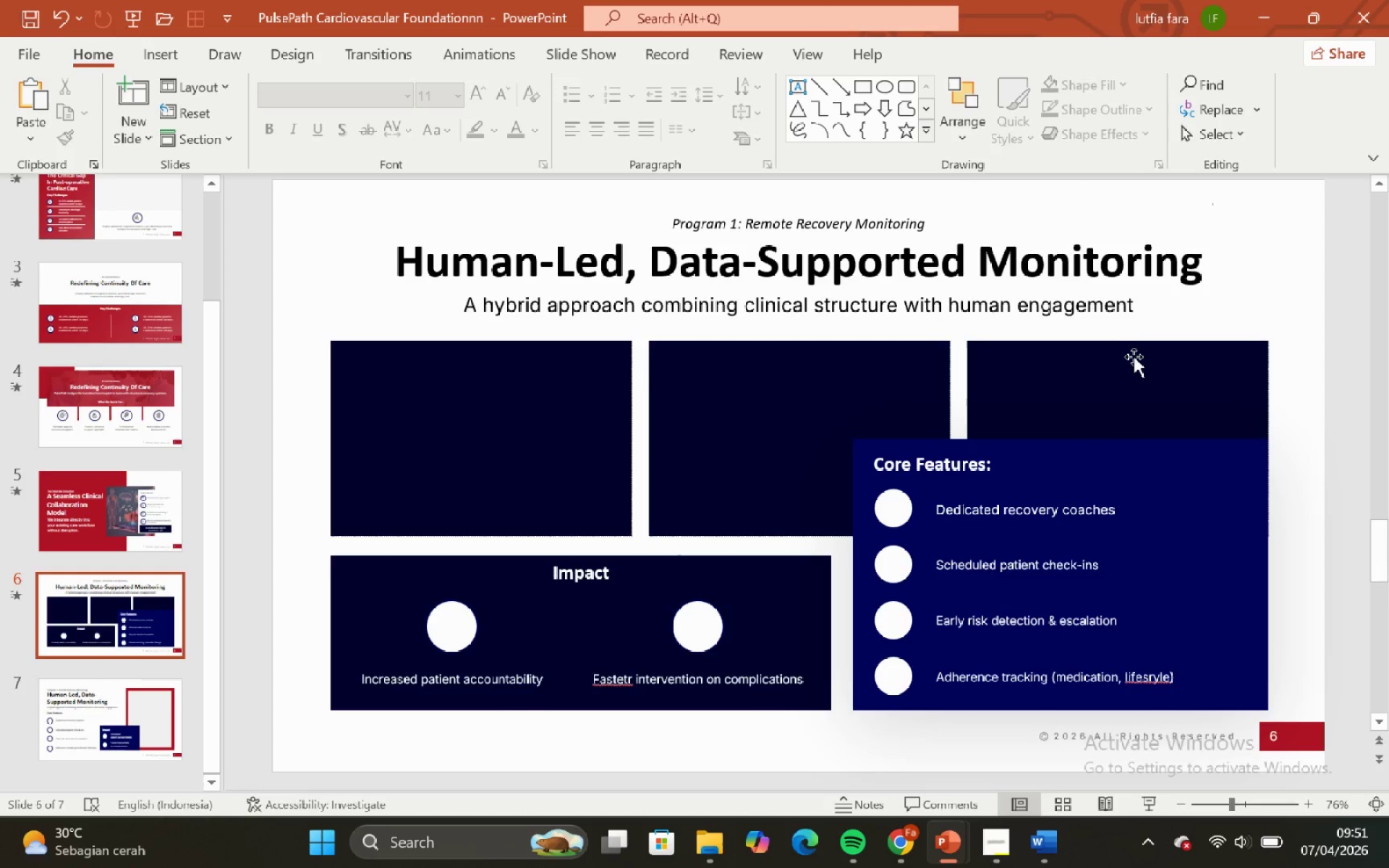 
left_click([1134, 359])
 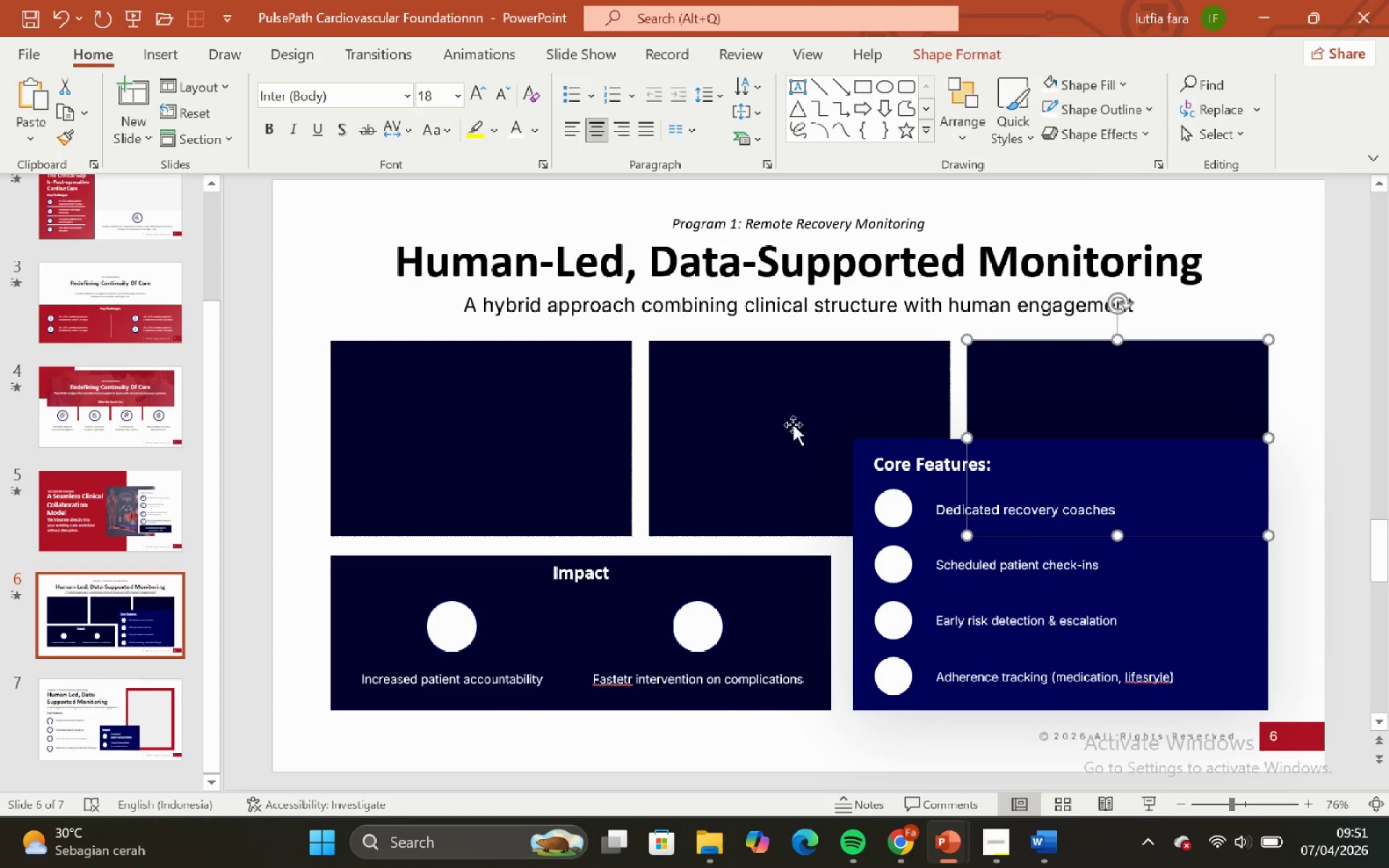 
hold_key(key=ShiftLeft, duration=1.25)
left_click([747, 430])
 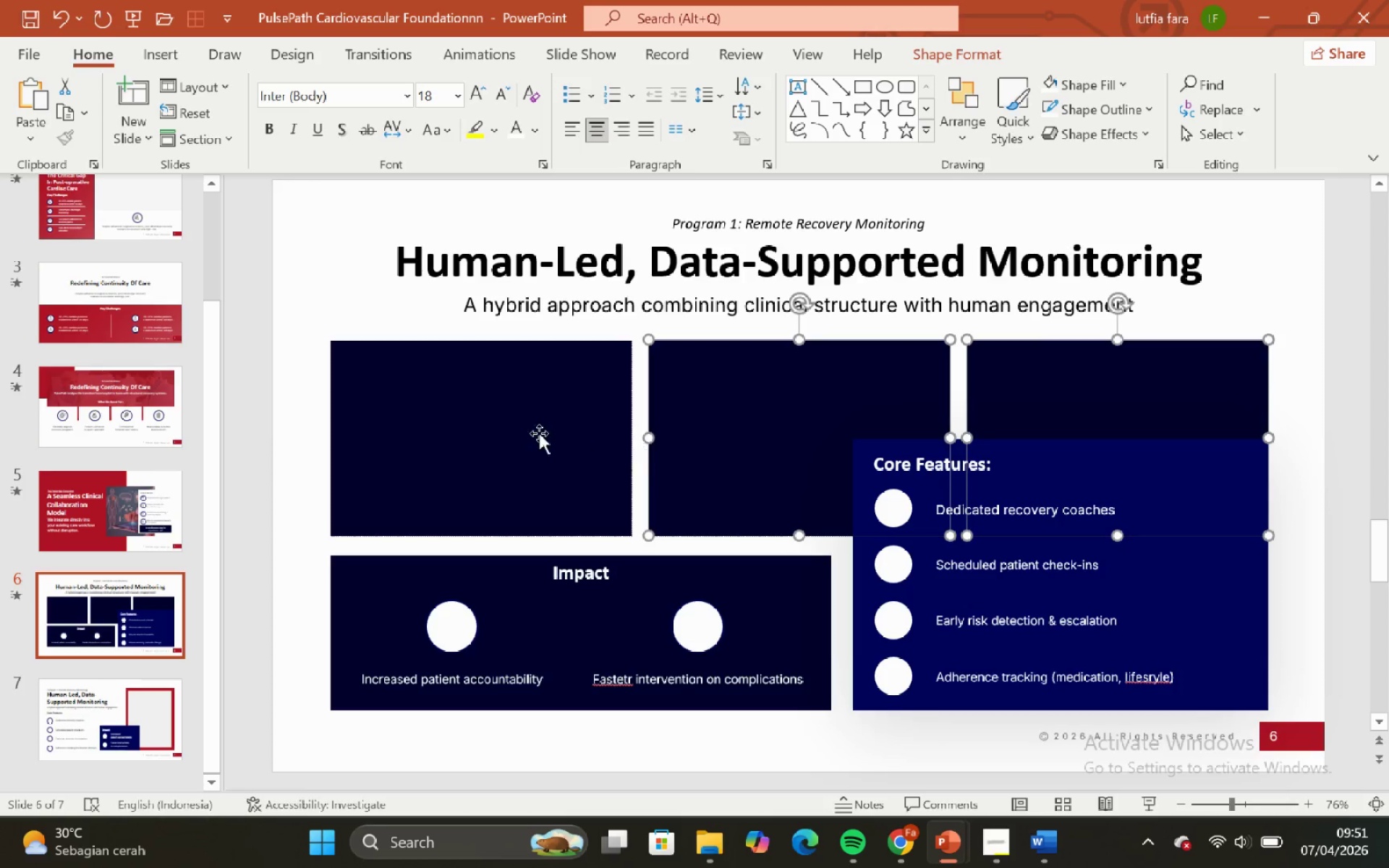 
left_click([522, 430])
 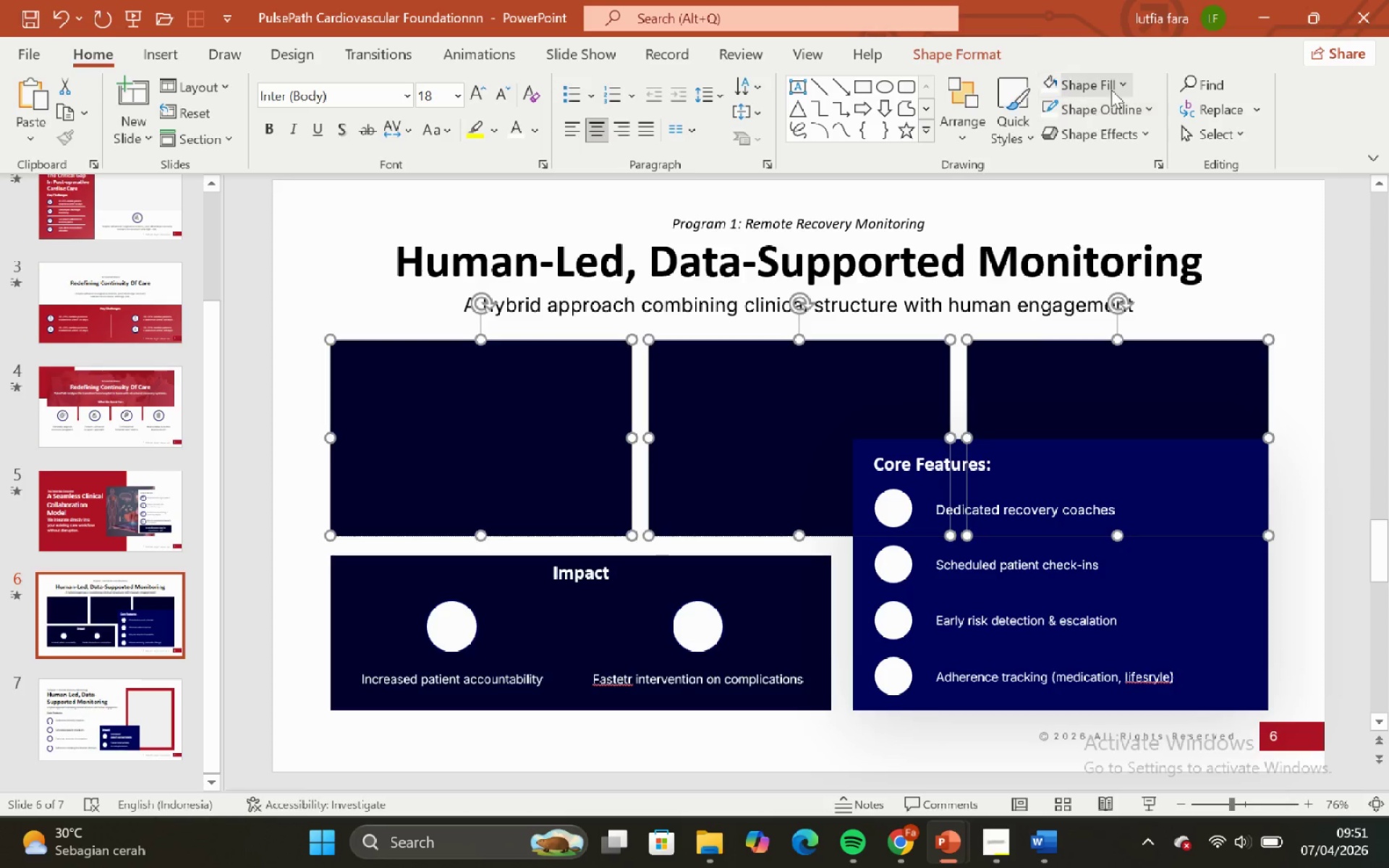 
left_click_drag(start_coordinate=[1111, 90], to_coordinate=[1100, 114])
 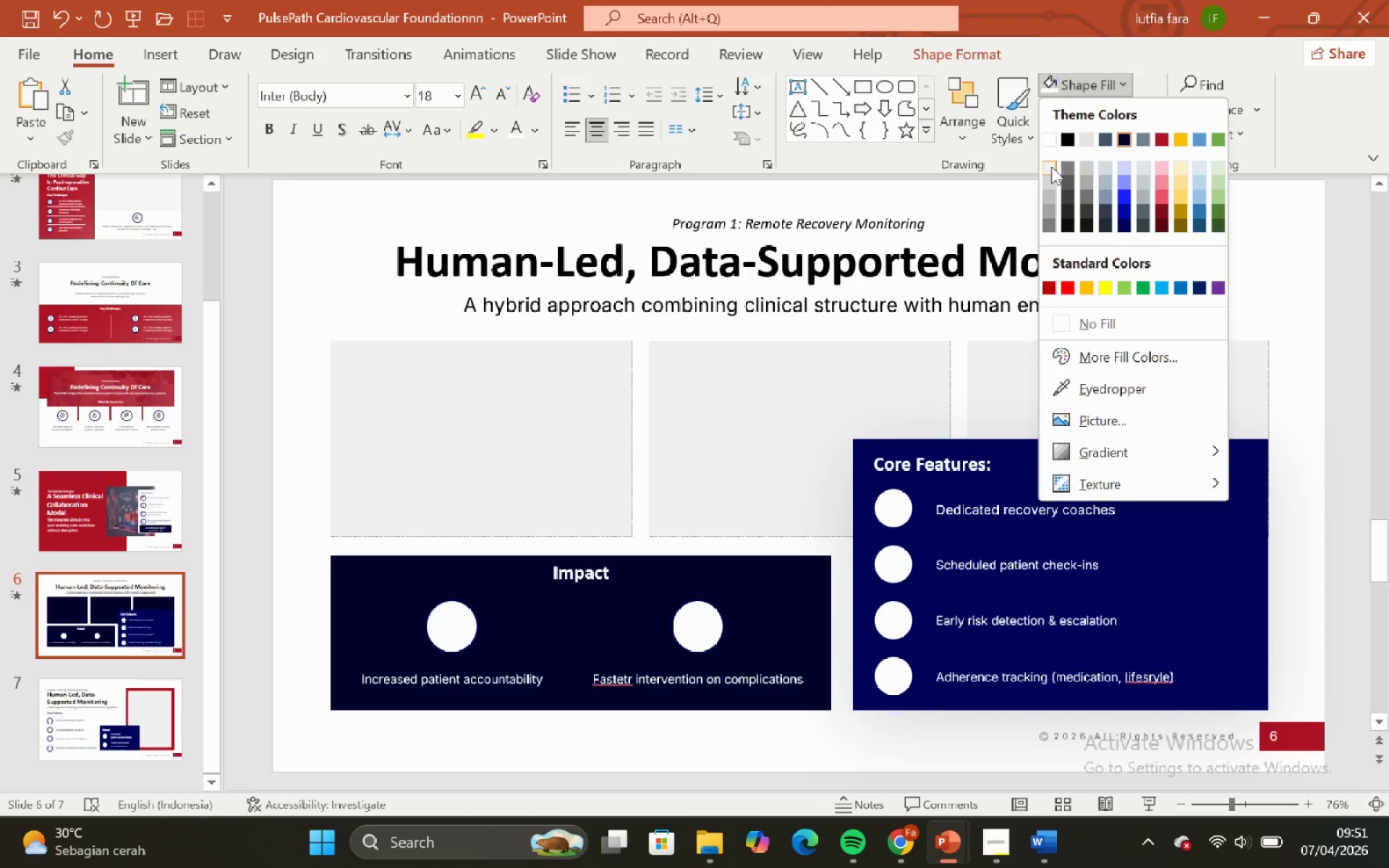 
left_click([1051, 166])
 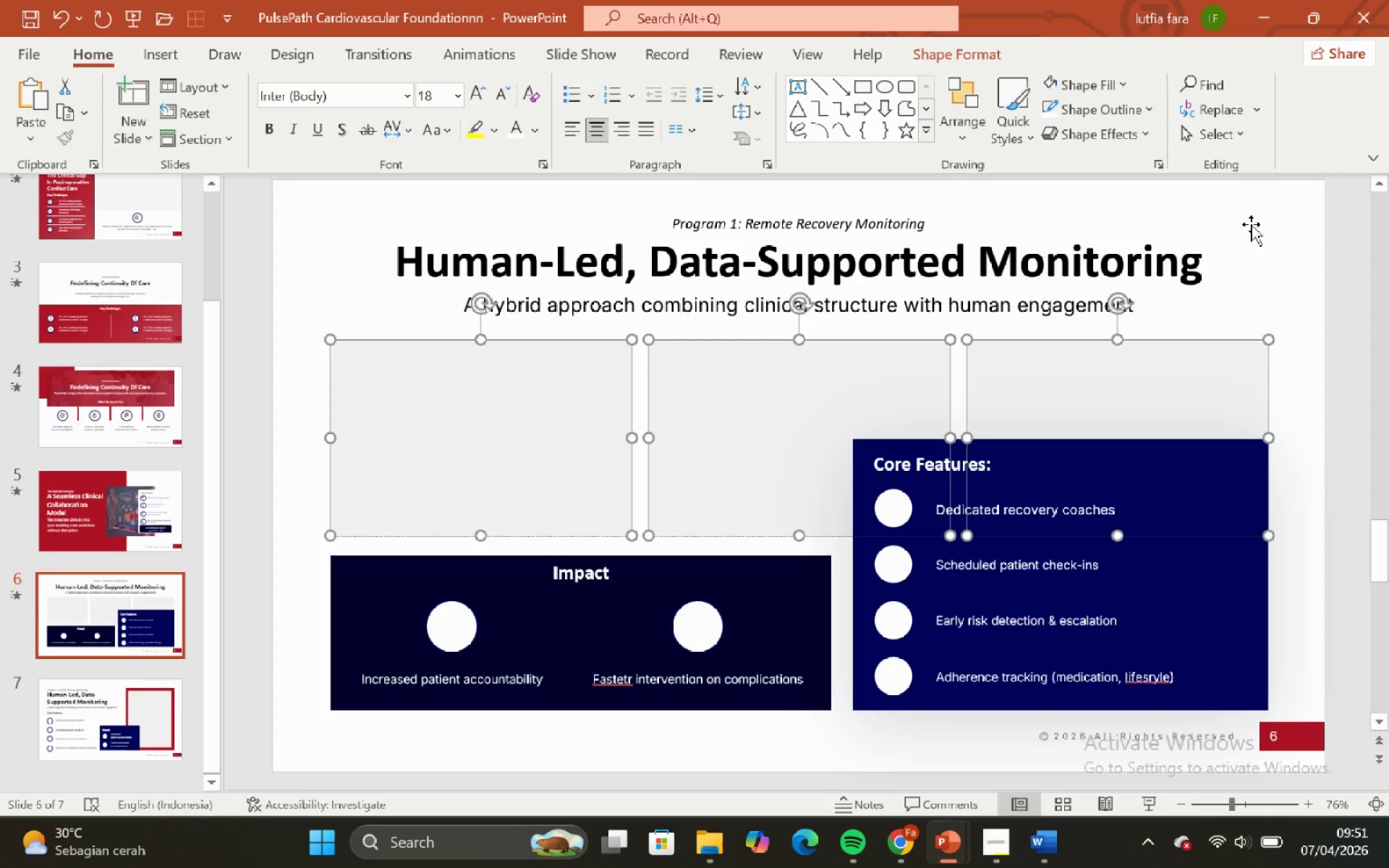 
left_click([1275, 195])
 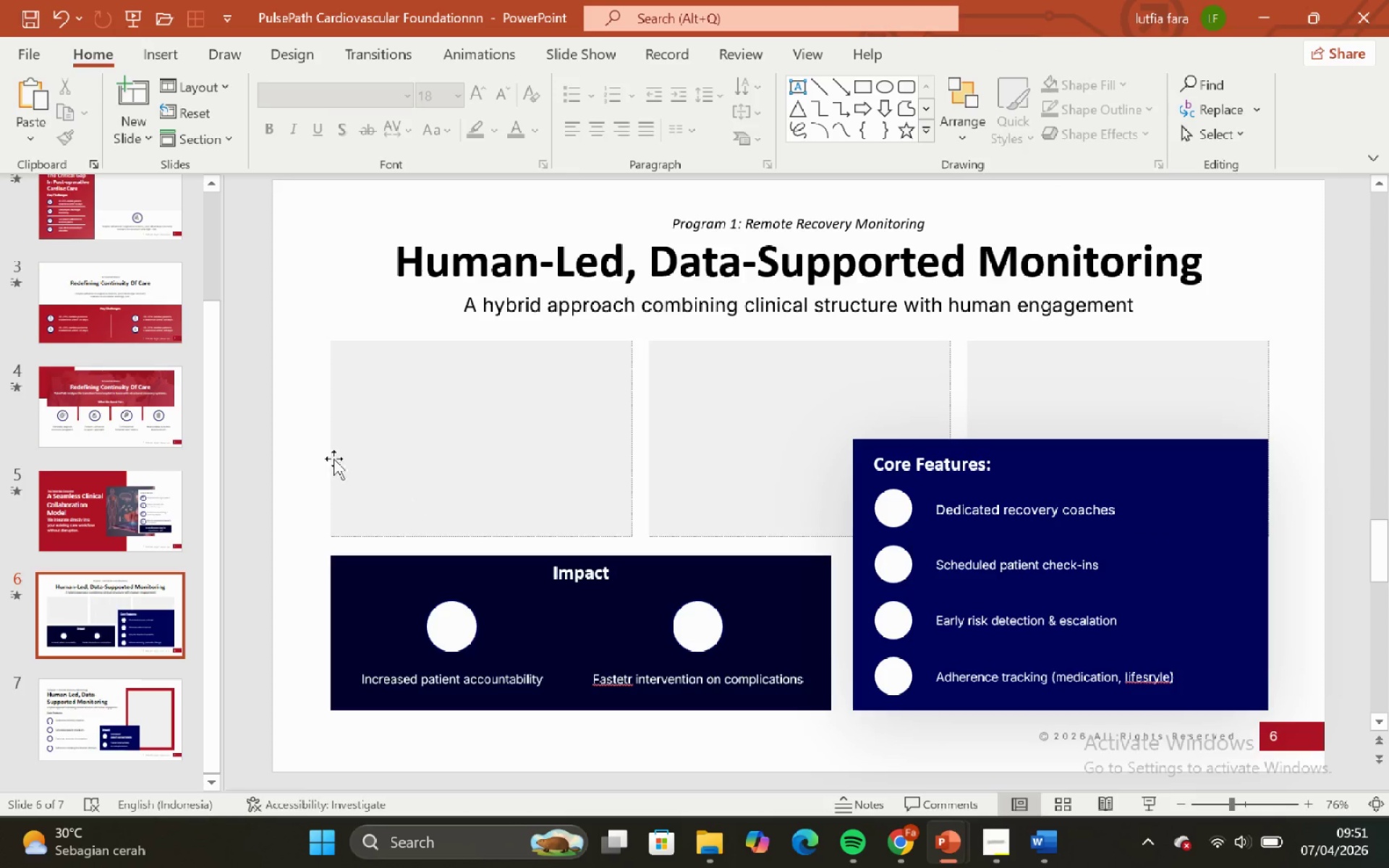 
left_click([95, 320])
 